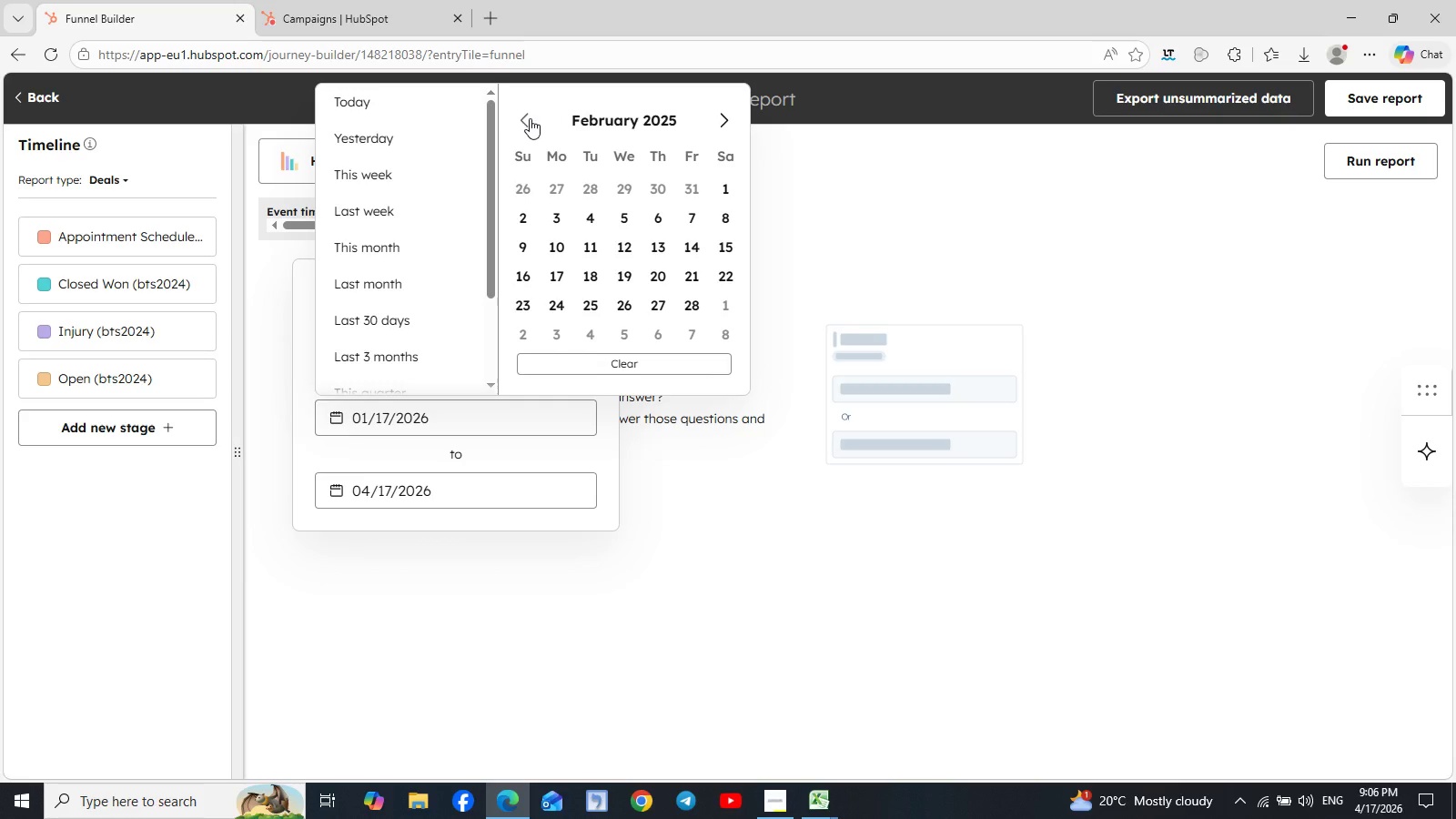 
triple_click([530, 118])
 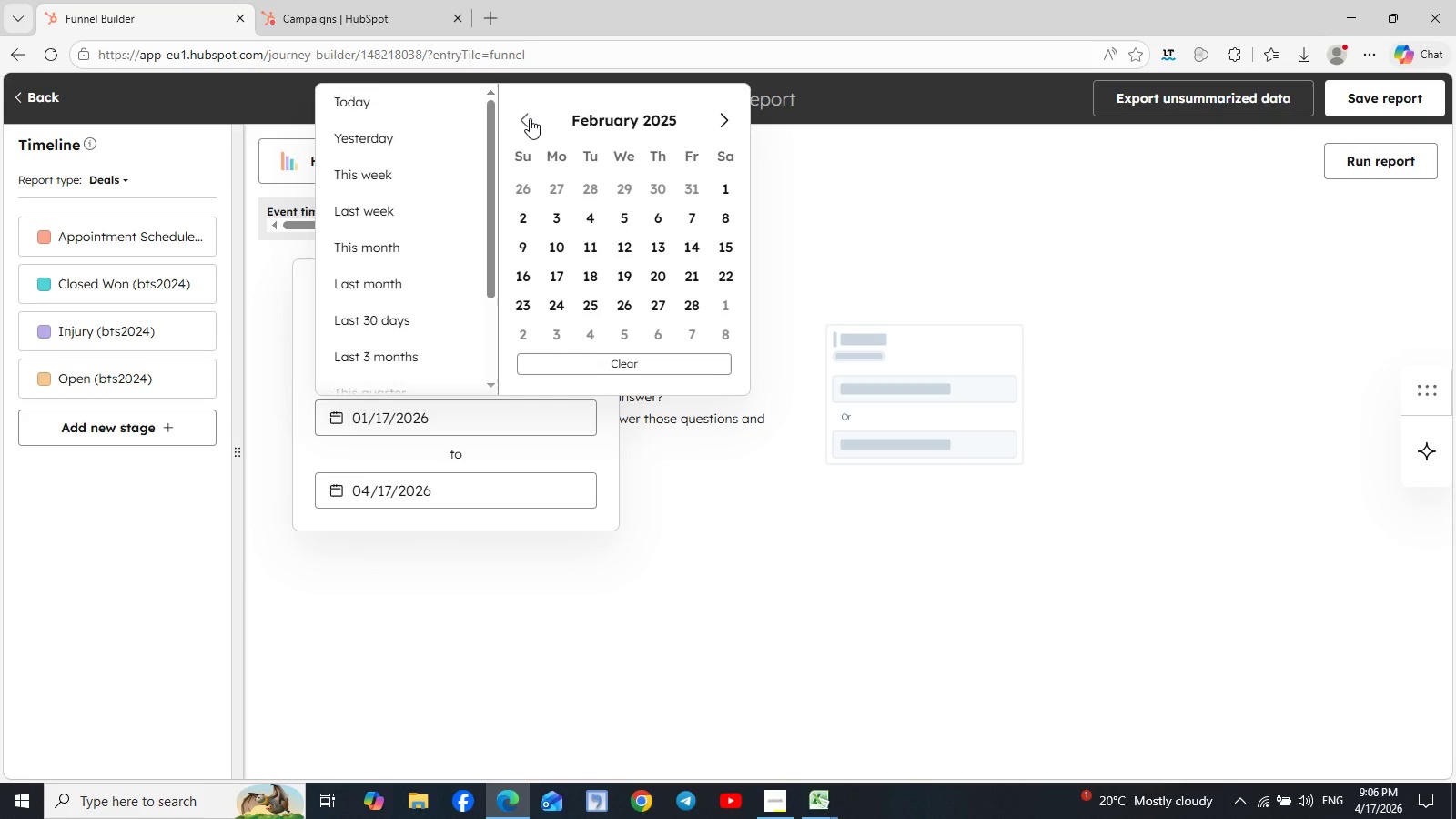 
triple_click([530, 118])
 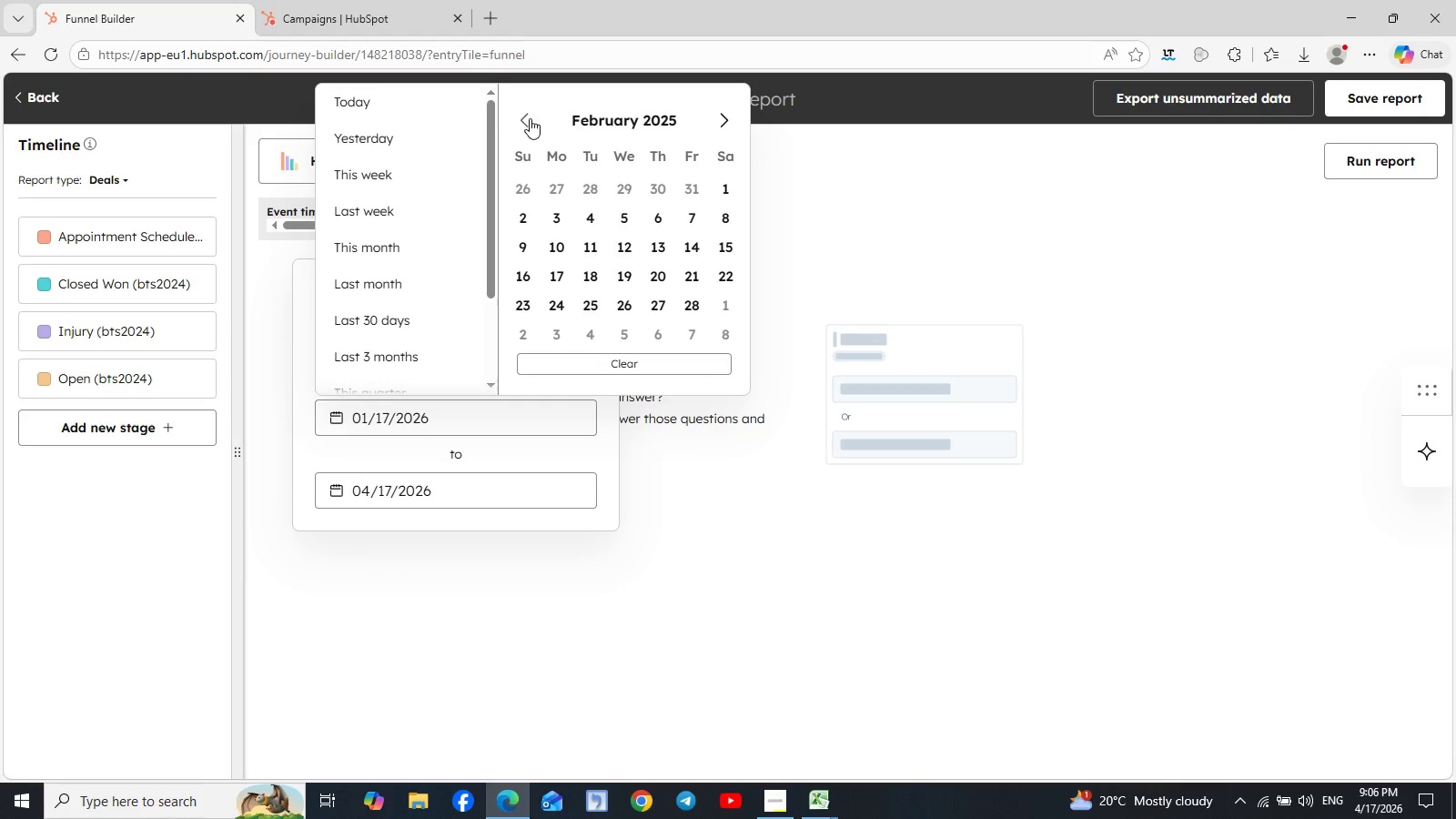 
triple_click([530, 118])
 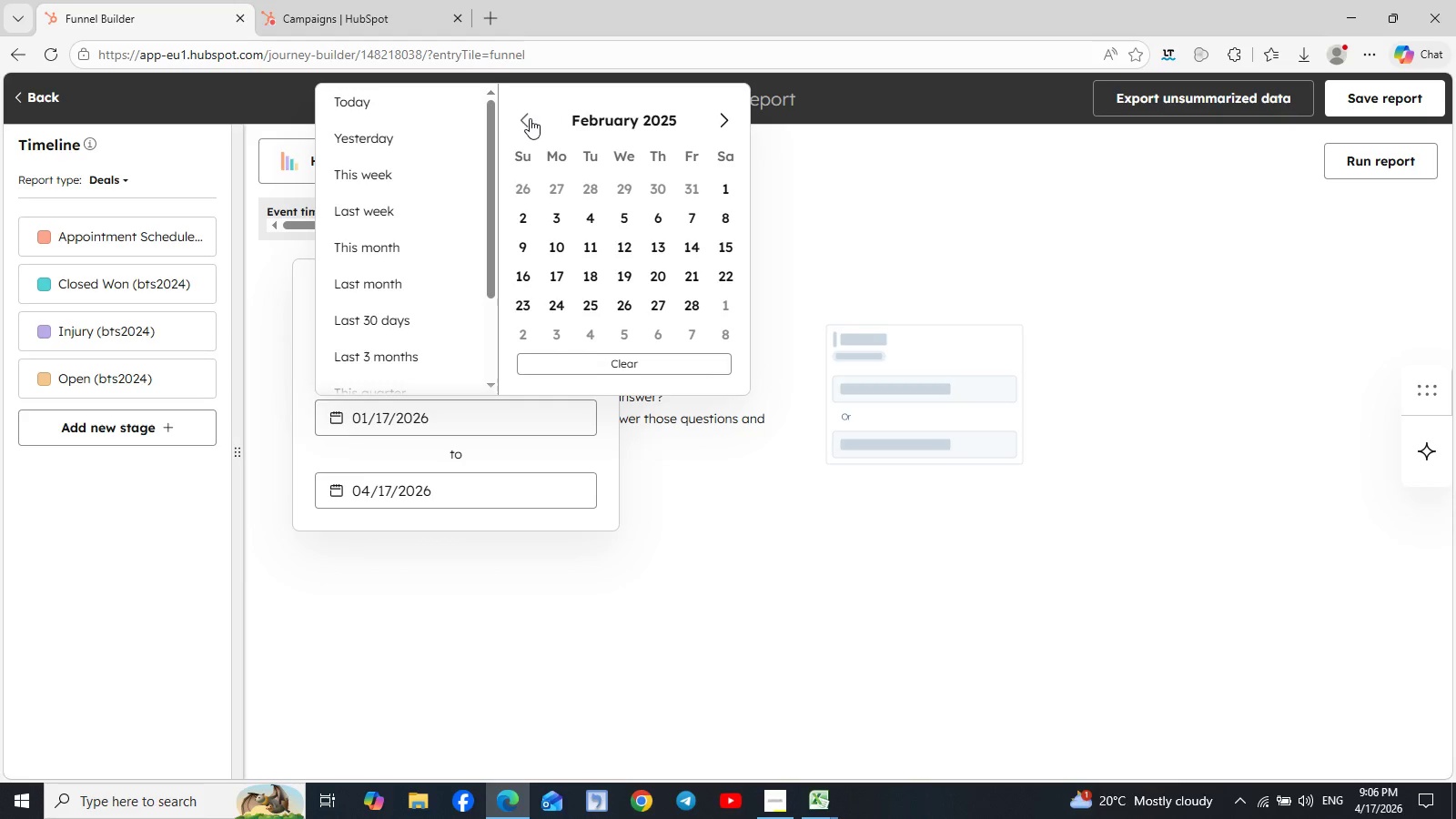 
triple_click([530, 118])
 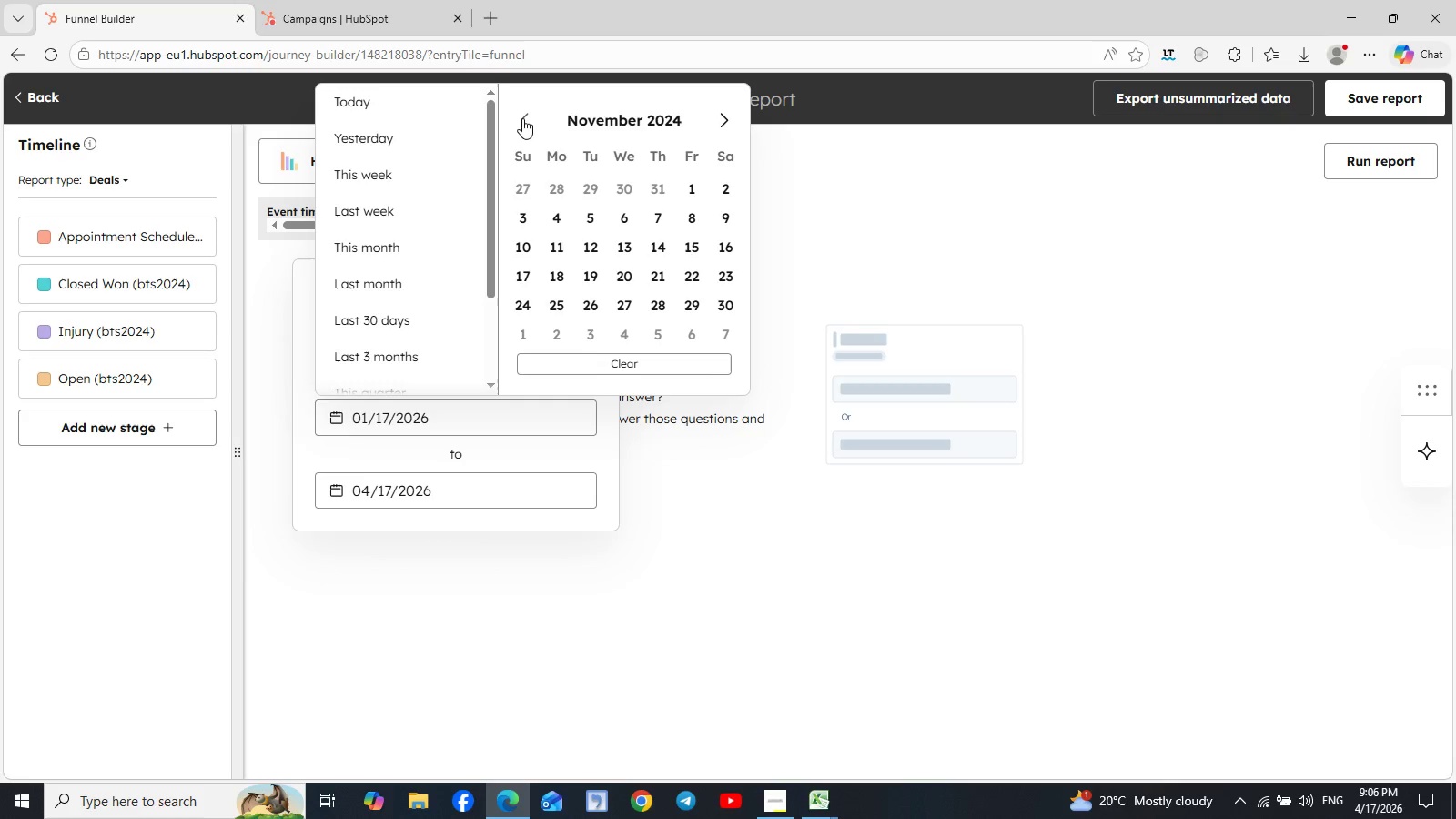 
left_click([522, 118])
 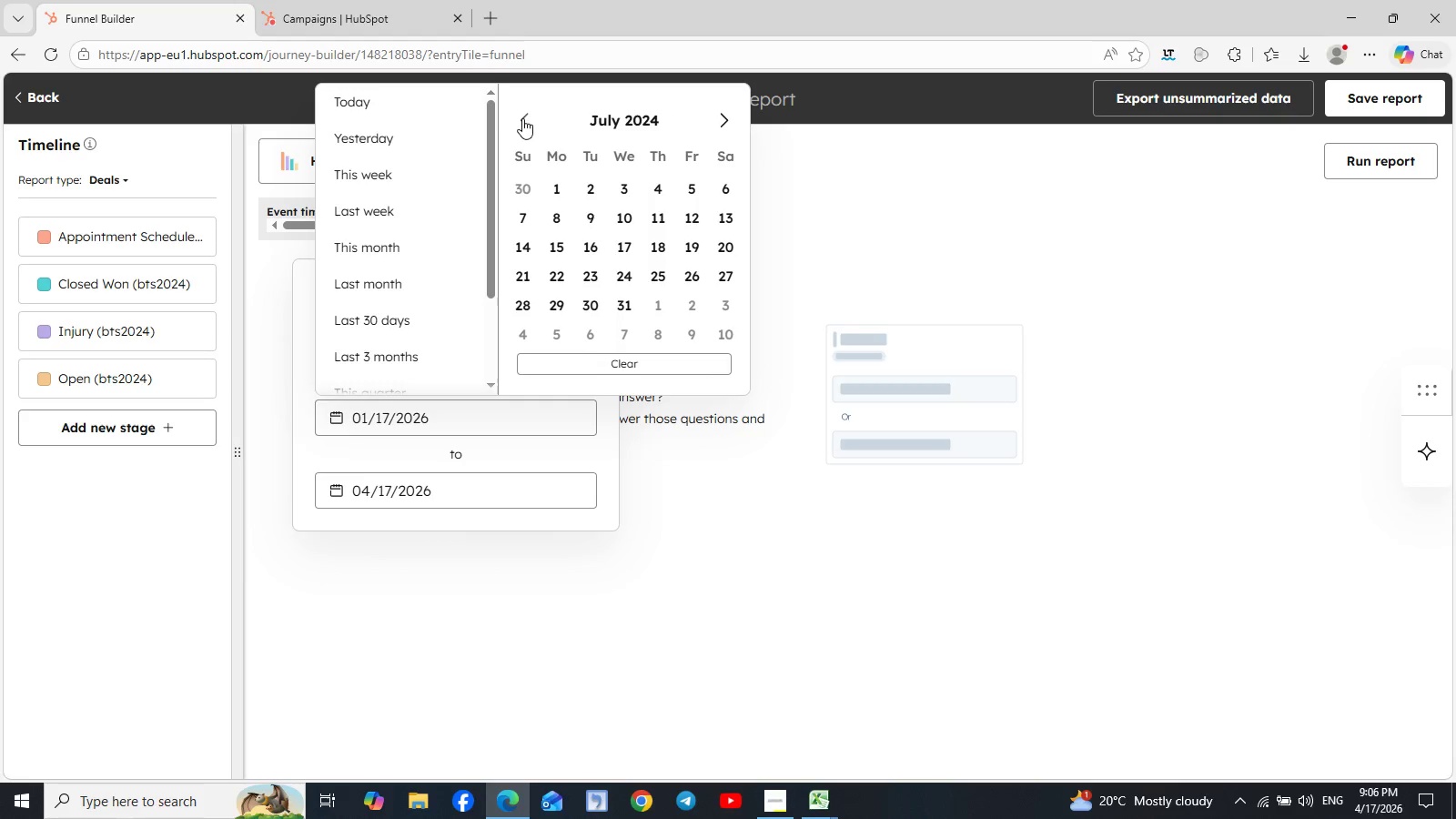 
double_click([522, 118])
 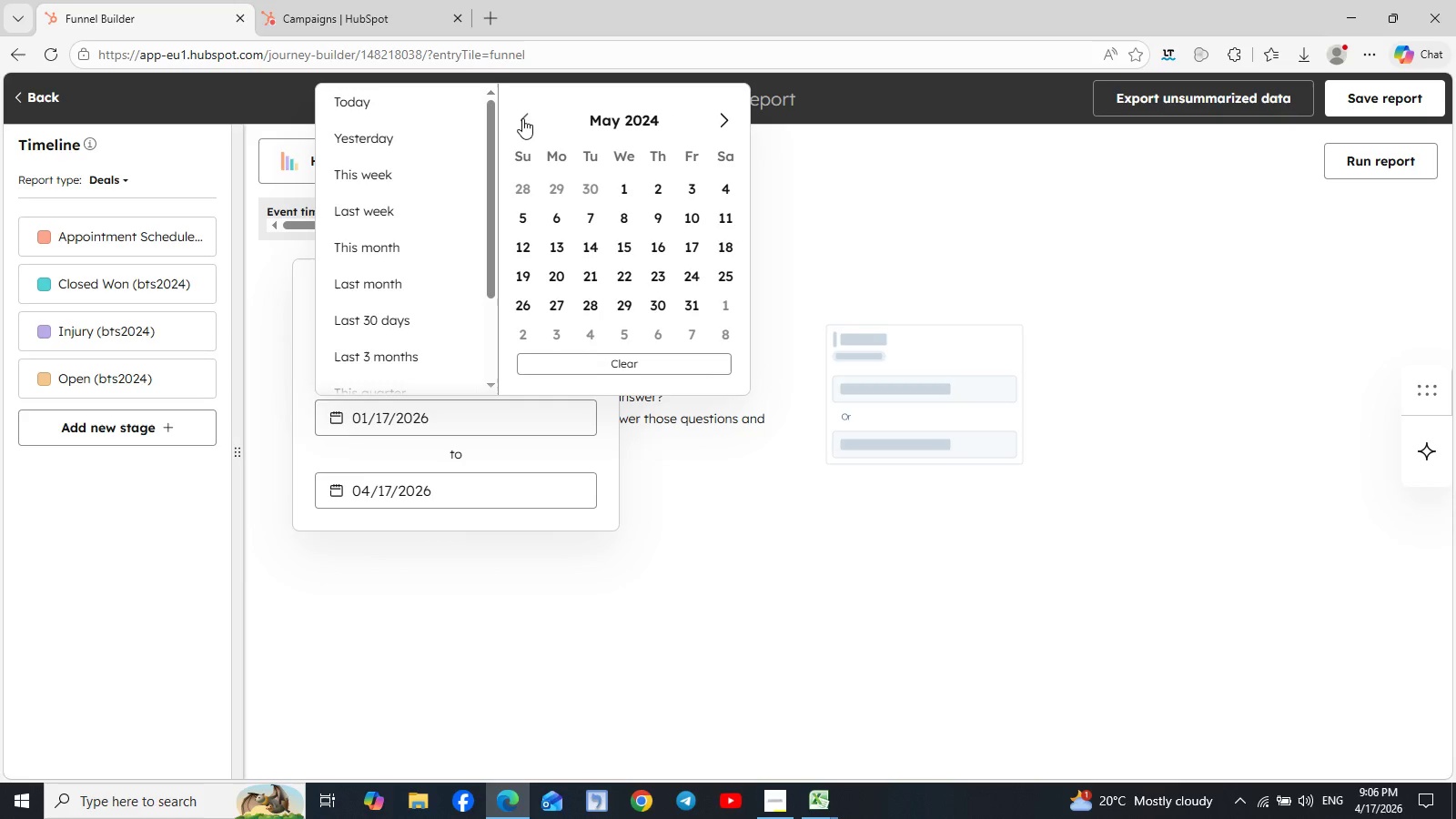 
triple_click([522, 118])
 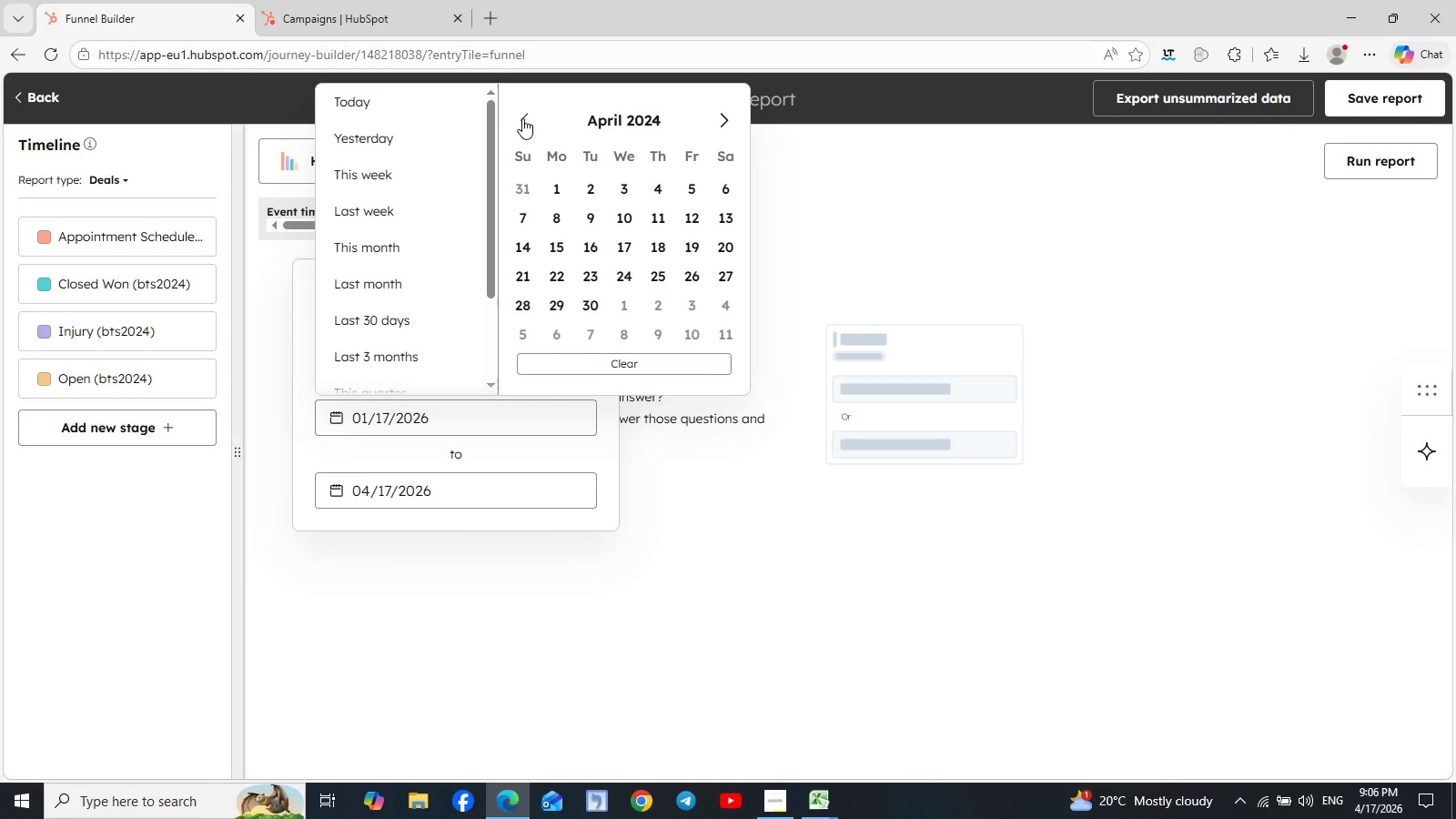 
triple_click([522, 118])
 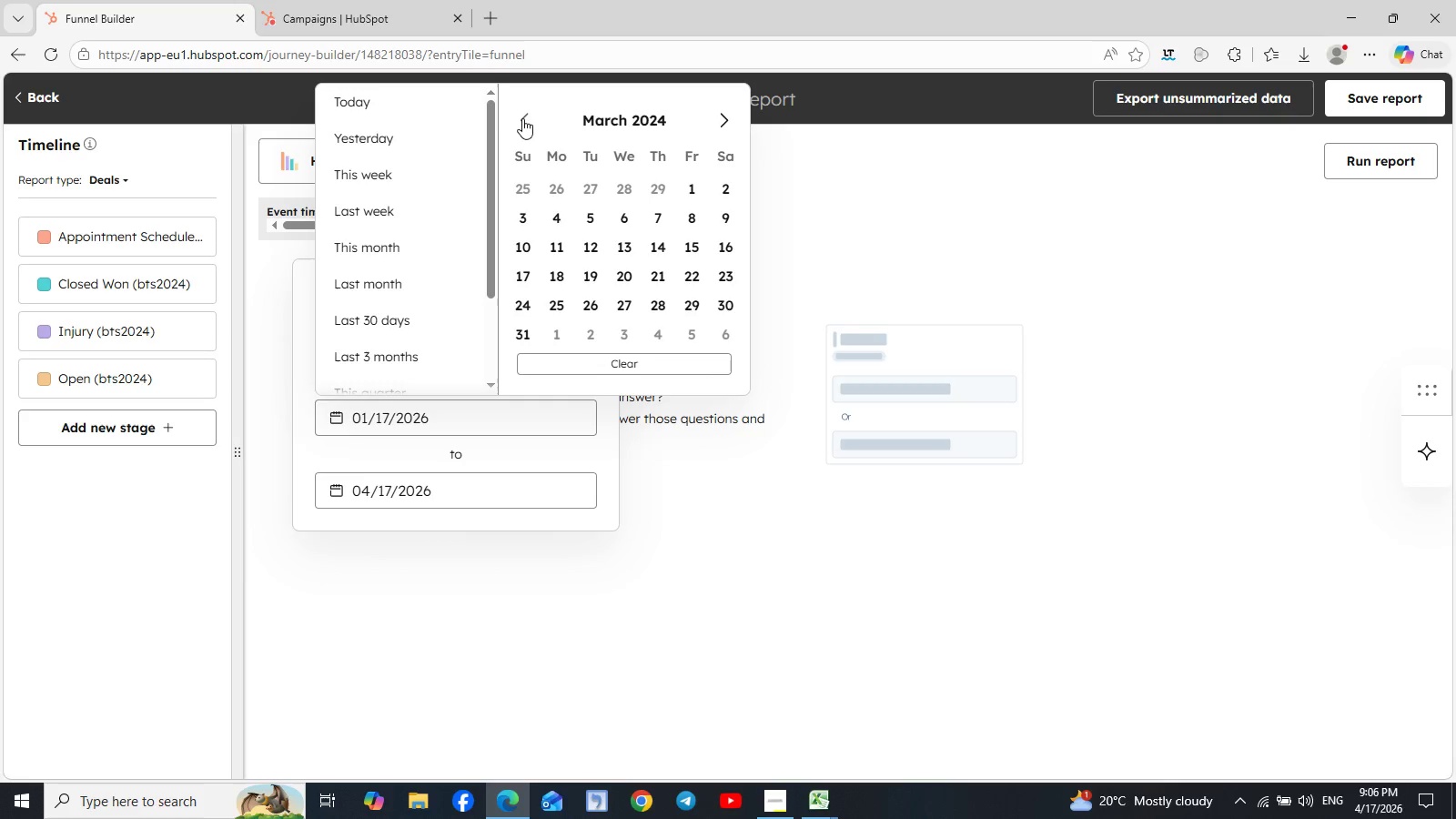 
triple_click([522, 118])
 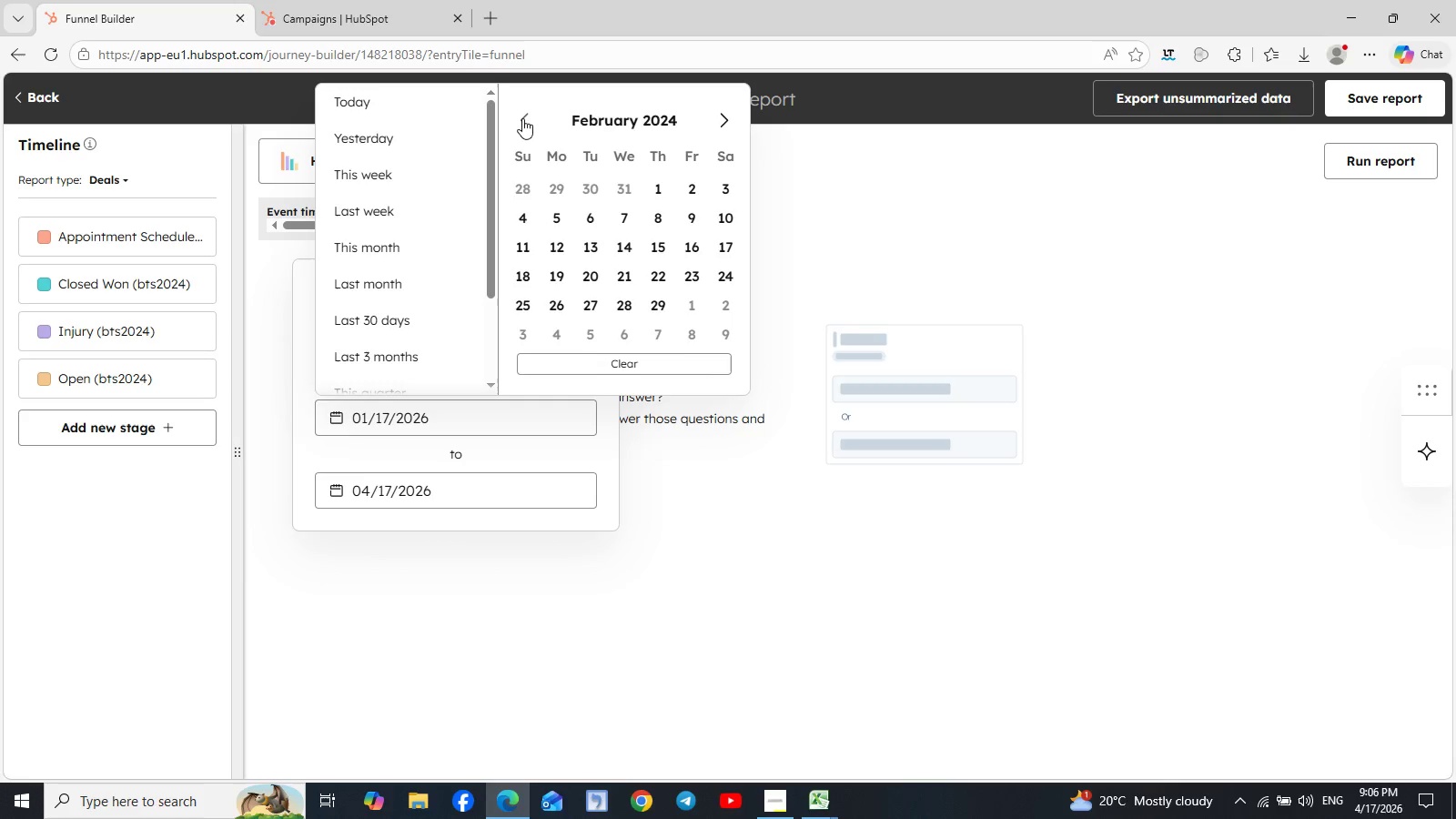 
triple_click([522, 118])
 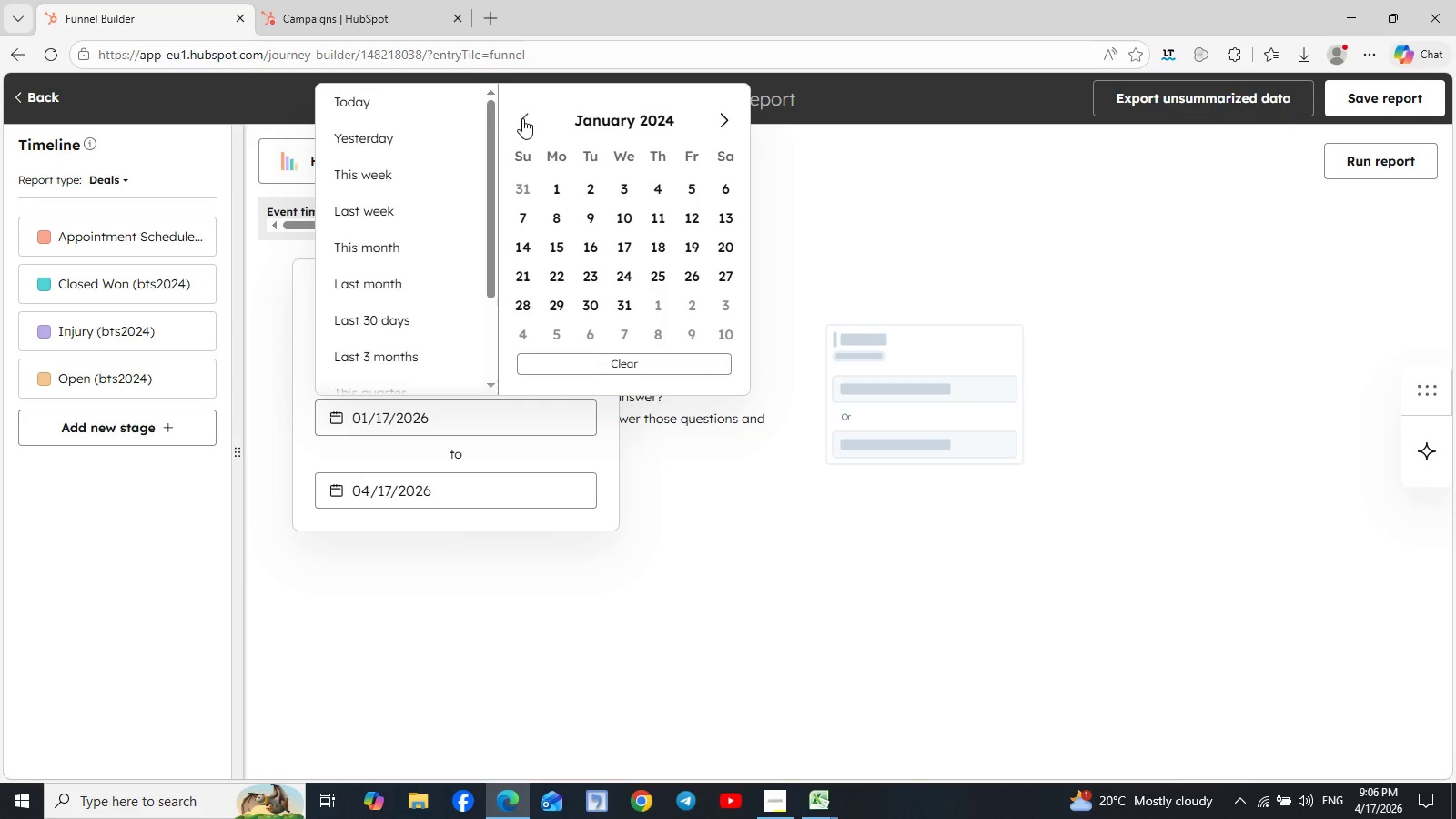 
triple_click([522, 118])
 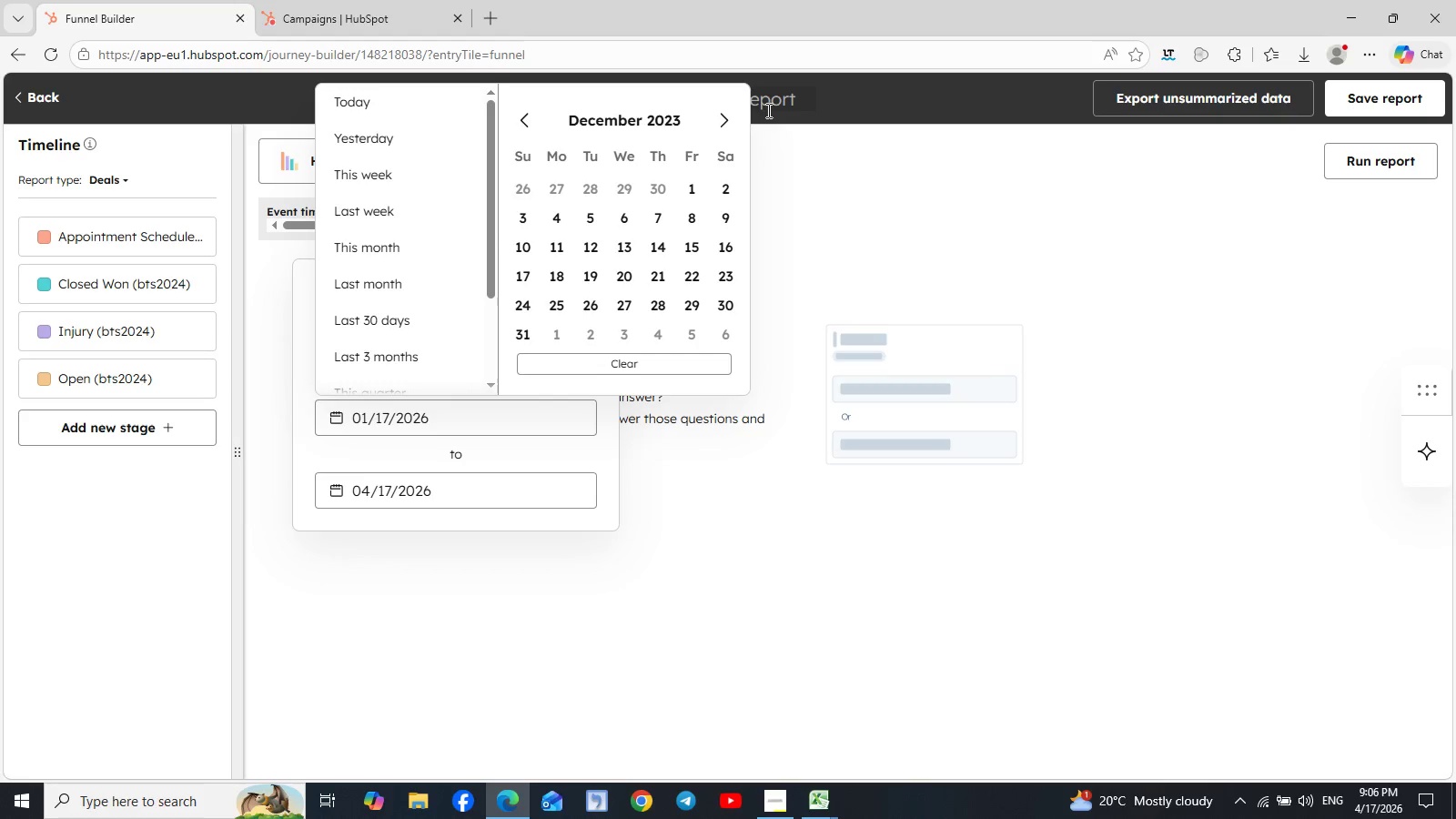 
left_click([732, 118])
 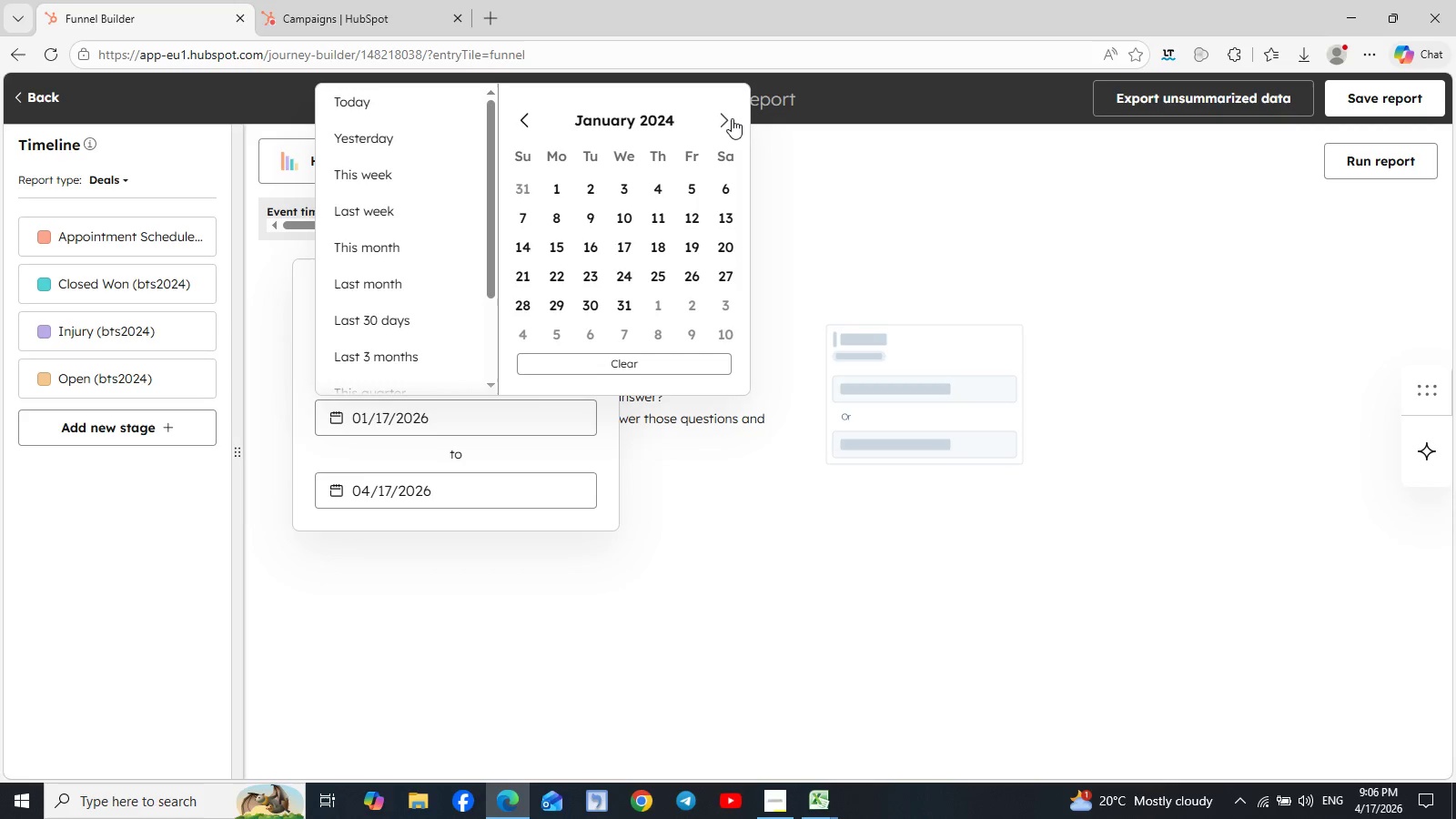 
left_click([732, 118])
 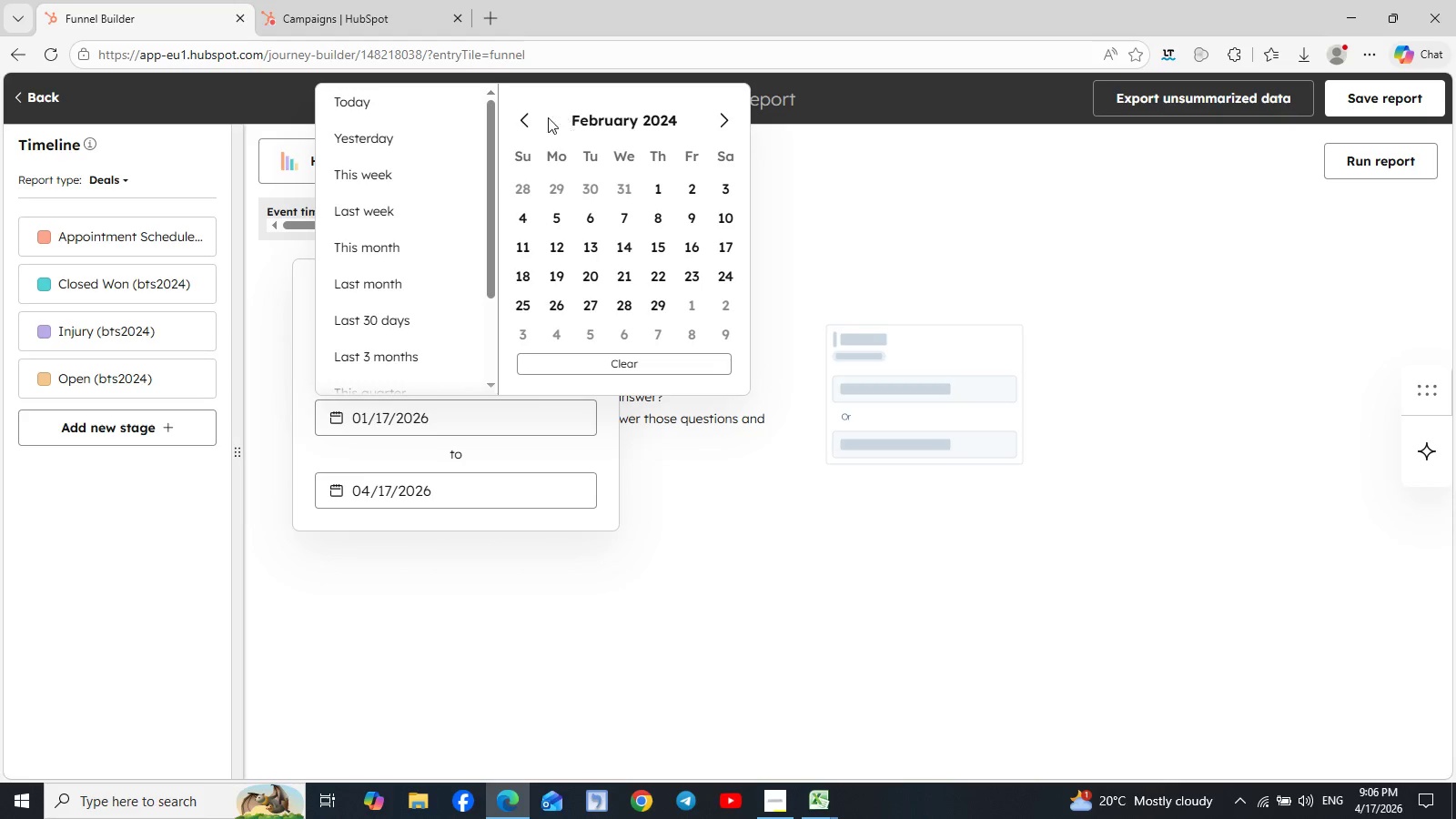 
left_click([517, 116])
 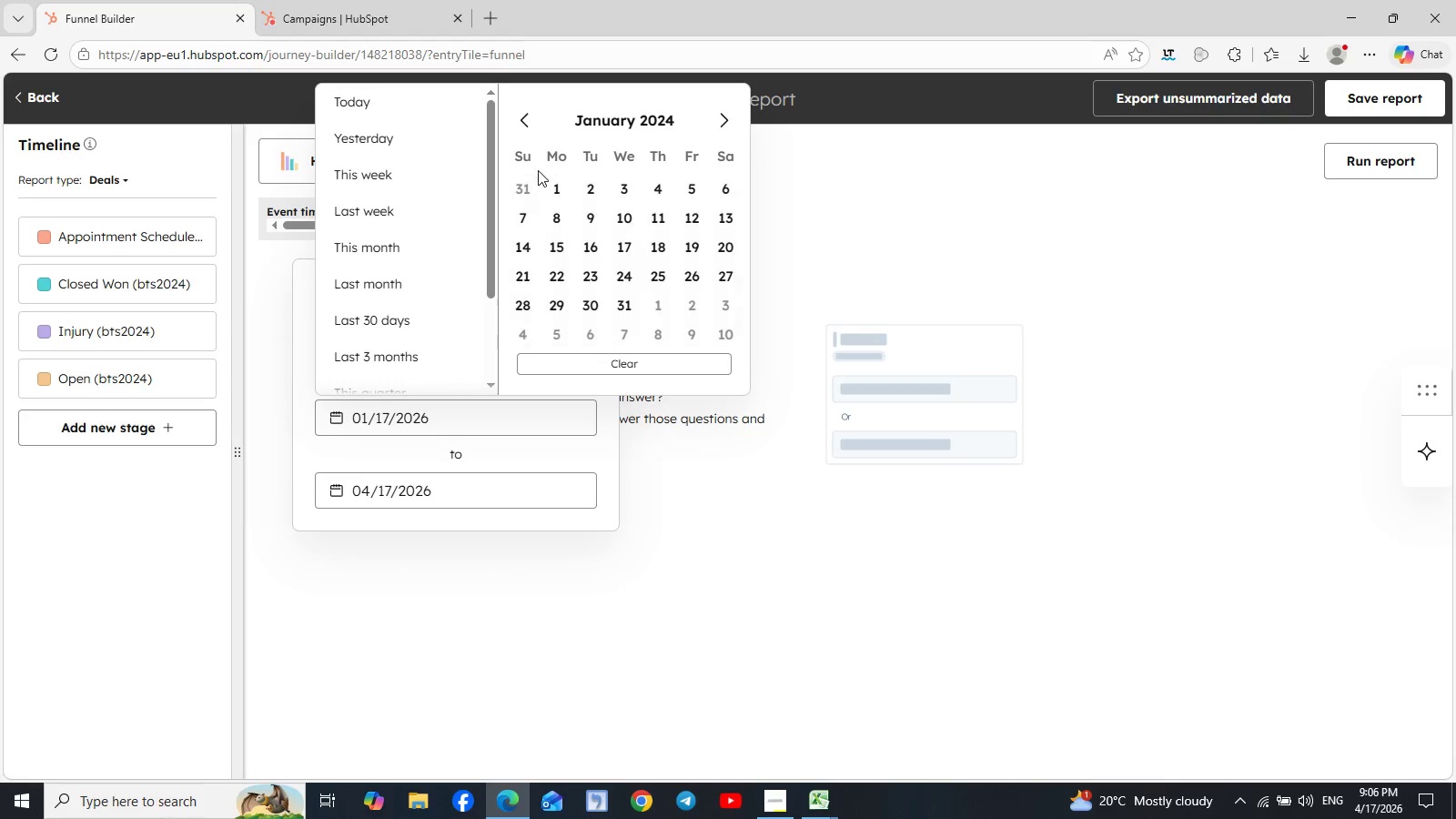 
left_click([564, 196])
 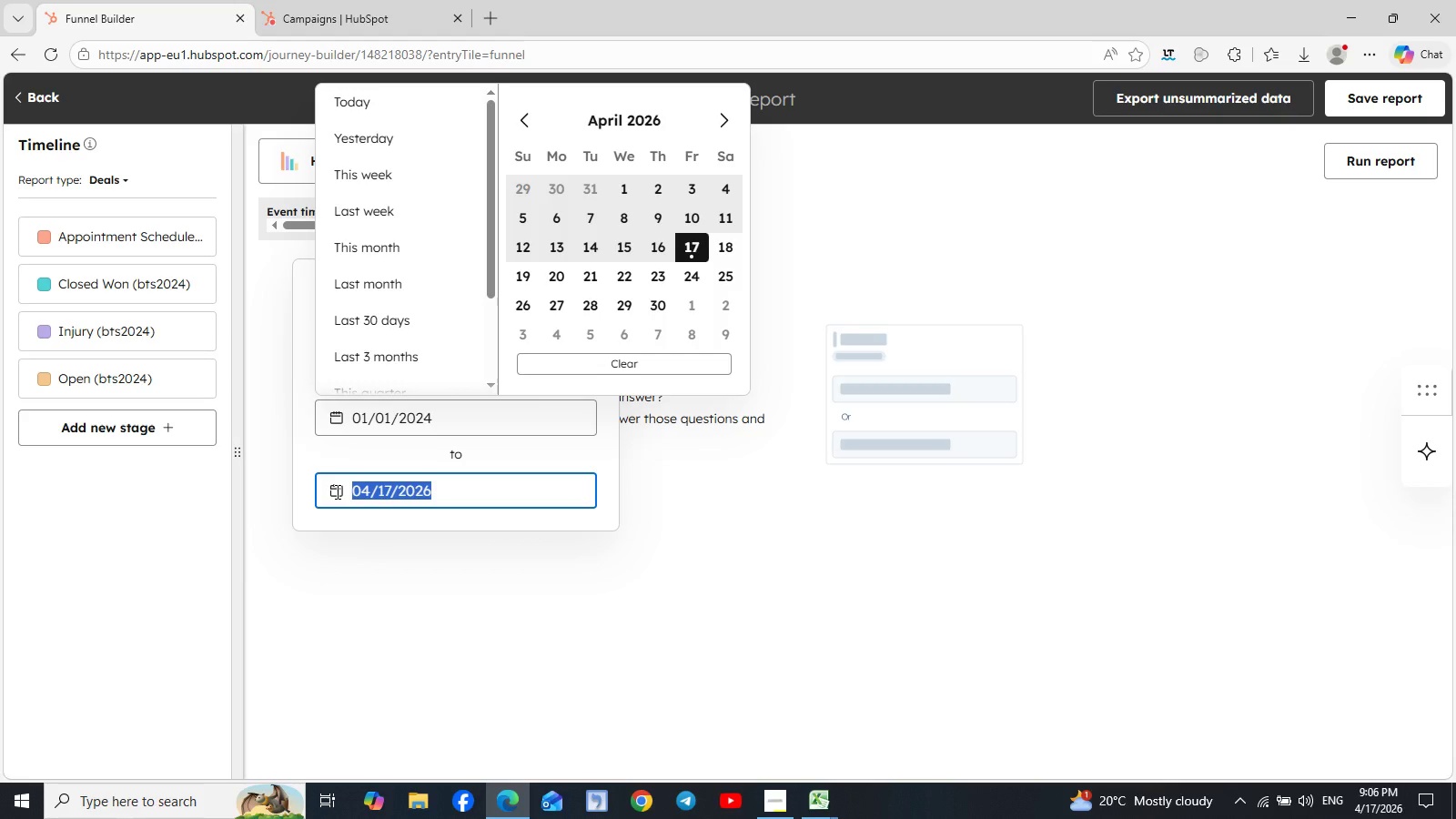 
wait(10.05)
 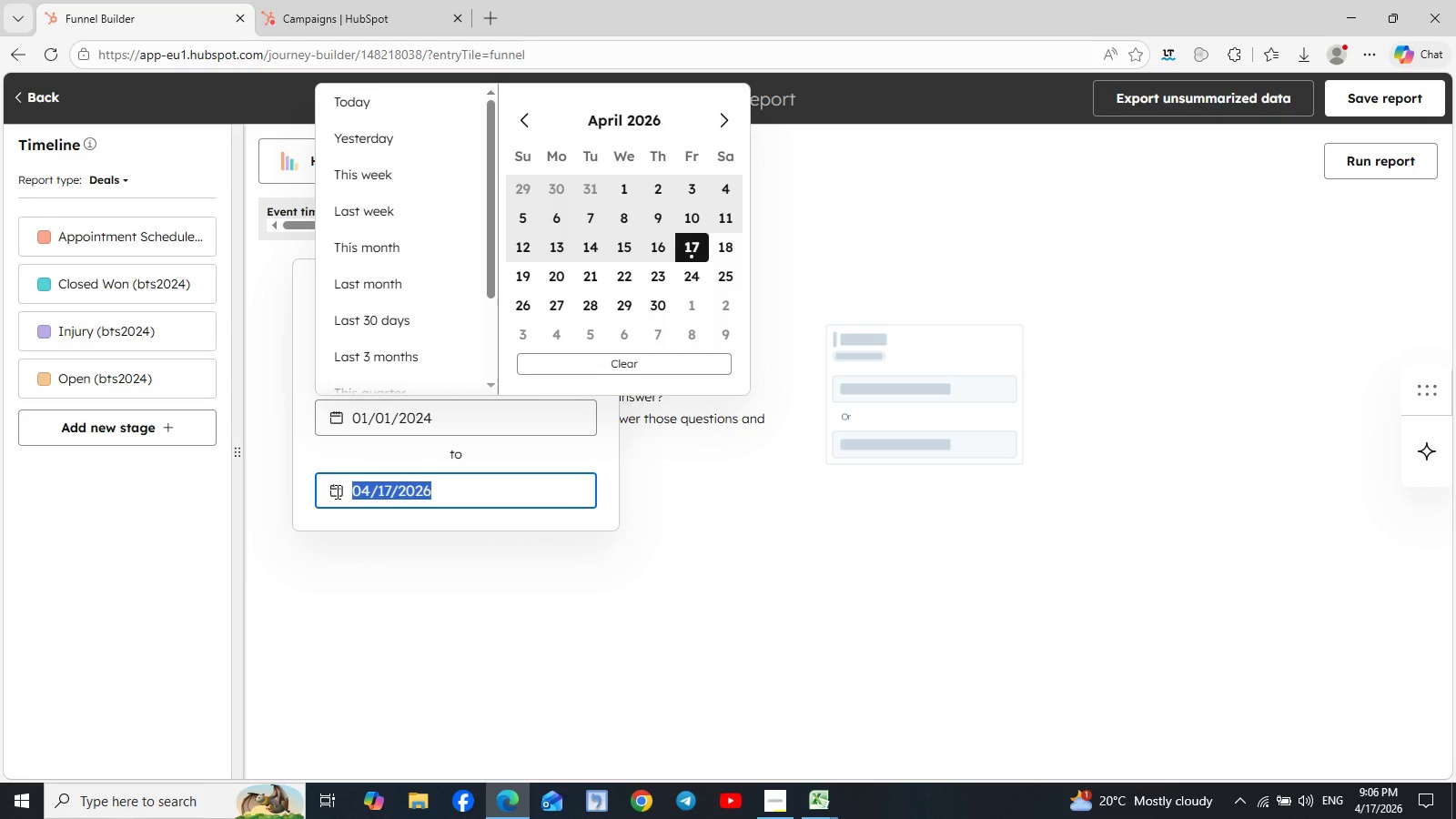 
left_click([654, 504])
 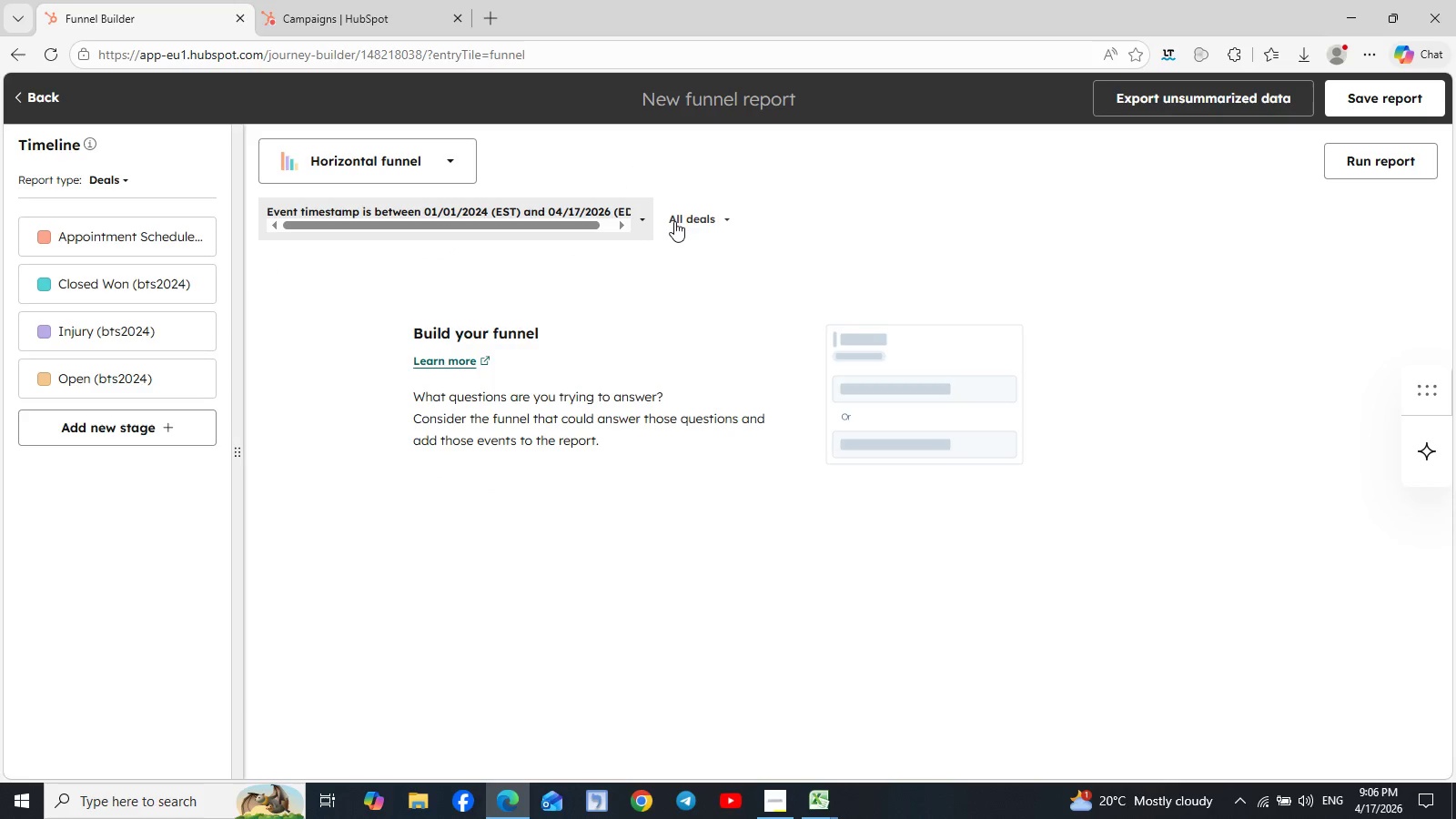 
left_click([636, 220])
 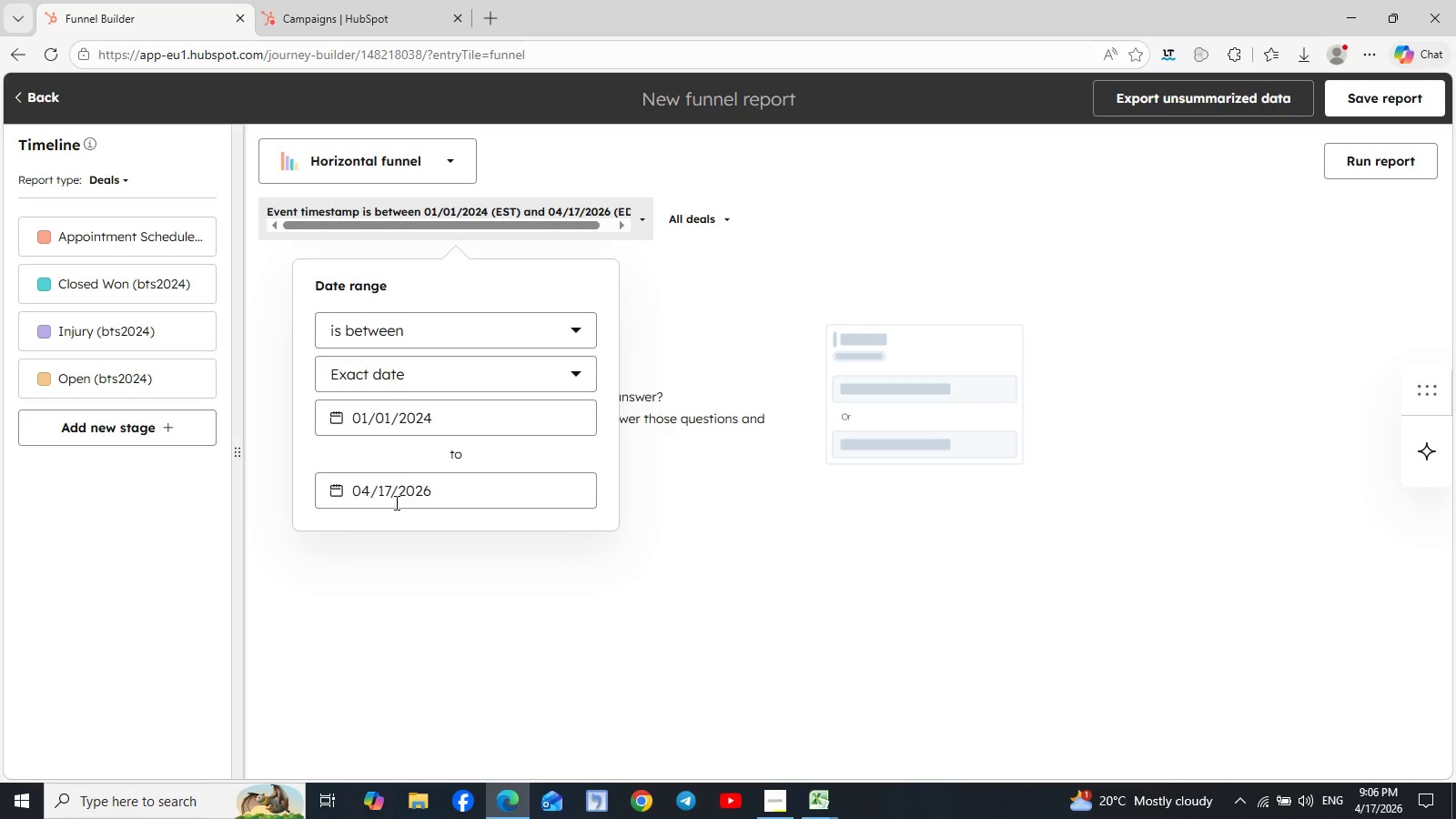 
left_click([678, 503])
 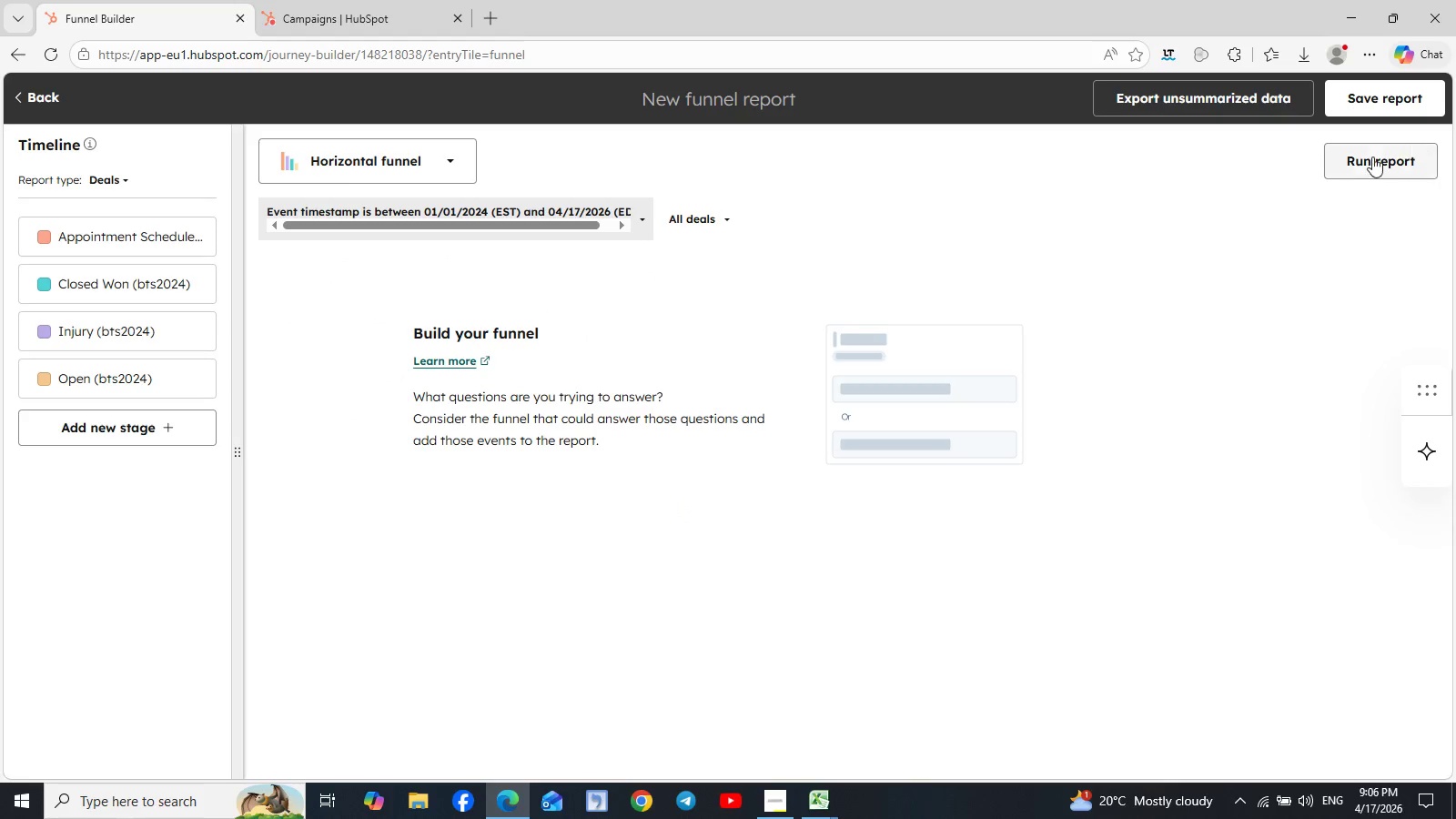 
left_click([1367, 165])
 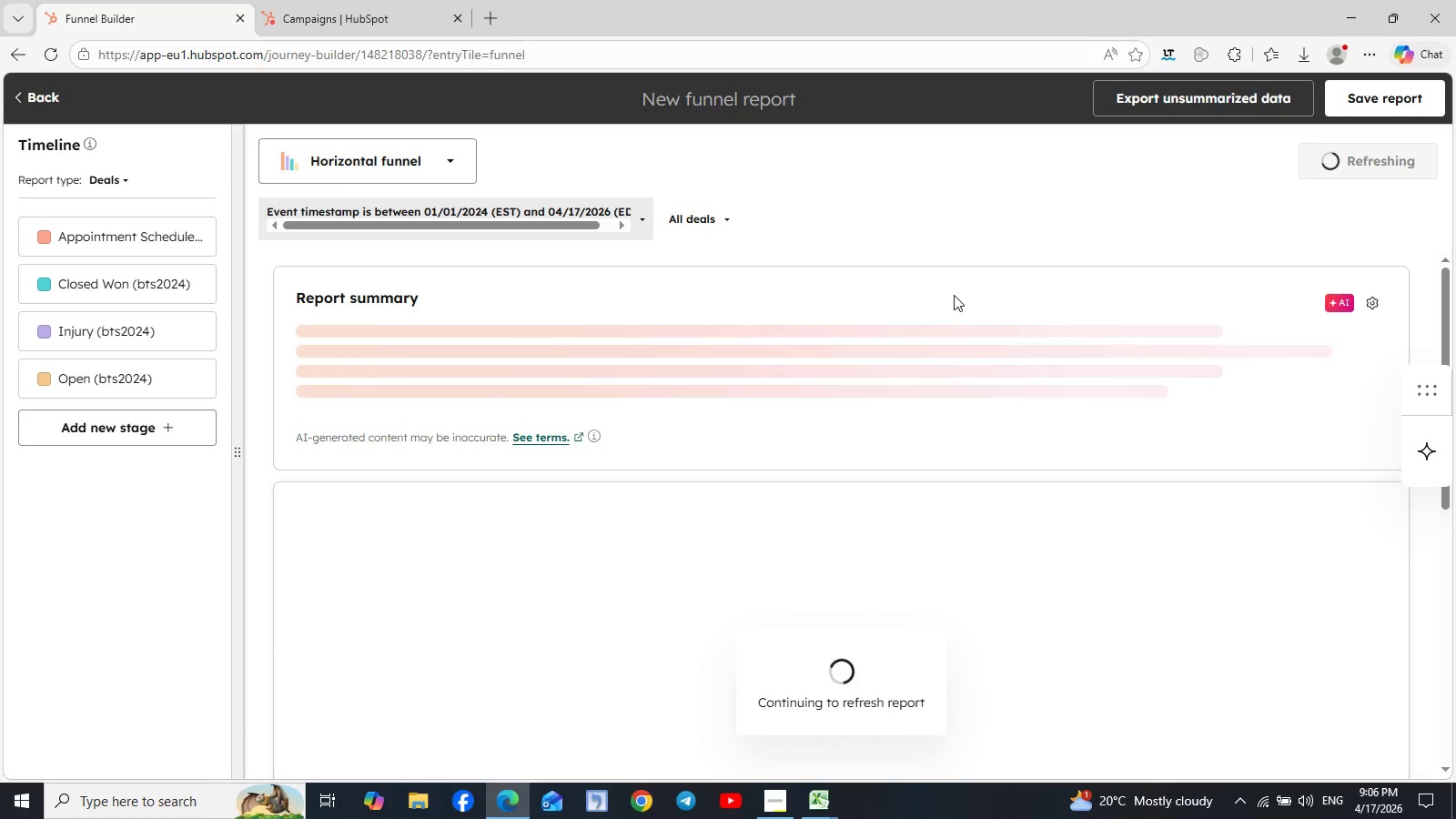 
wait(6.84)
 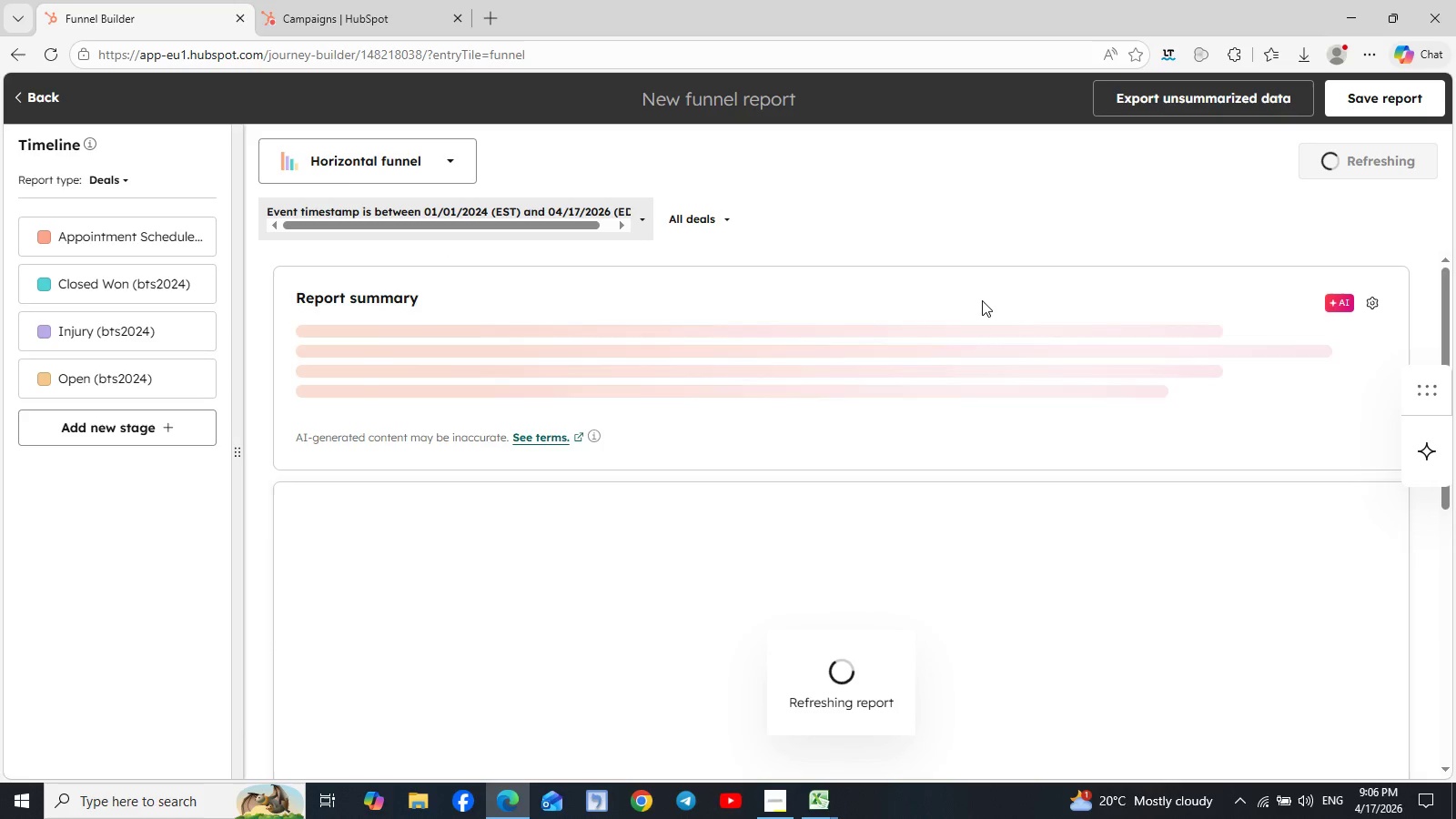 
scroll: coordinate [954, 295], scroll_direction: down, amount: 5.0
 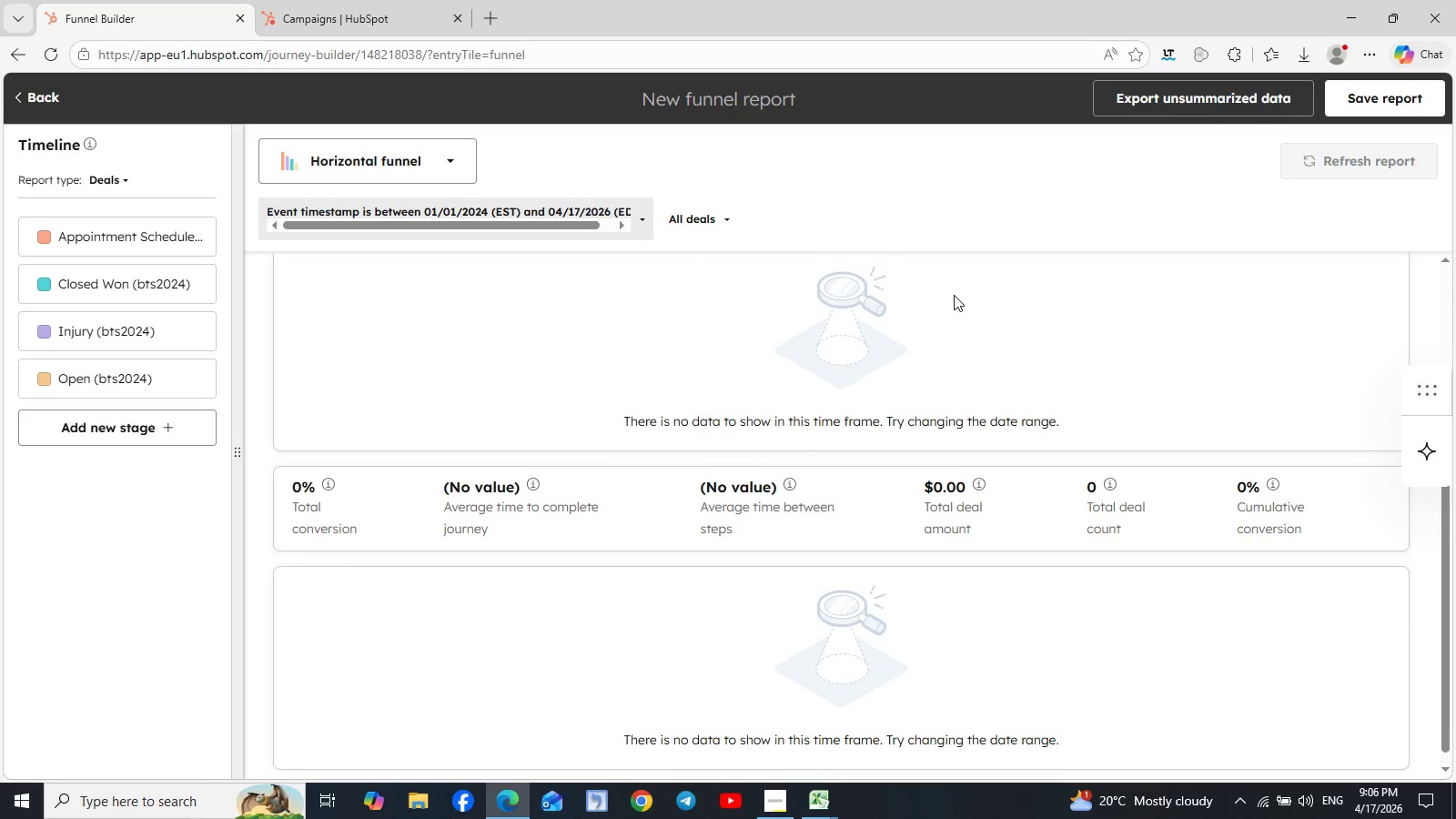 
scroll: coordinate [954, 295], scroll_direction: up, amount: 6.0
 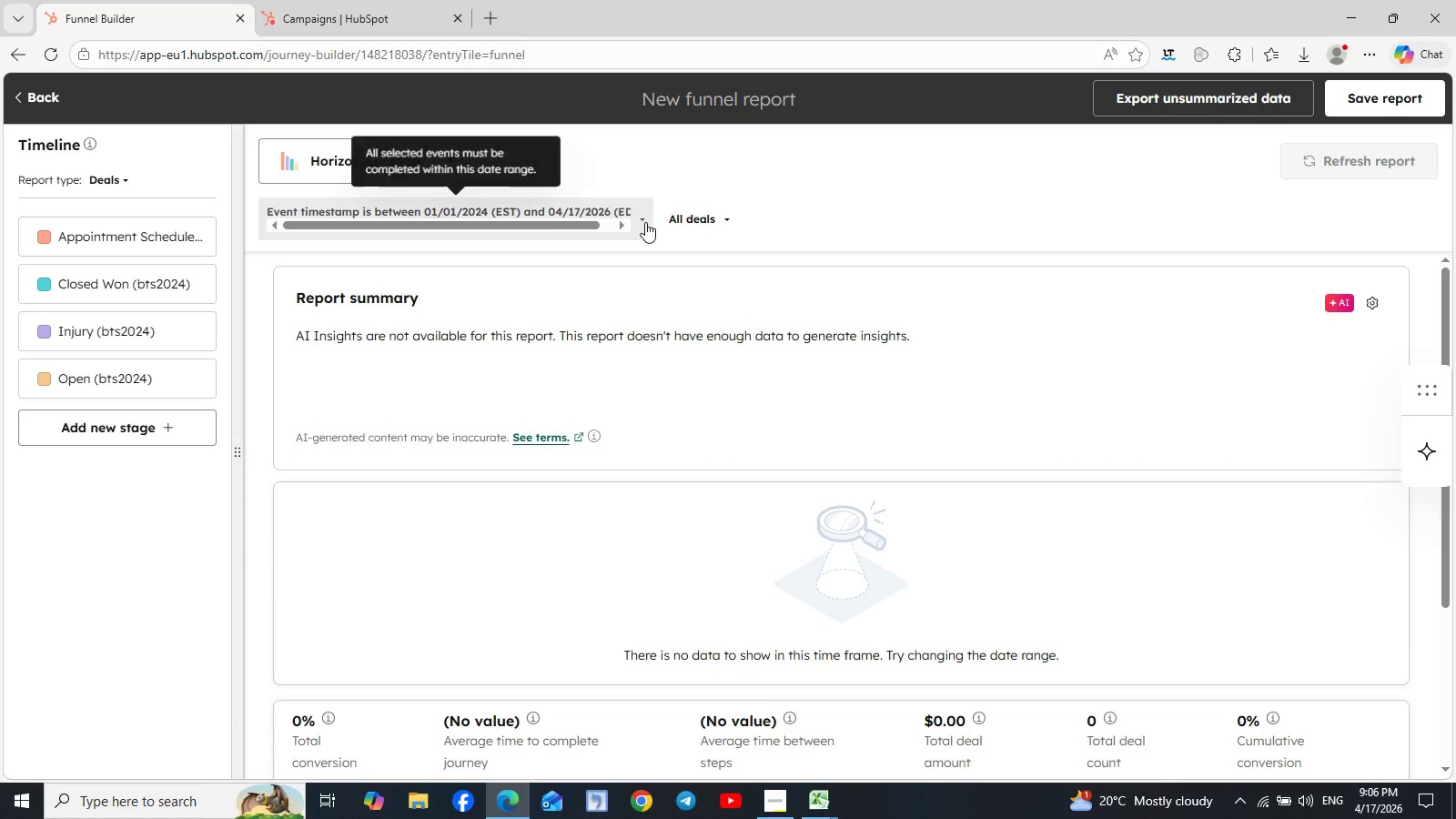 
left_click([645, 220])
 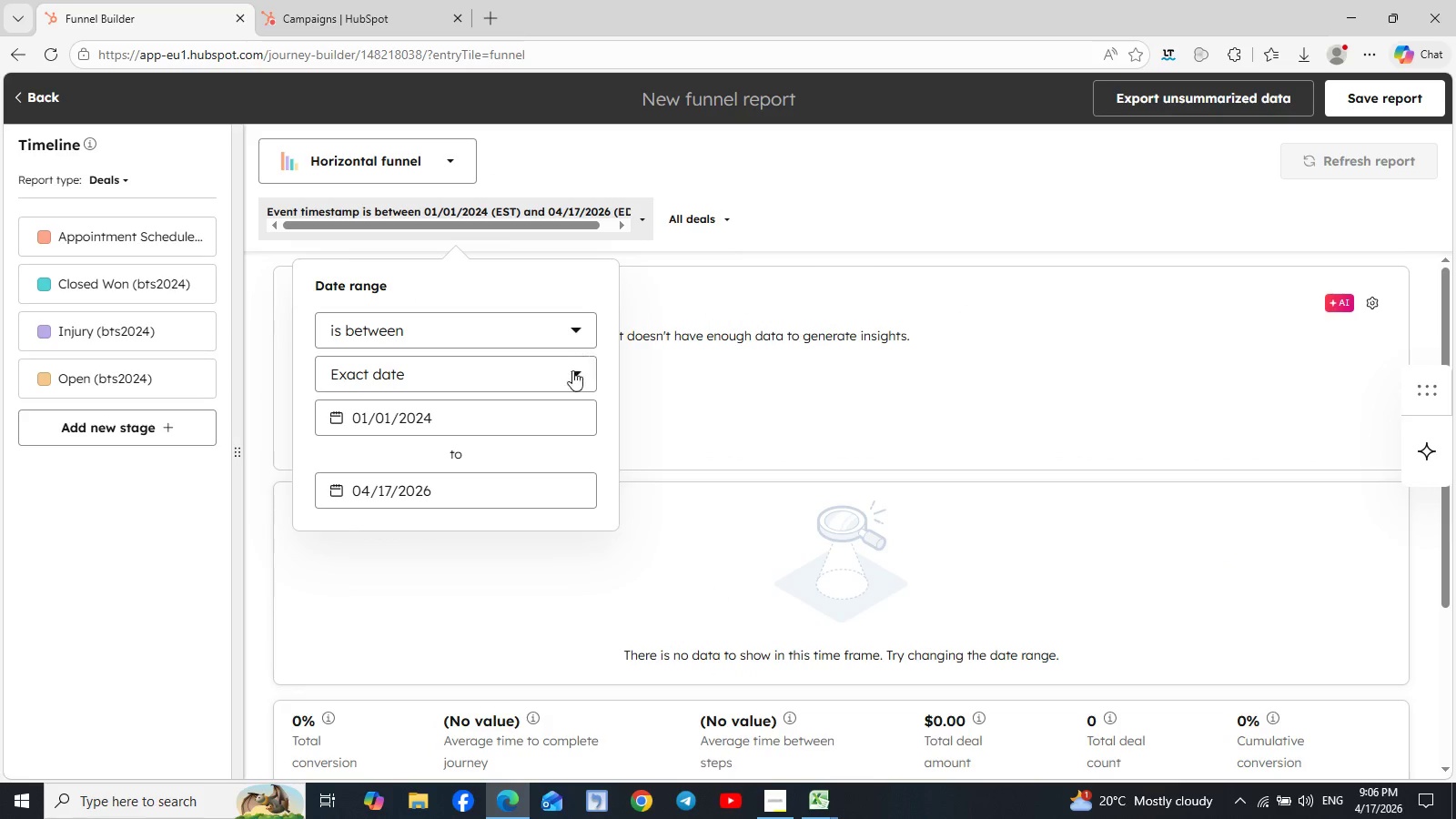 
wait(5.2)
 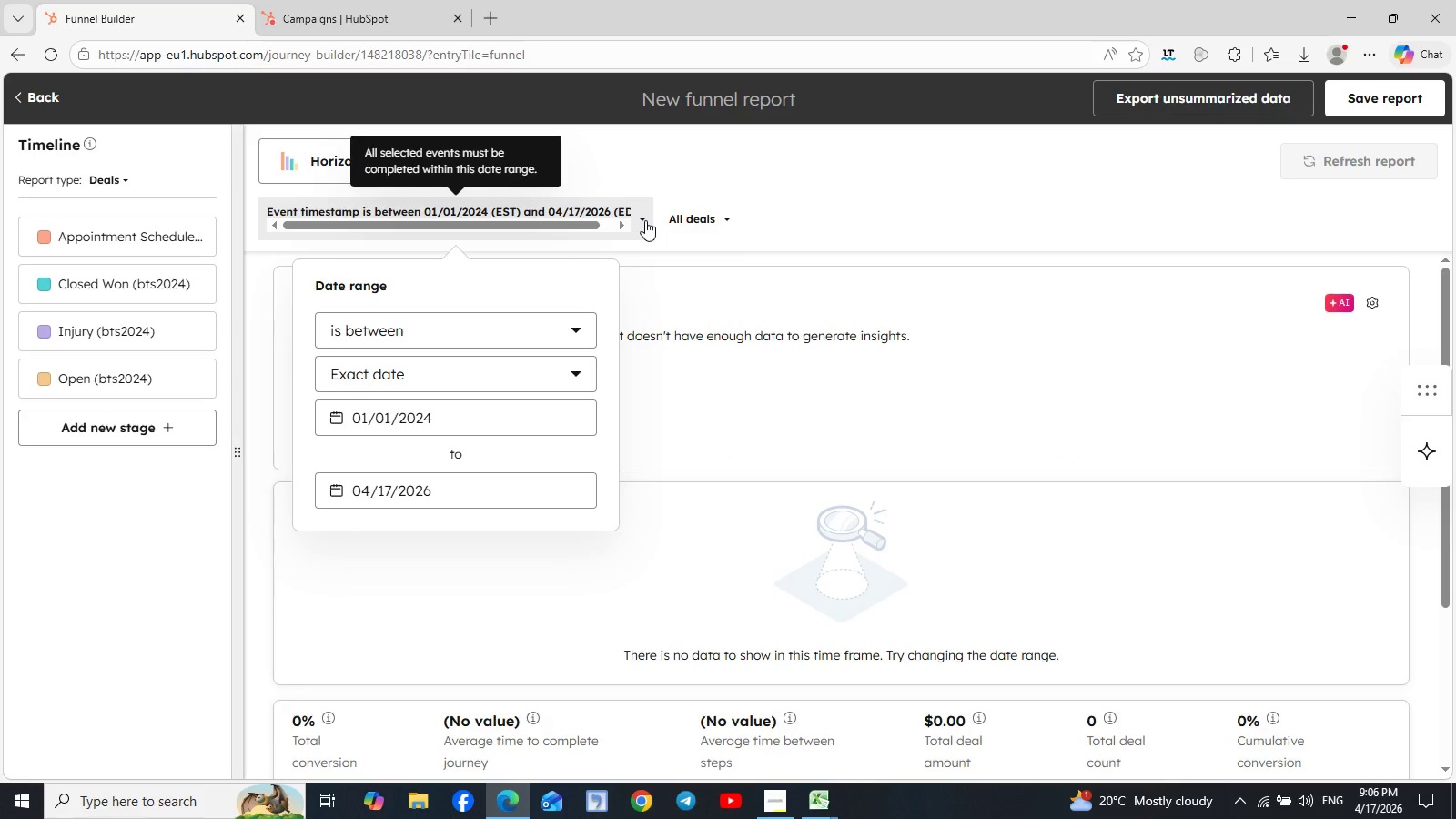 
left_click([575, 369])
 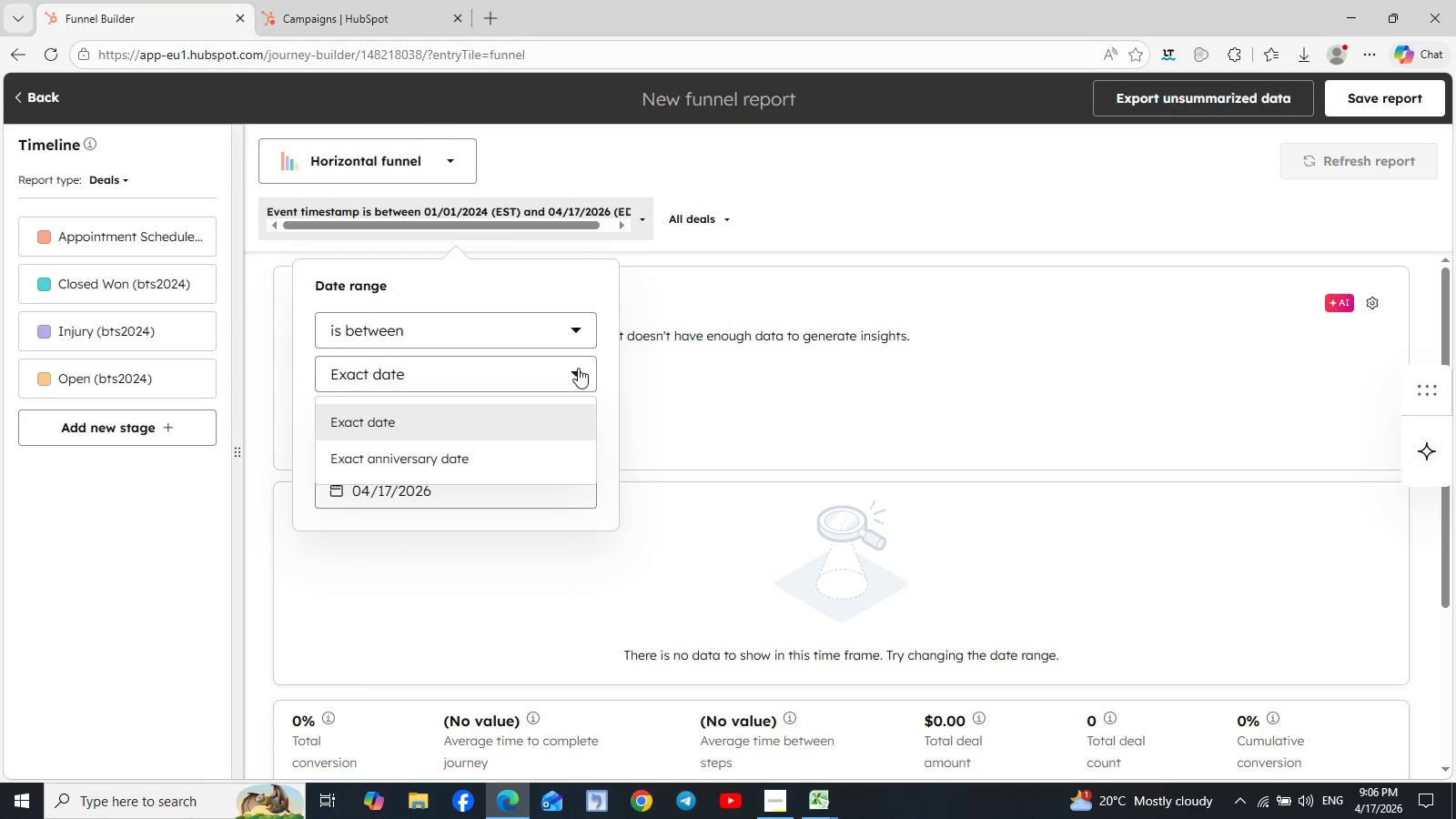 
left_click([664, 279])
 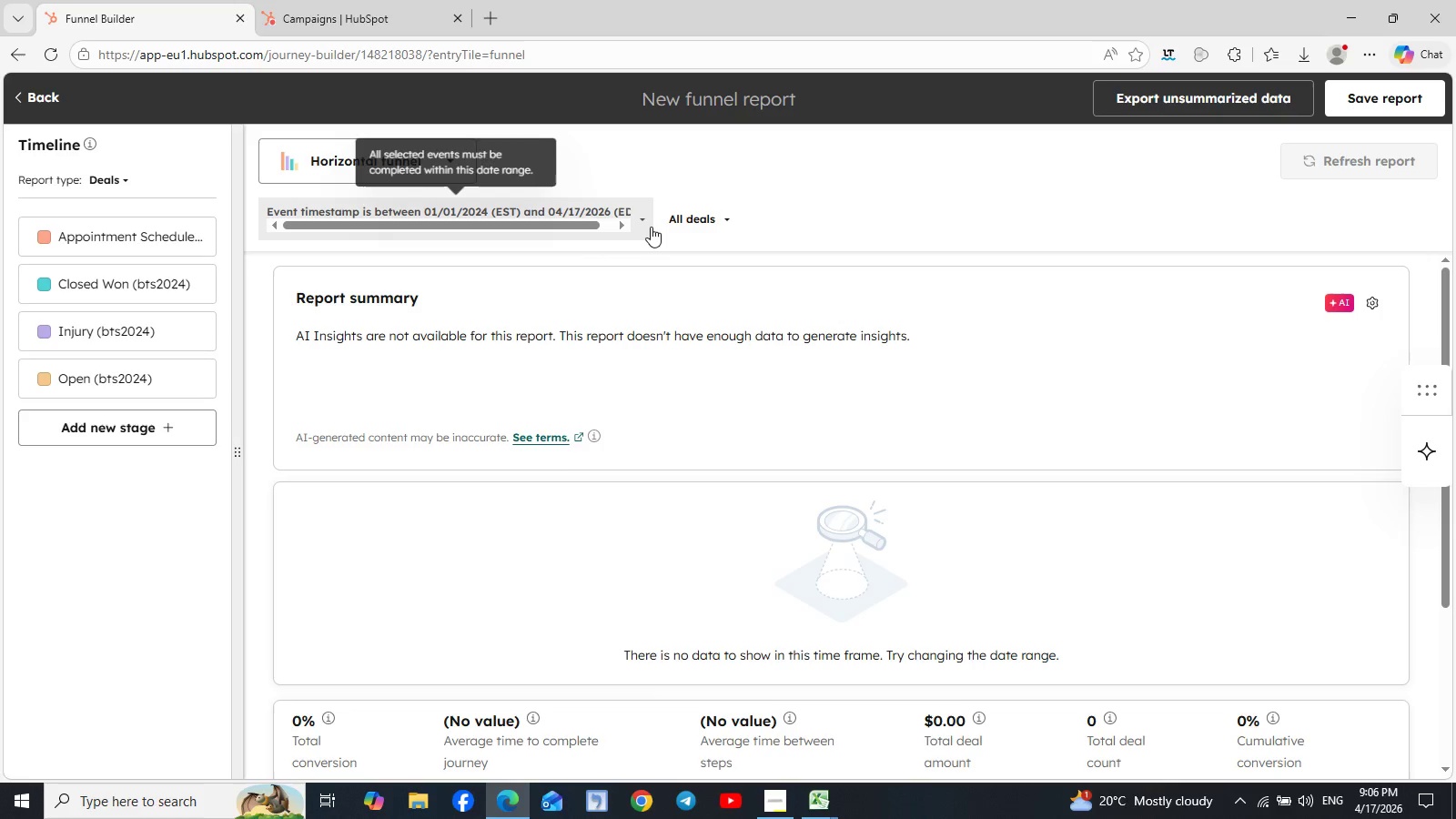 
left_click([650, 223])
 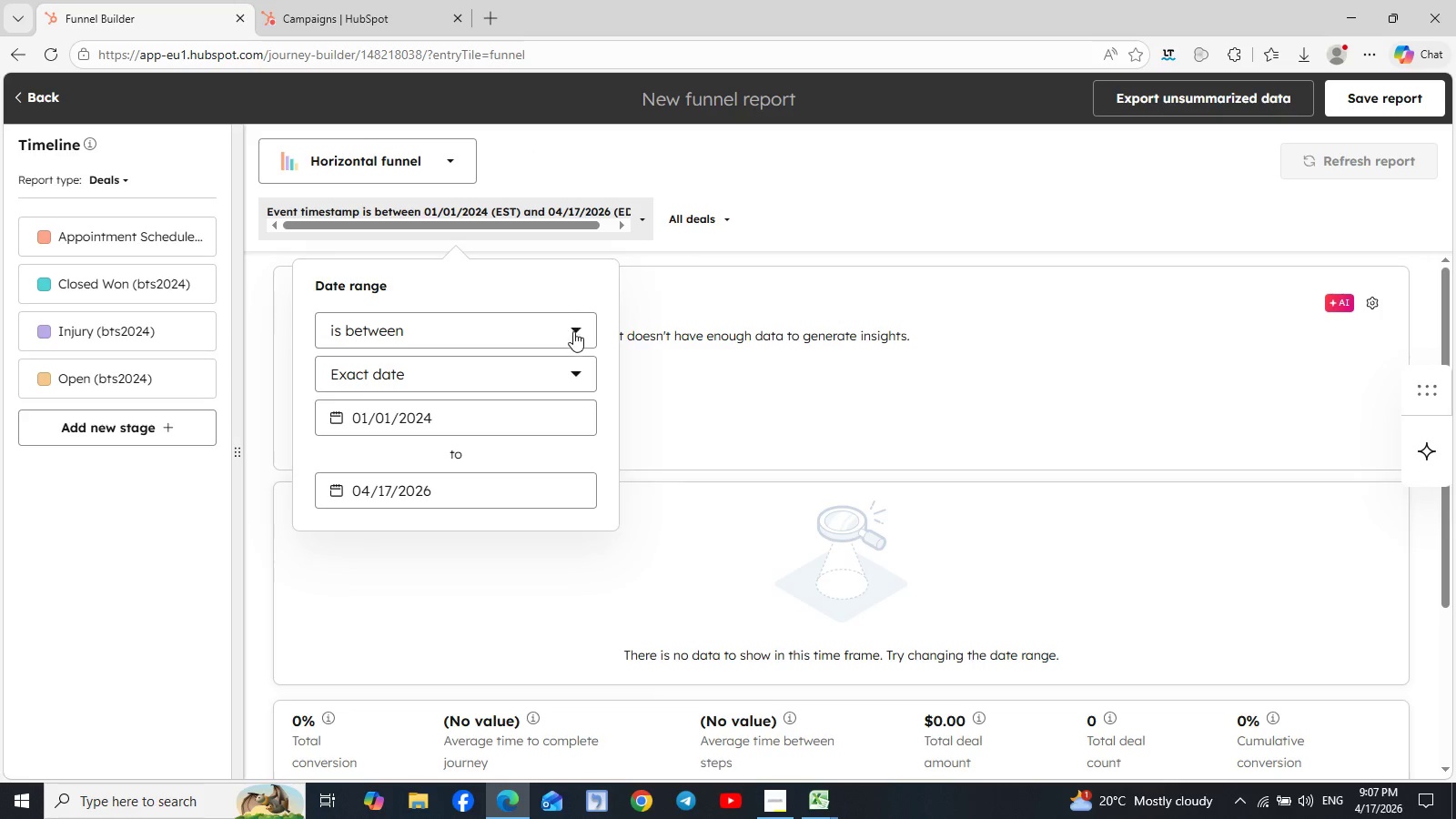 
left_click([573, 333])
 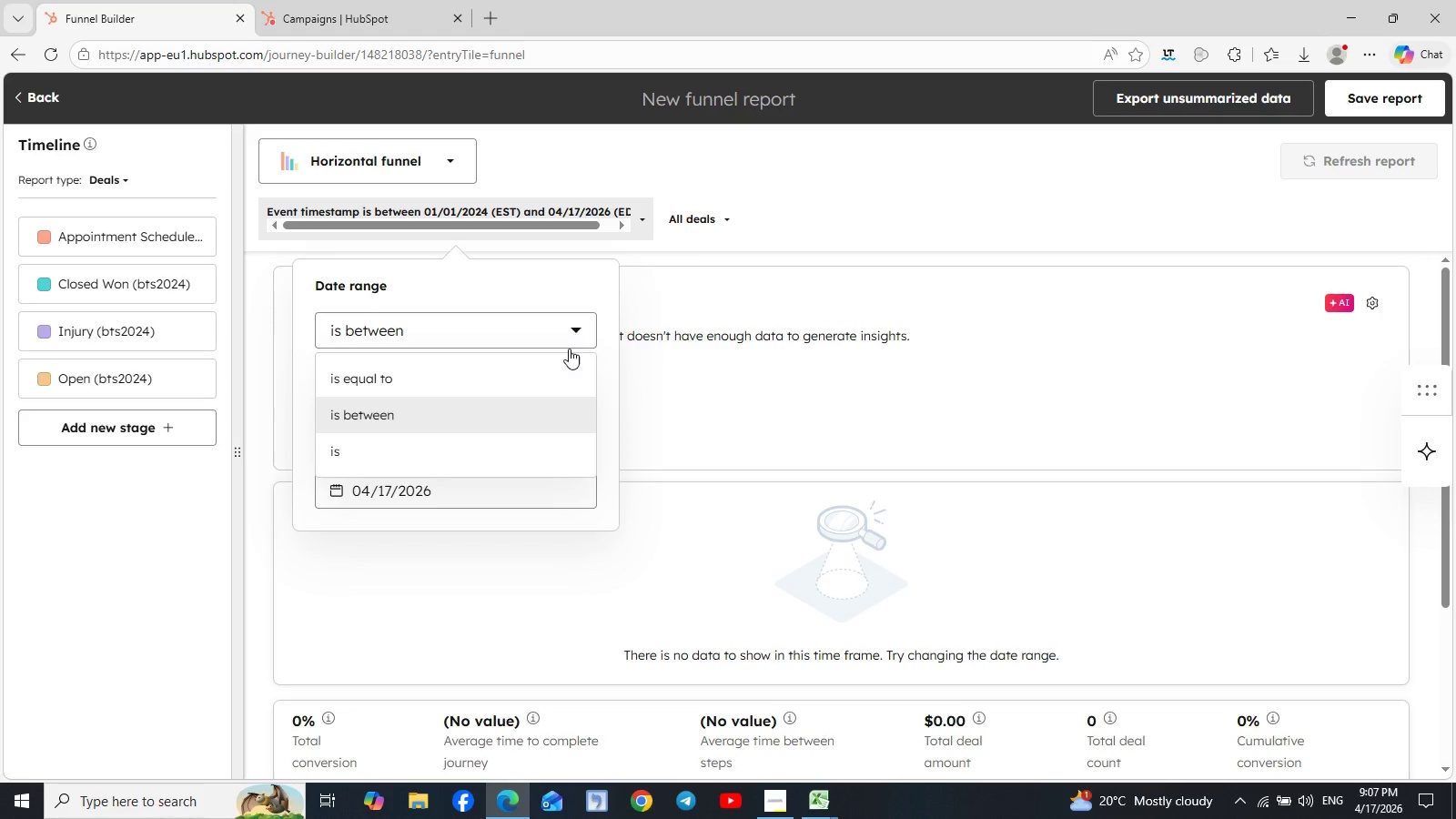 
scroll: coordinate [561, 372], scroll_direction: down, amount: 1.0
 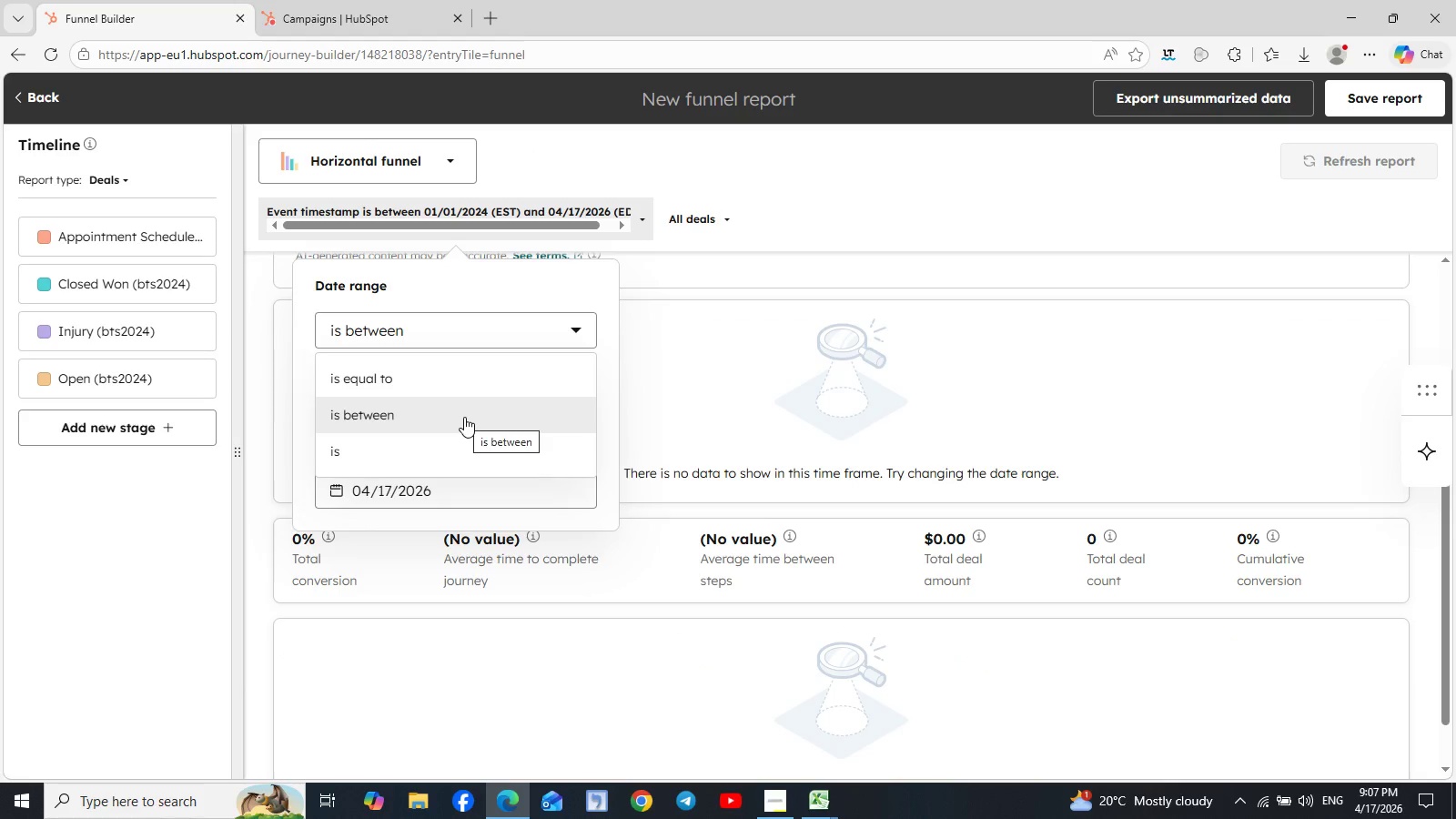 
left_click([464, 417])
 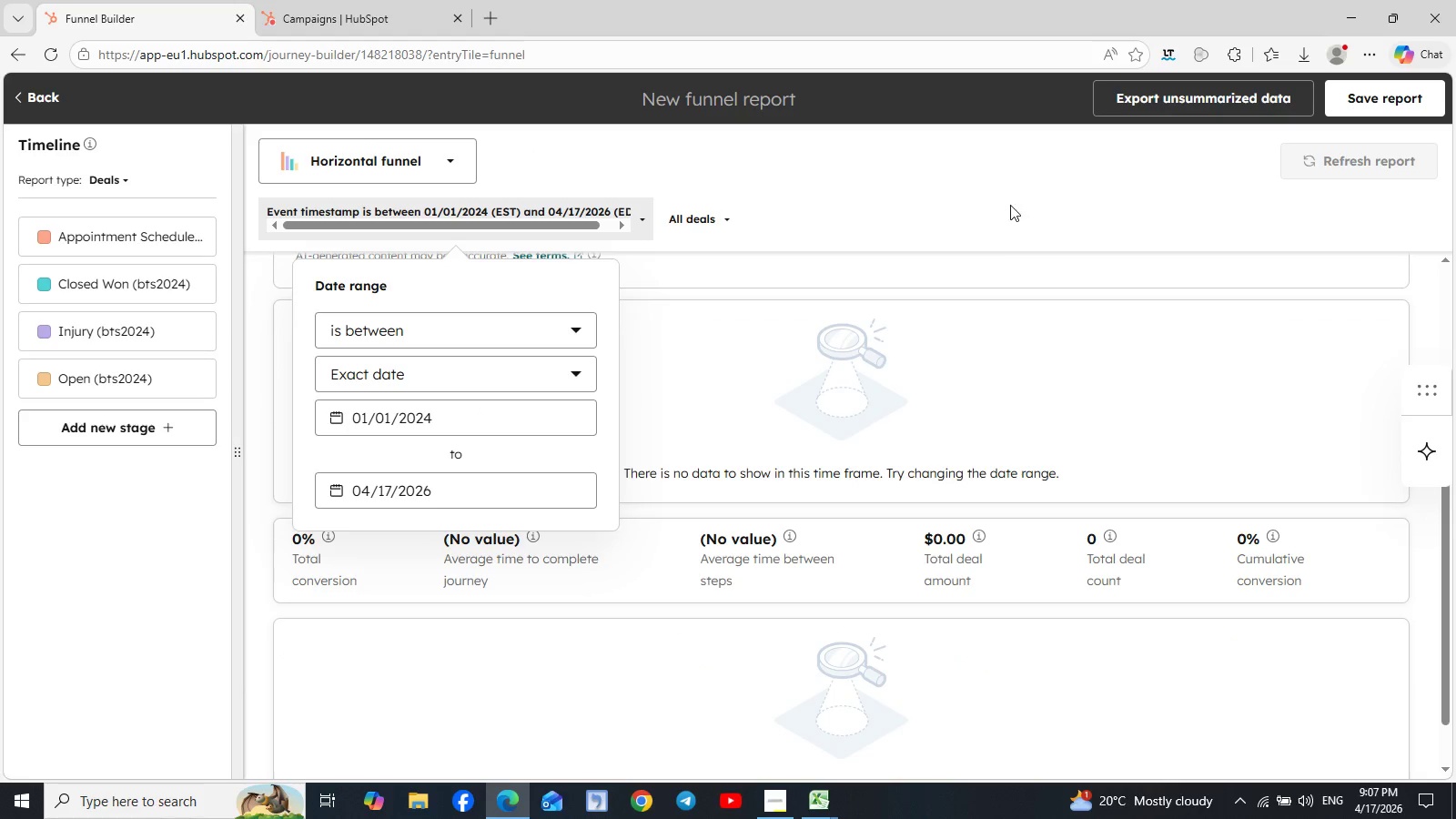 
left_click([1011, 185])
 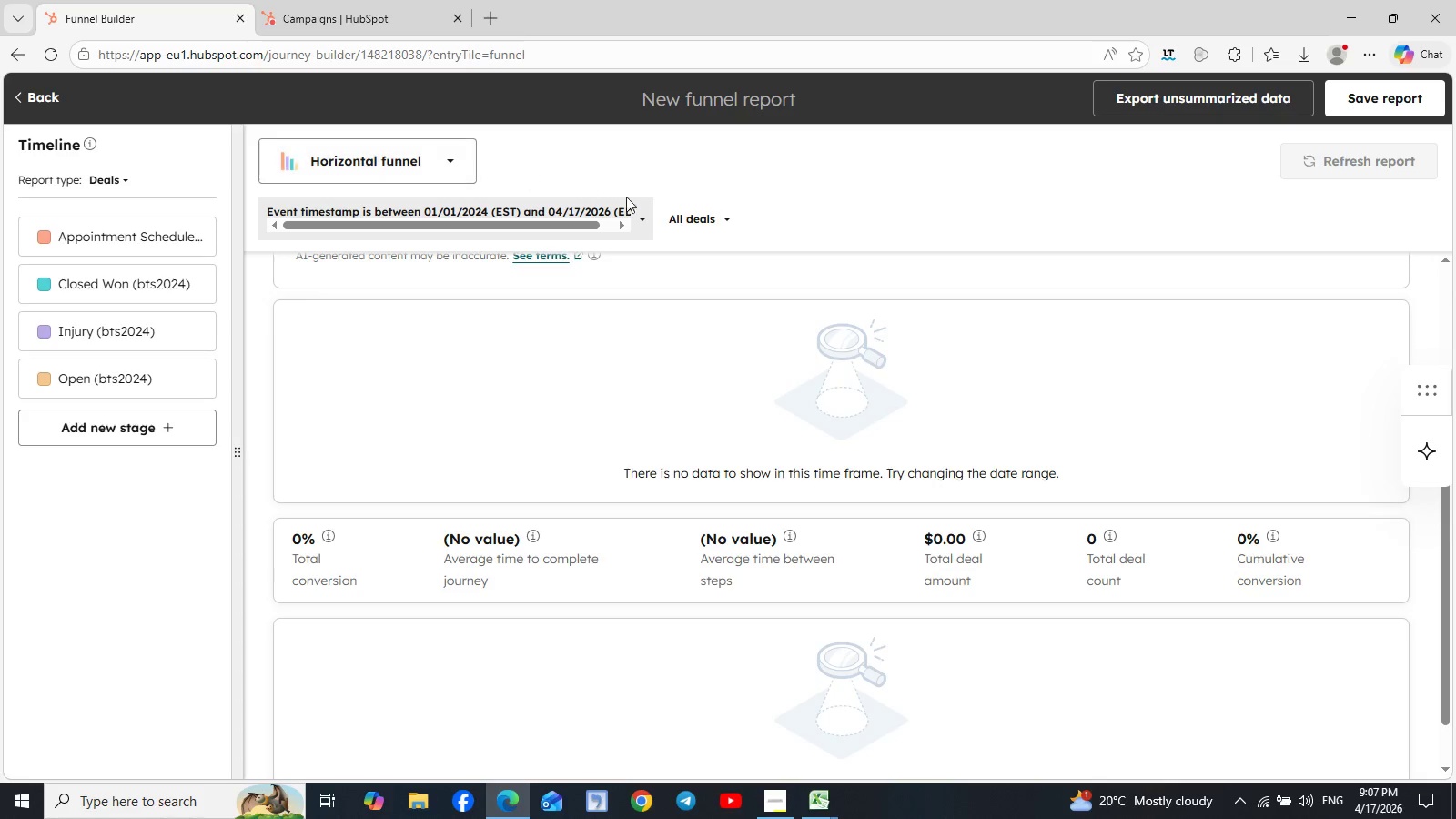 
left_click([729, 217])
 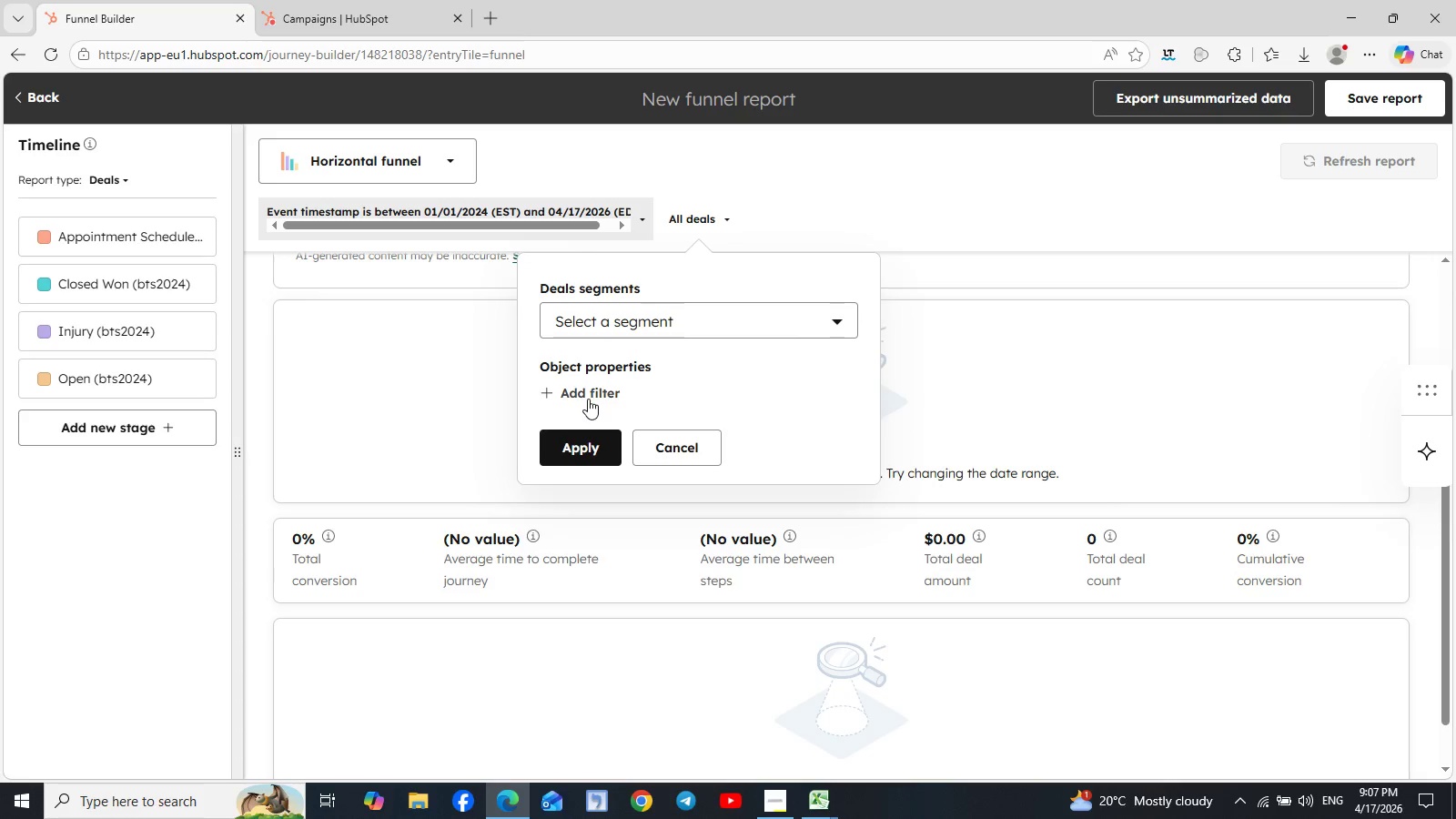 
left_click([590, 394])
 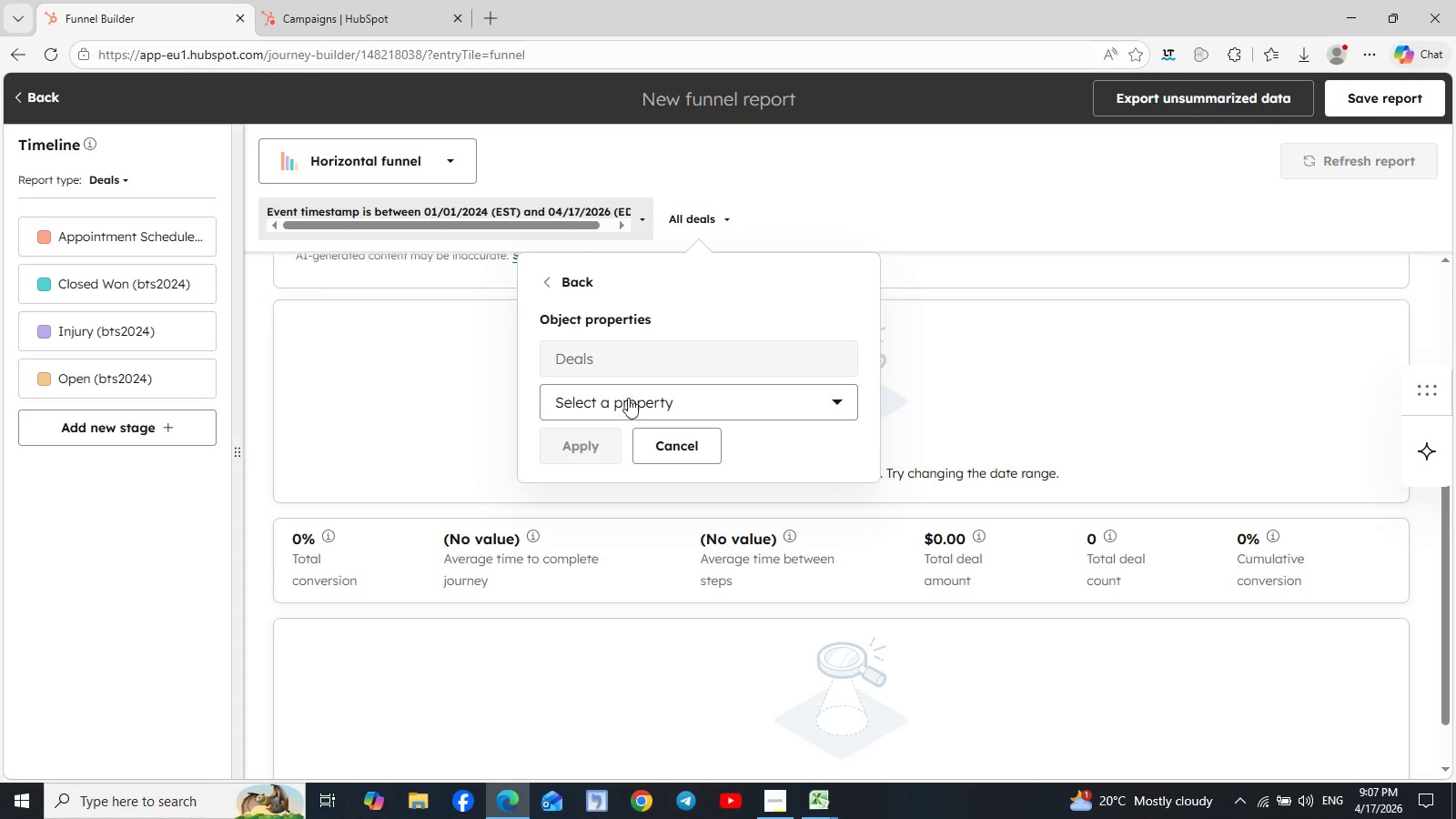 
left_click([824, 399])
 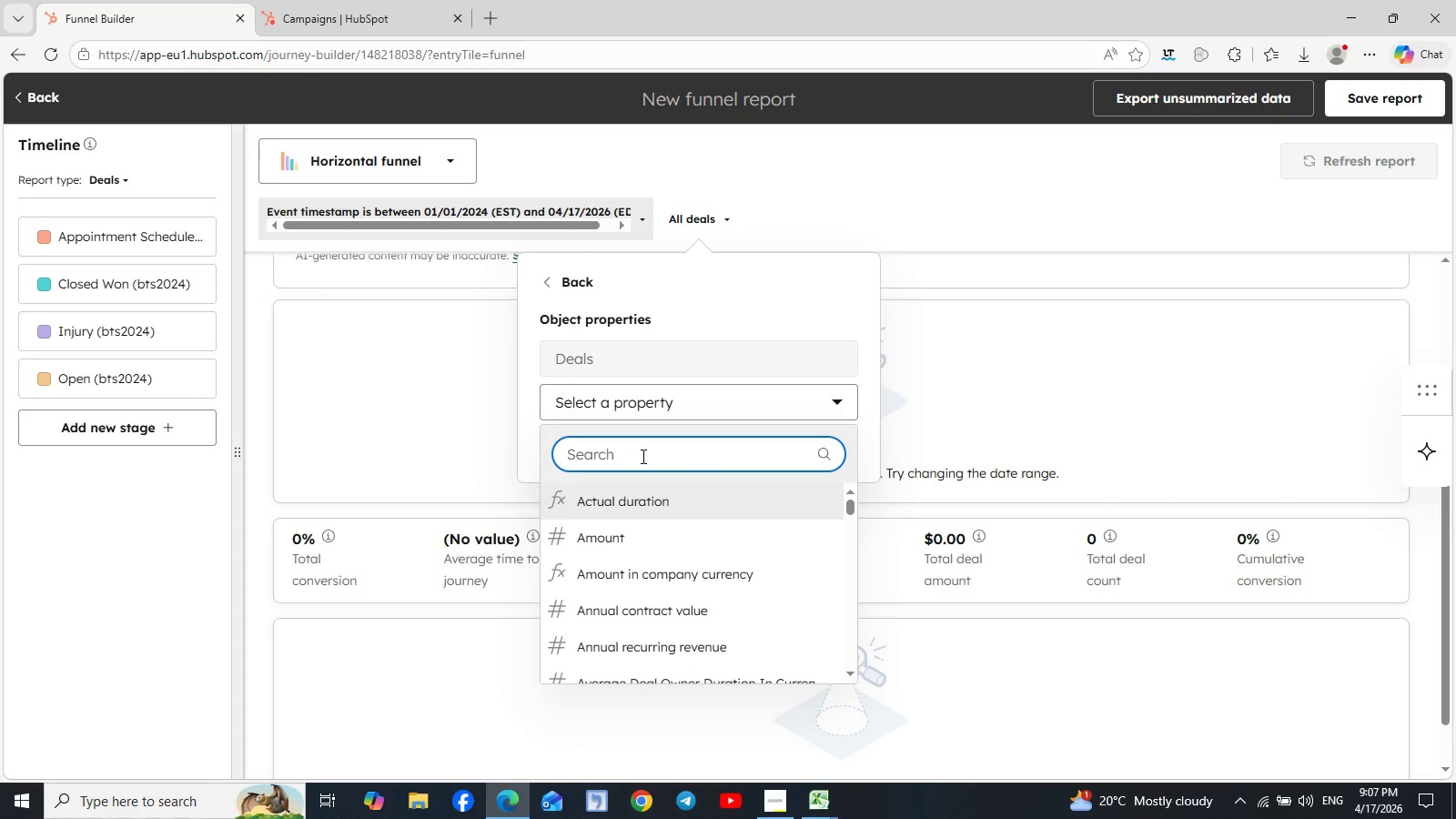 
type(ca)
 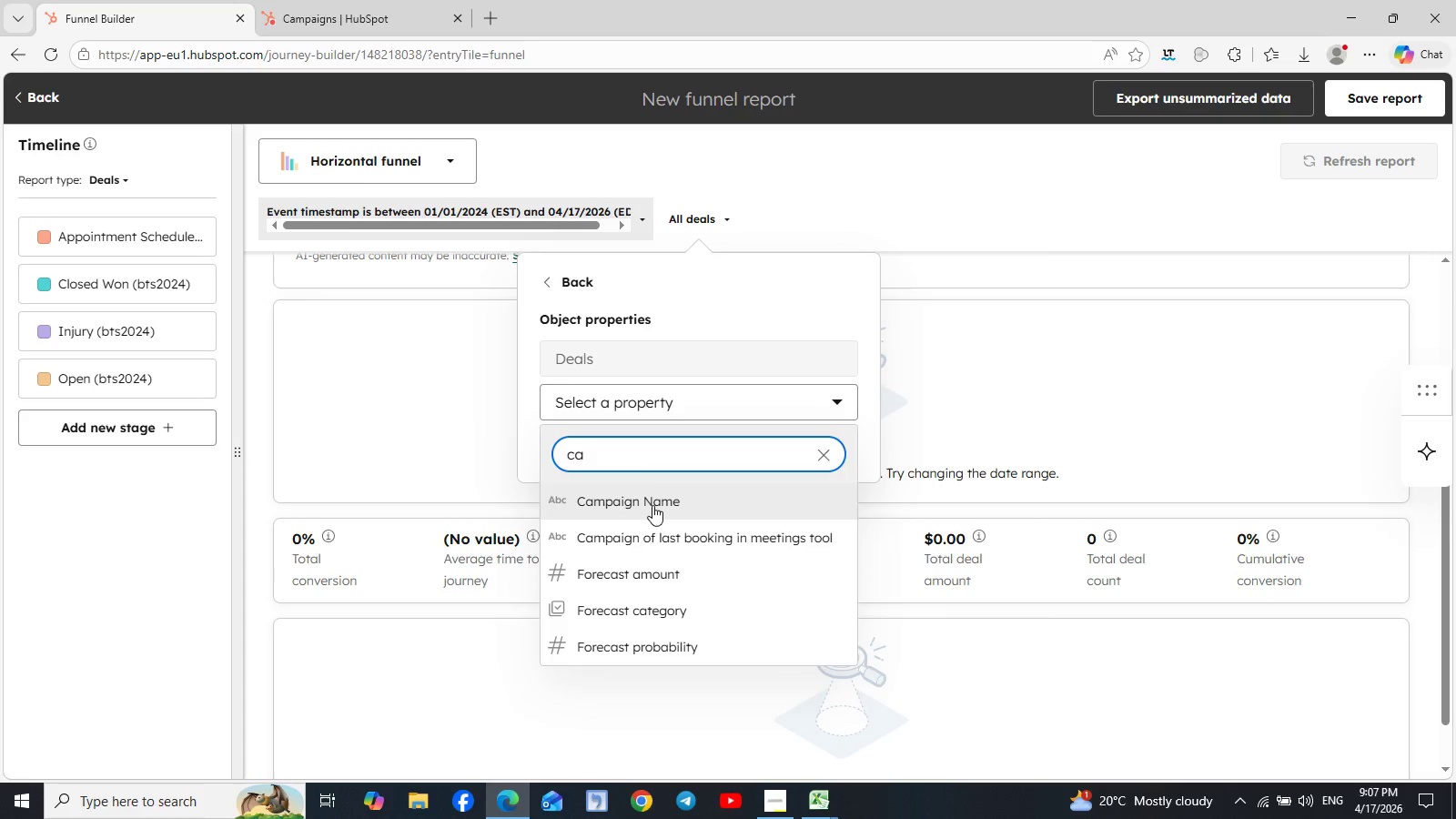 
left_click([652, 505])
 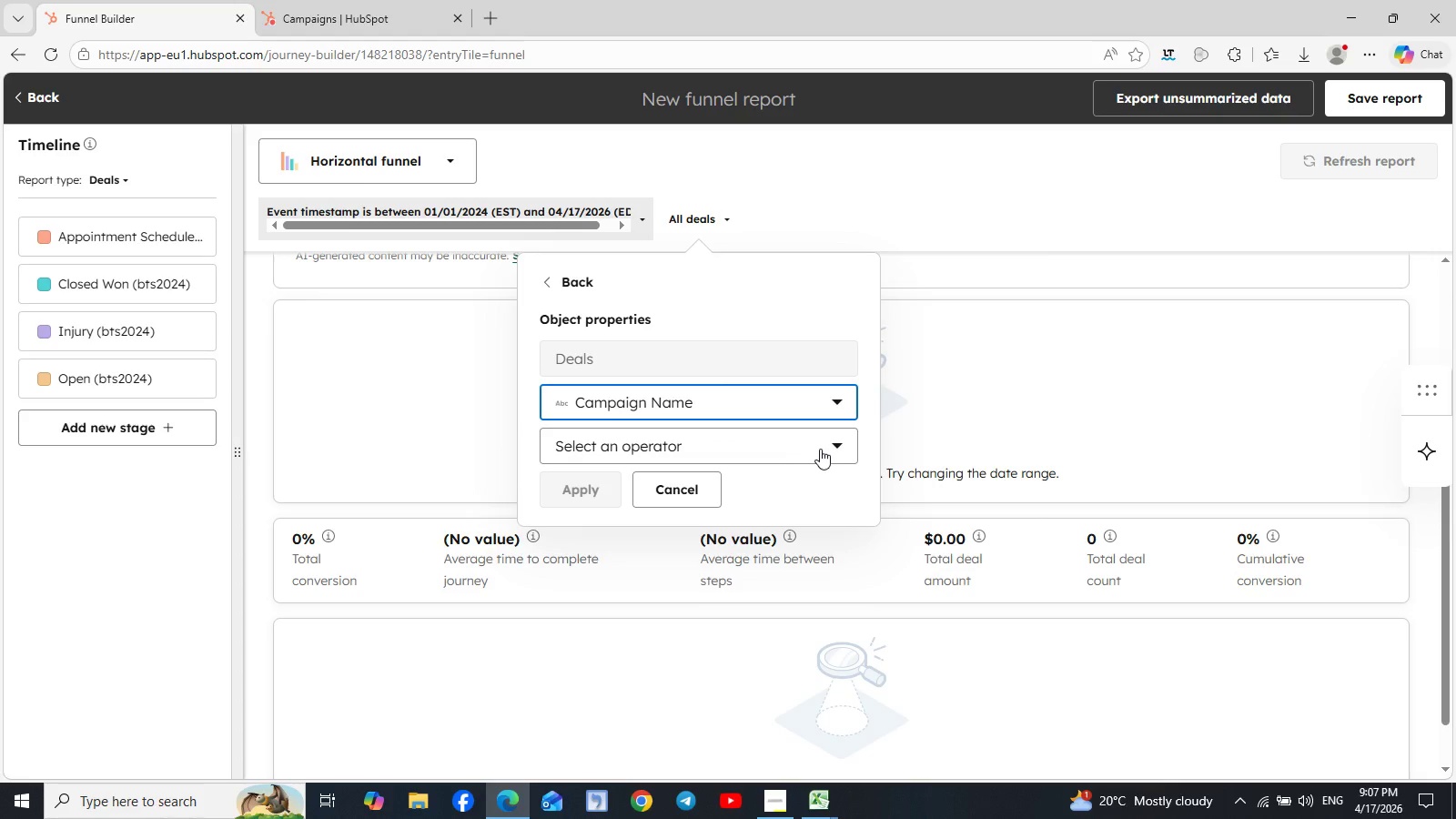 
left_click([831, 450])
 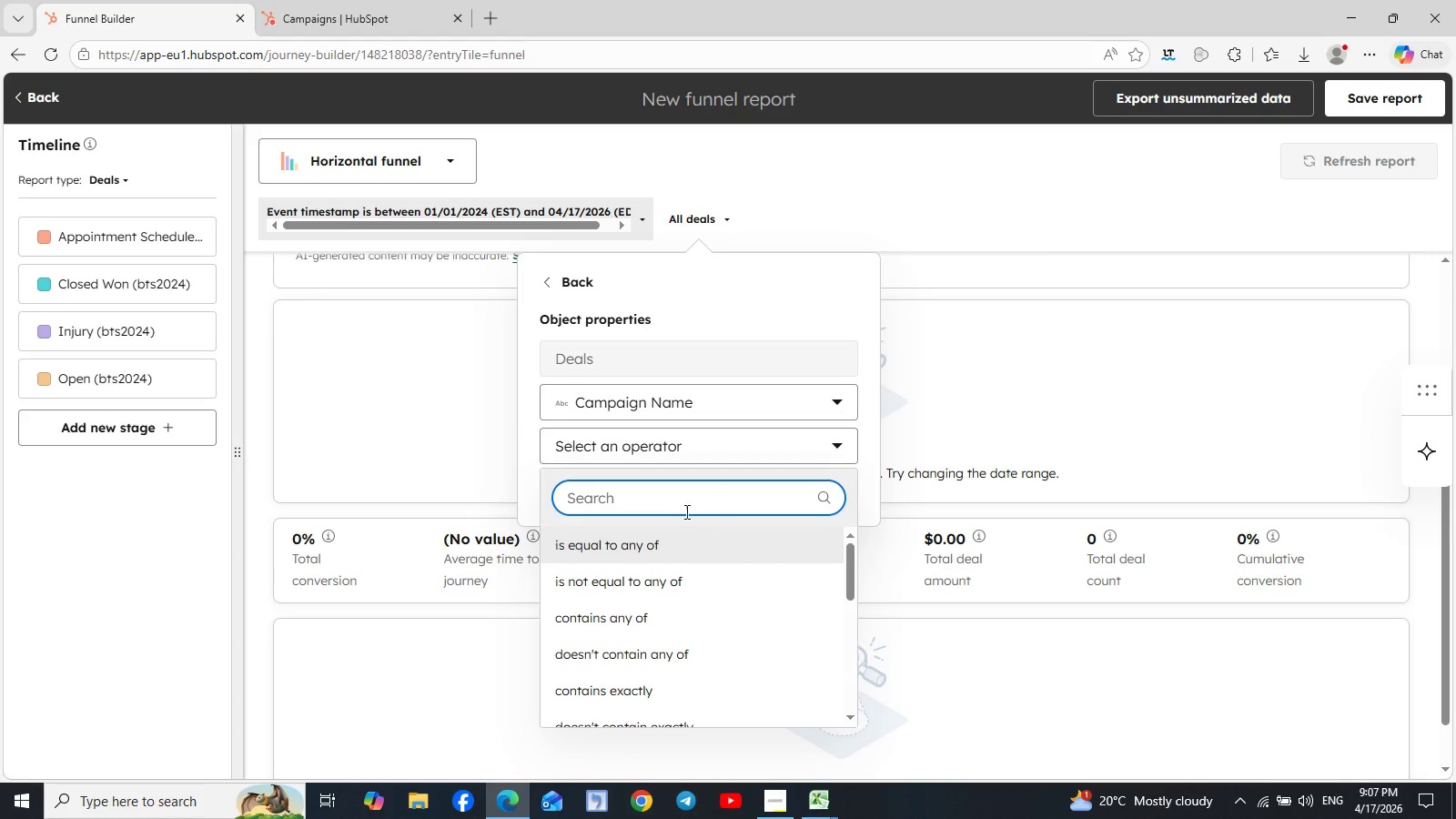 
scroll: coordinate [636, 555], scroll_direction: down, amount: 3.0
 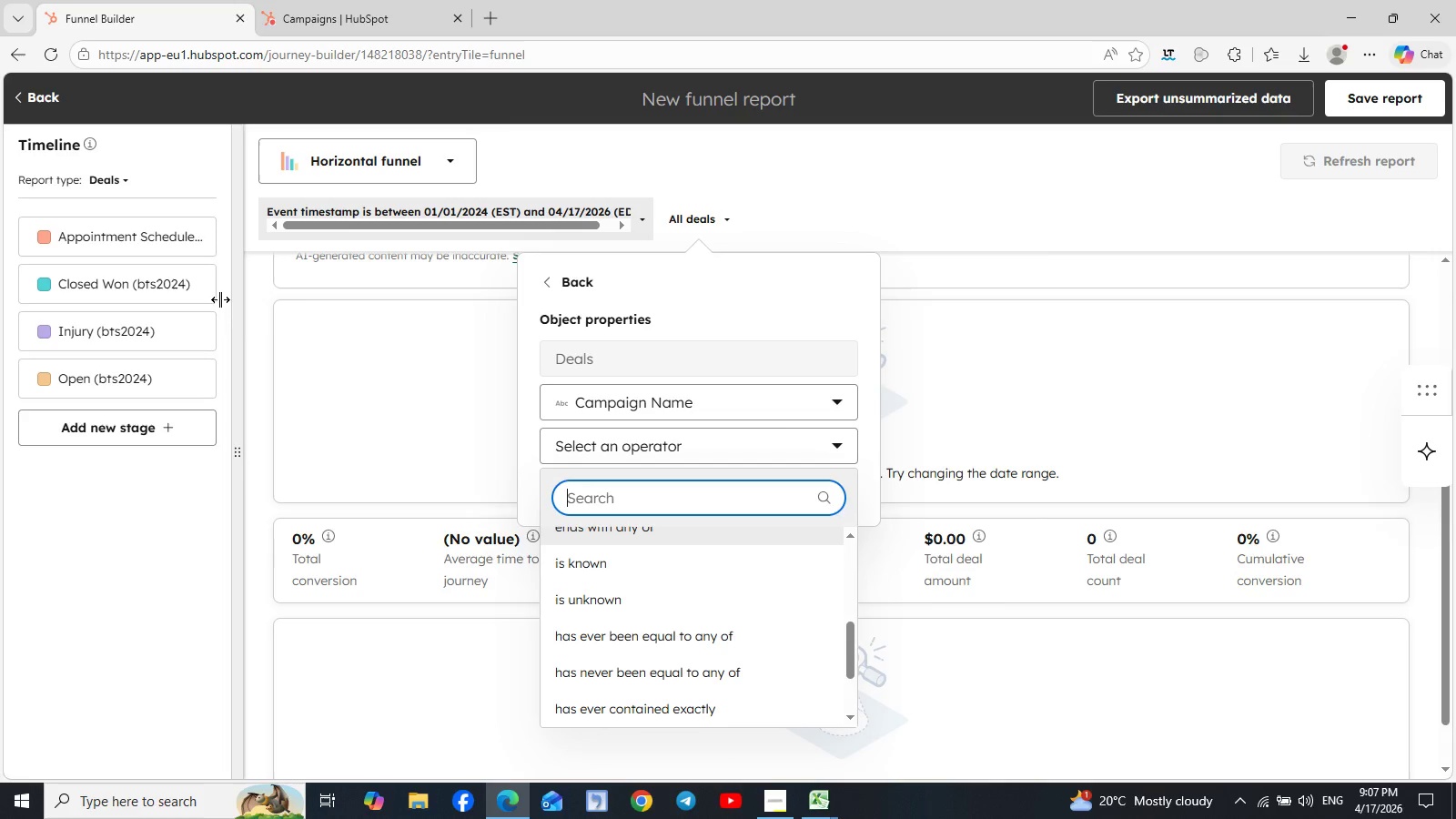 
wait(16.31)
 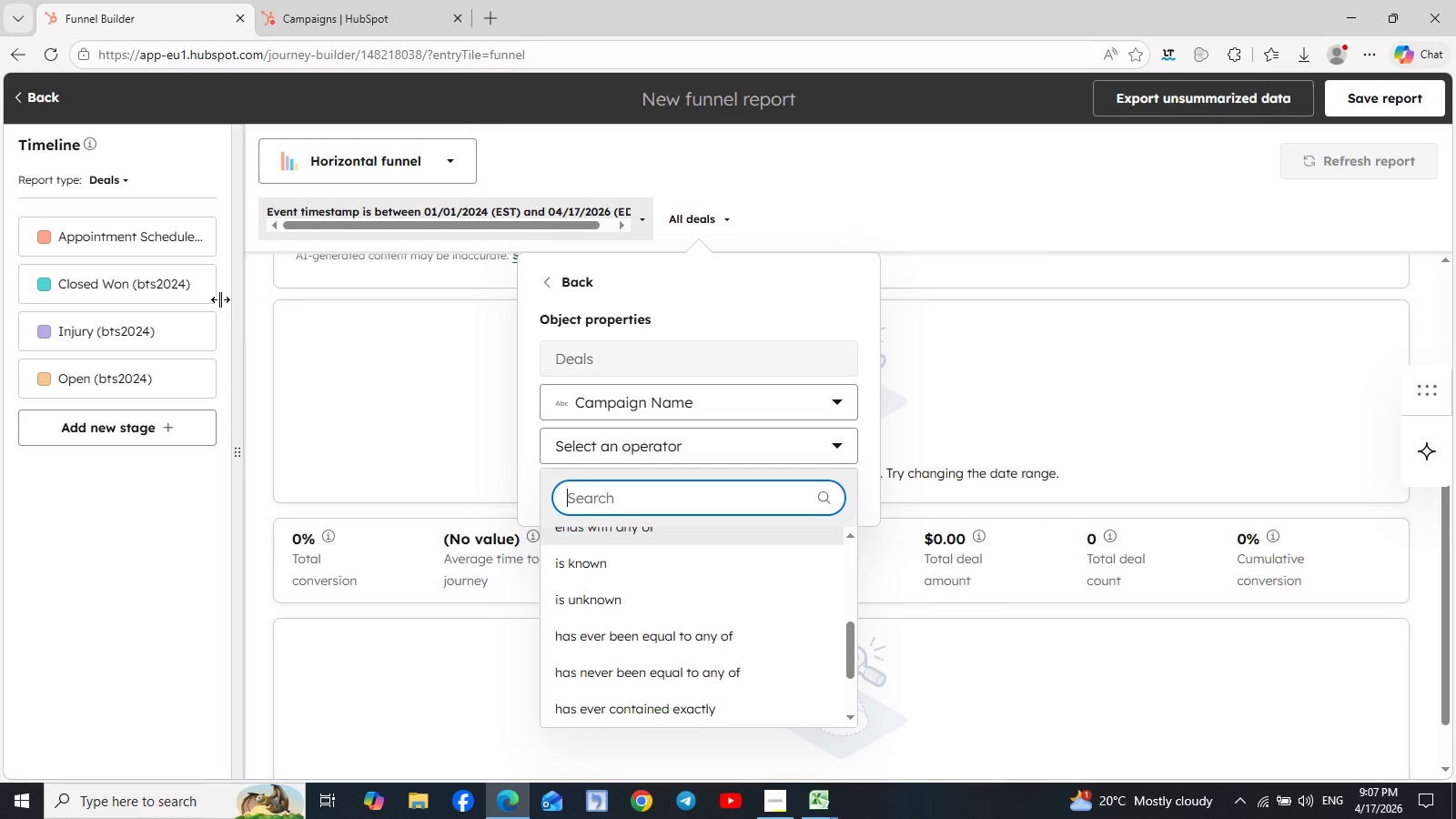 
left_click([623, 567])
 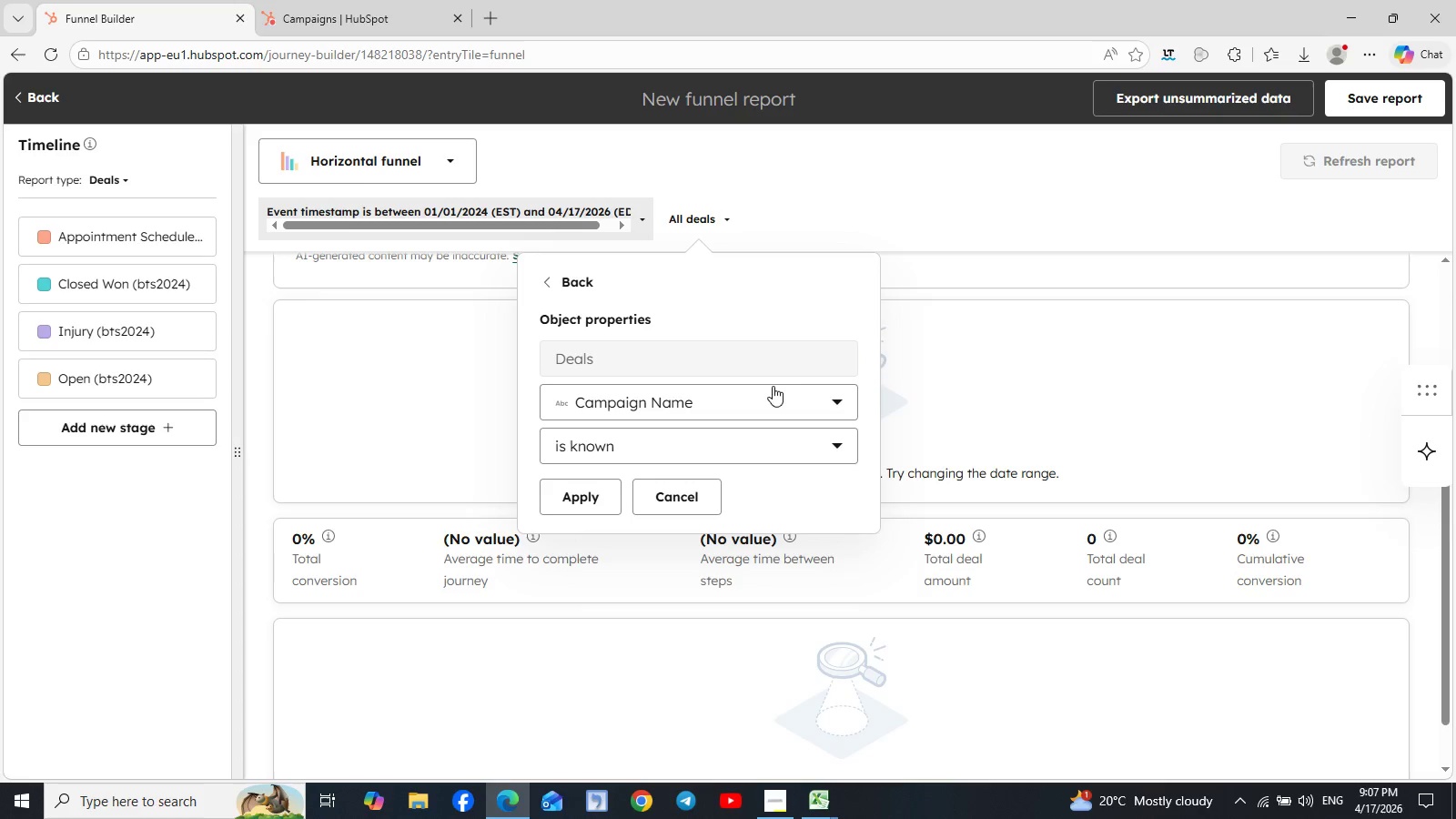 
left_click([576, 491])
 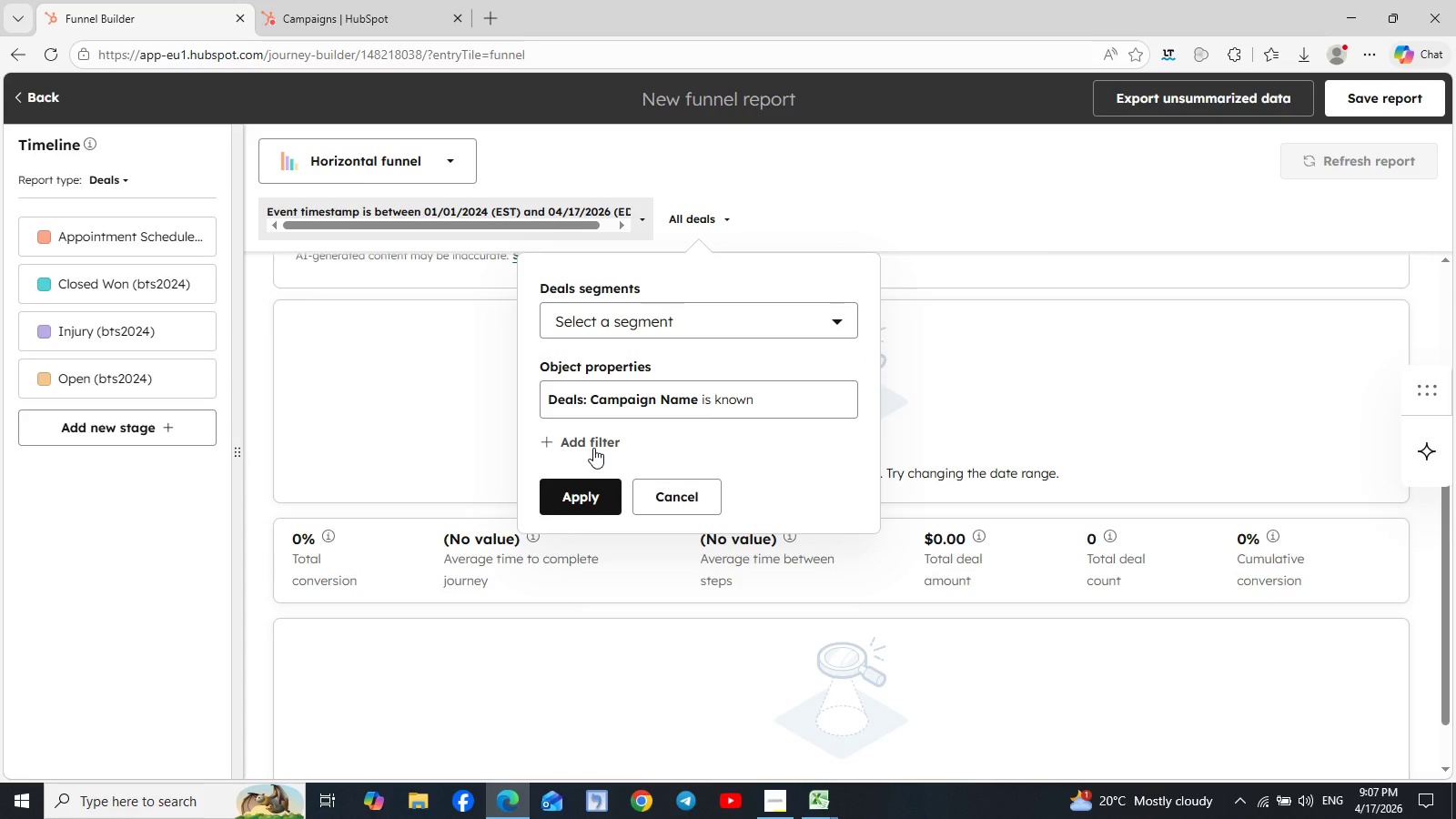 
left_click([593, 448])
 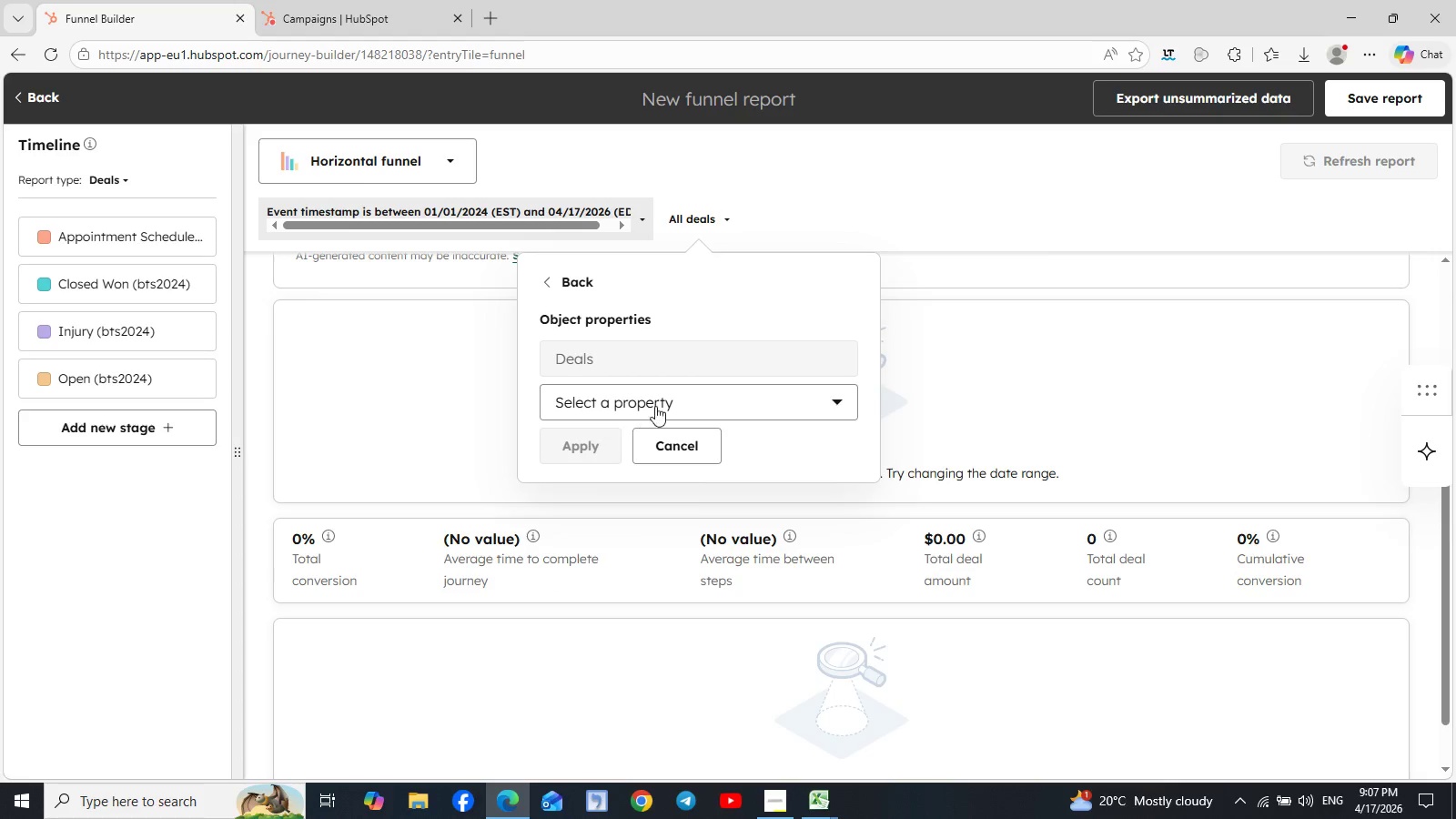 
left_click([710, 406])
 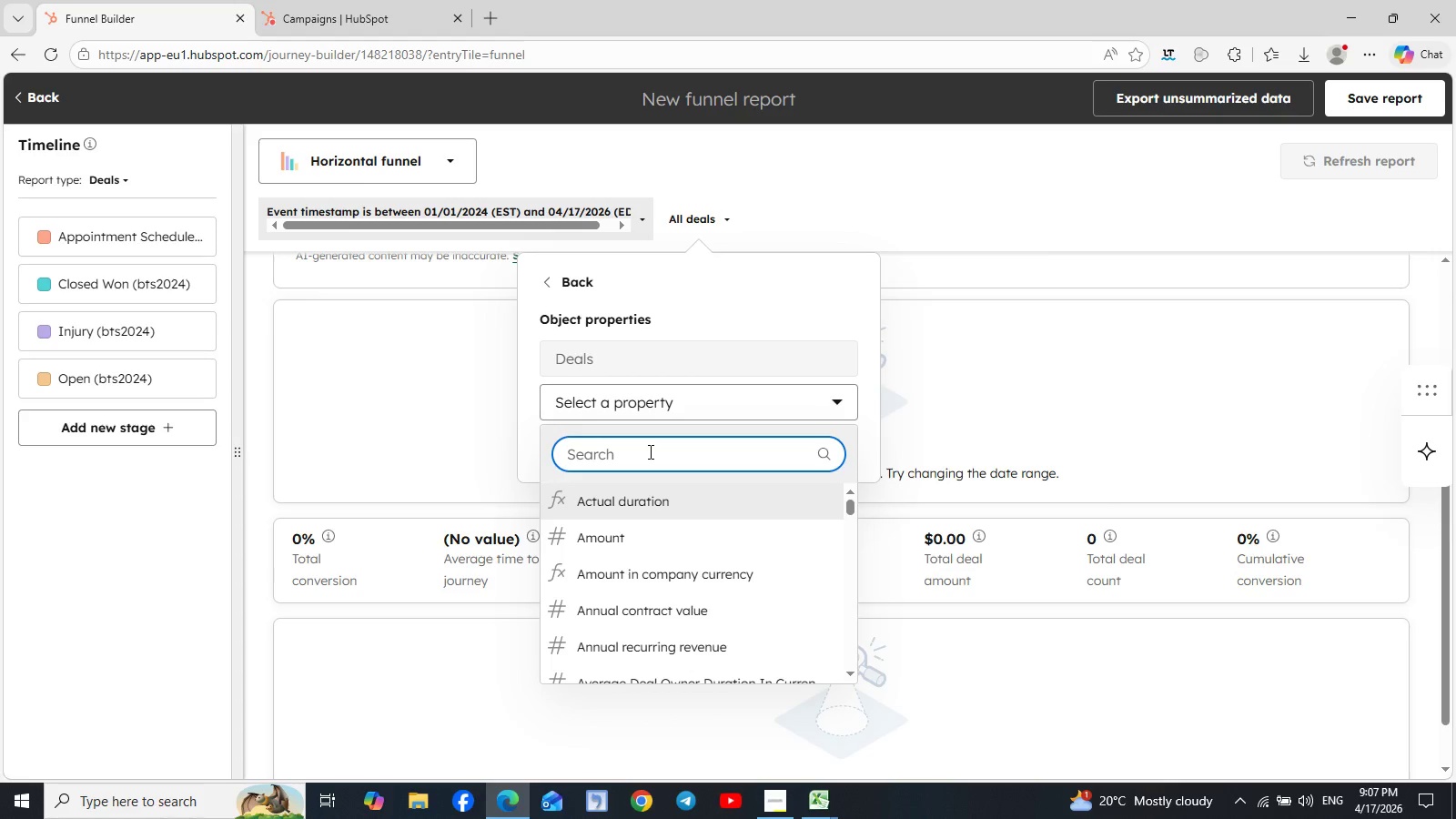 
type(ca)
 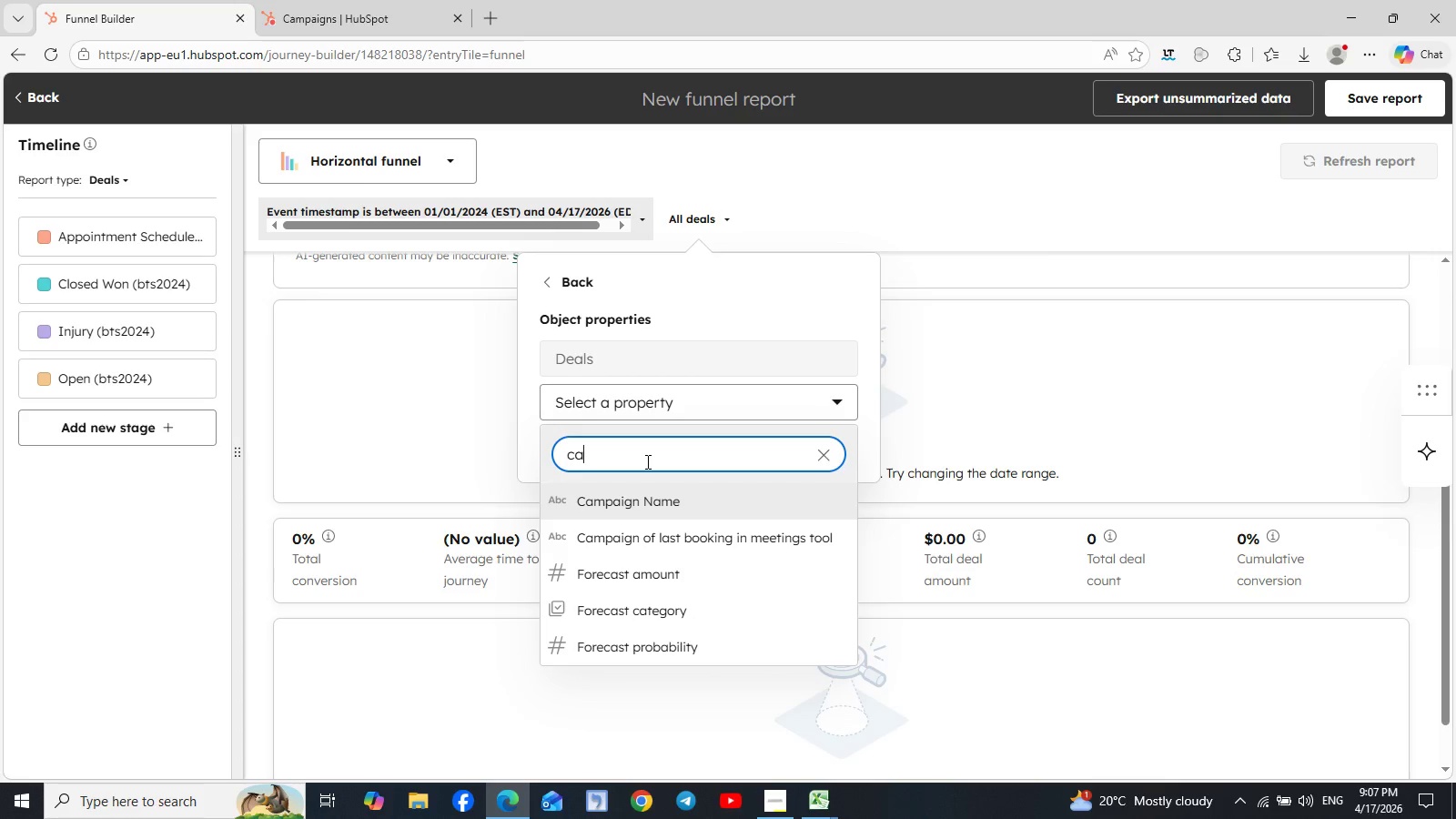 
left_click([645, 501])
 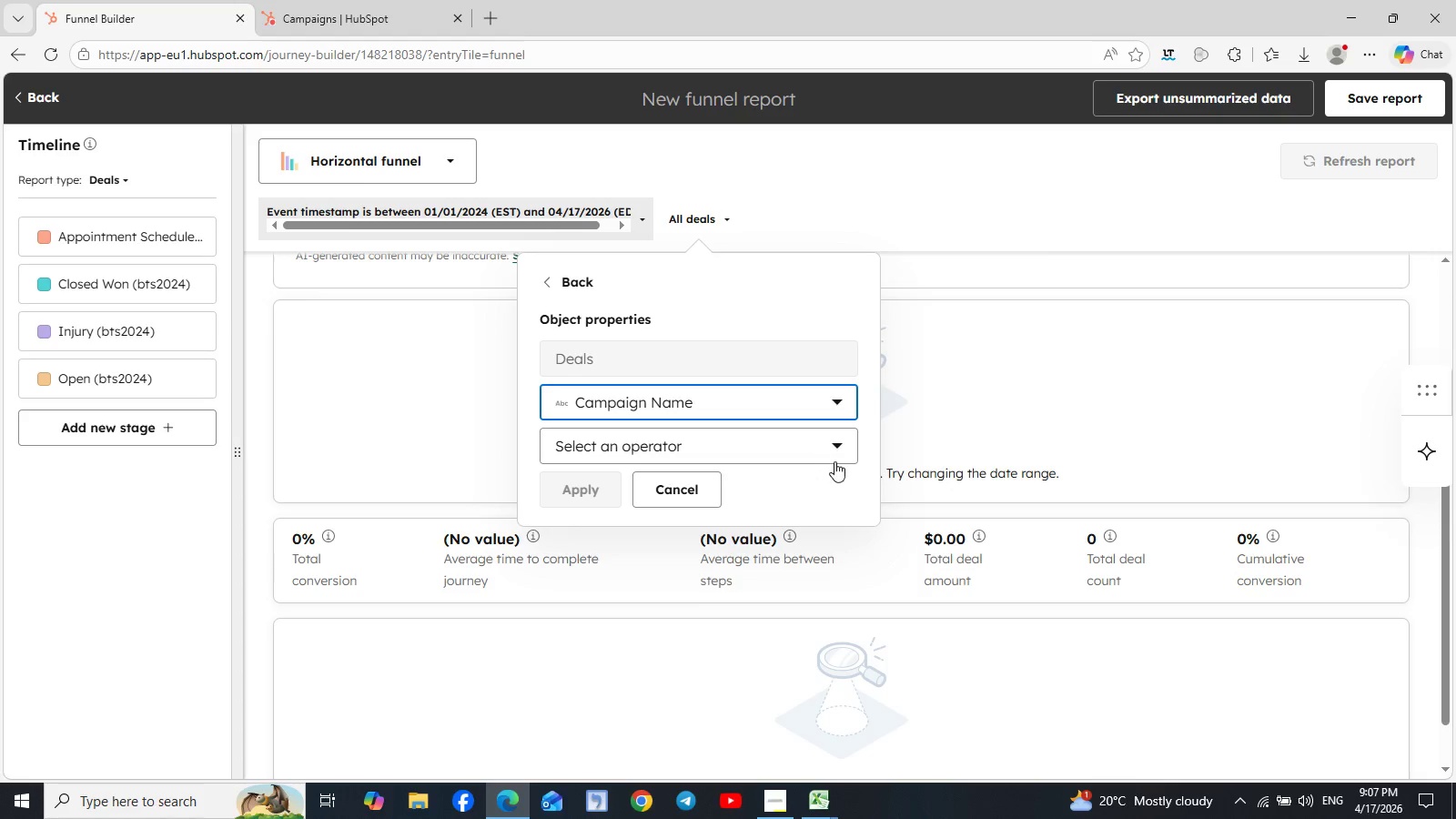 
left_click([835, 448])
 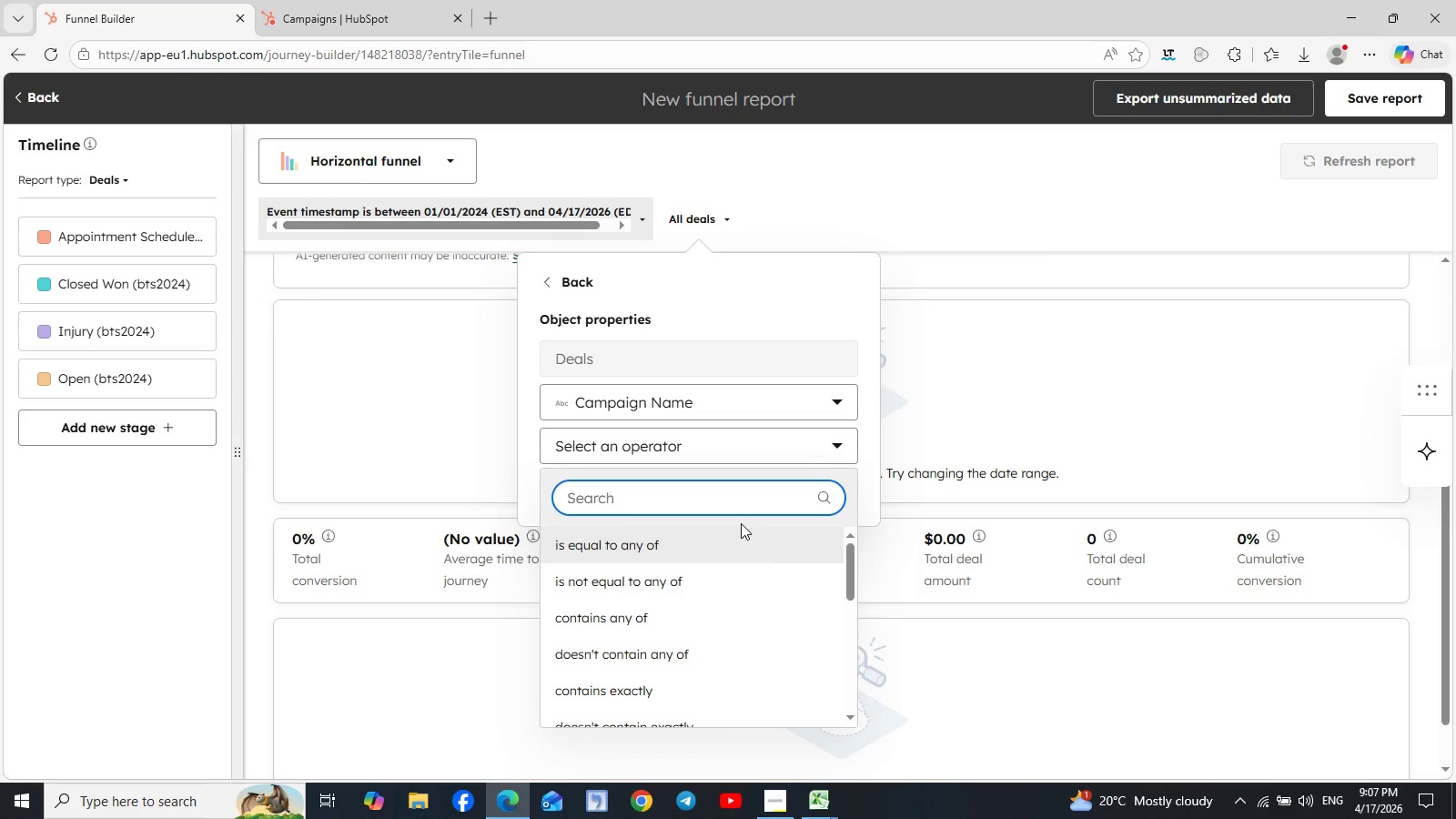 
scroll: coordinate [728, 536], scroll_direction: down, amount: 4.0
 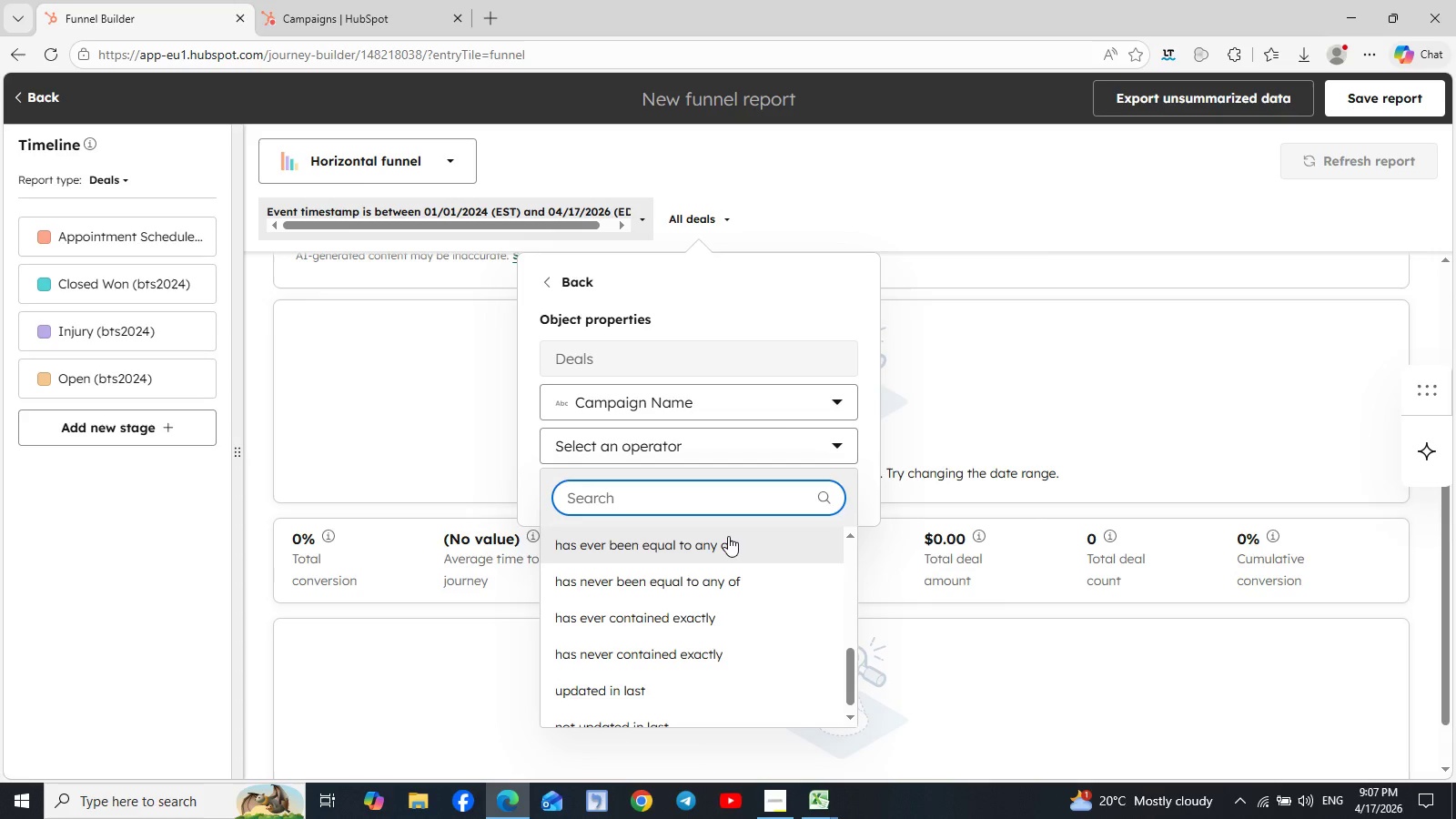 
scroll: coordinate [728, 536], scroll_direction: none, amount: 0.0
 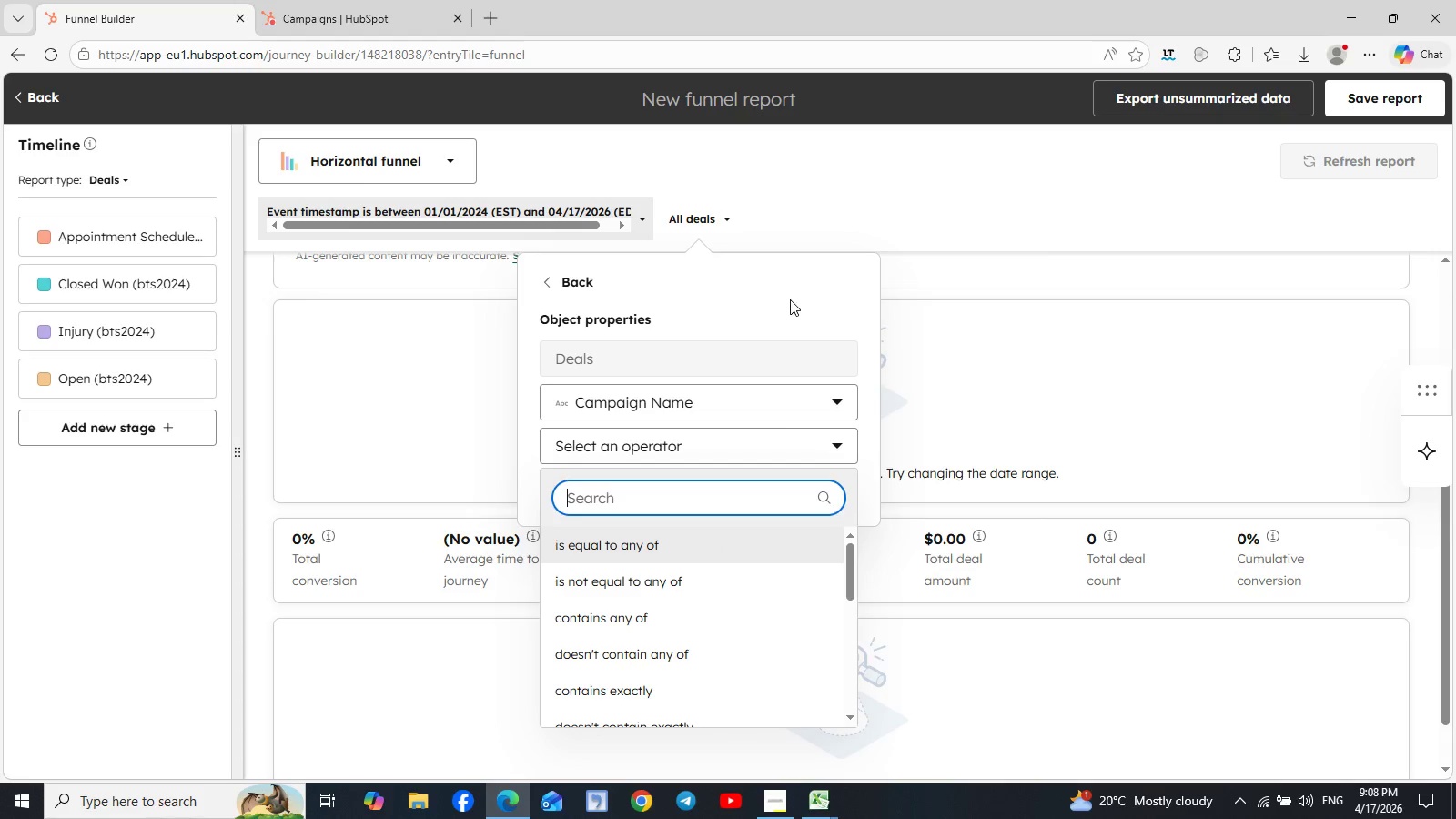 
left_click([790, 299])
 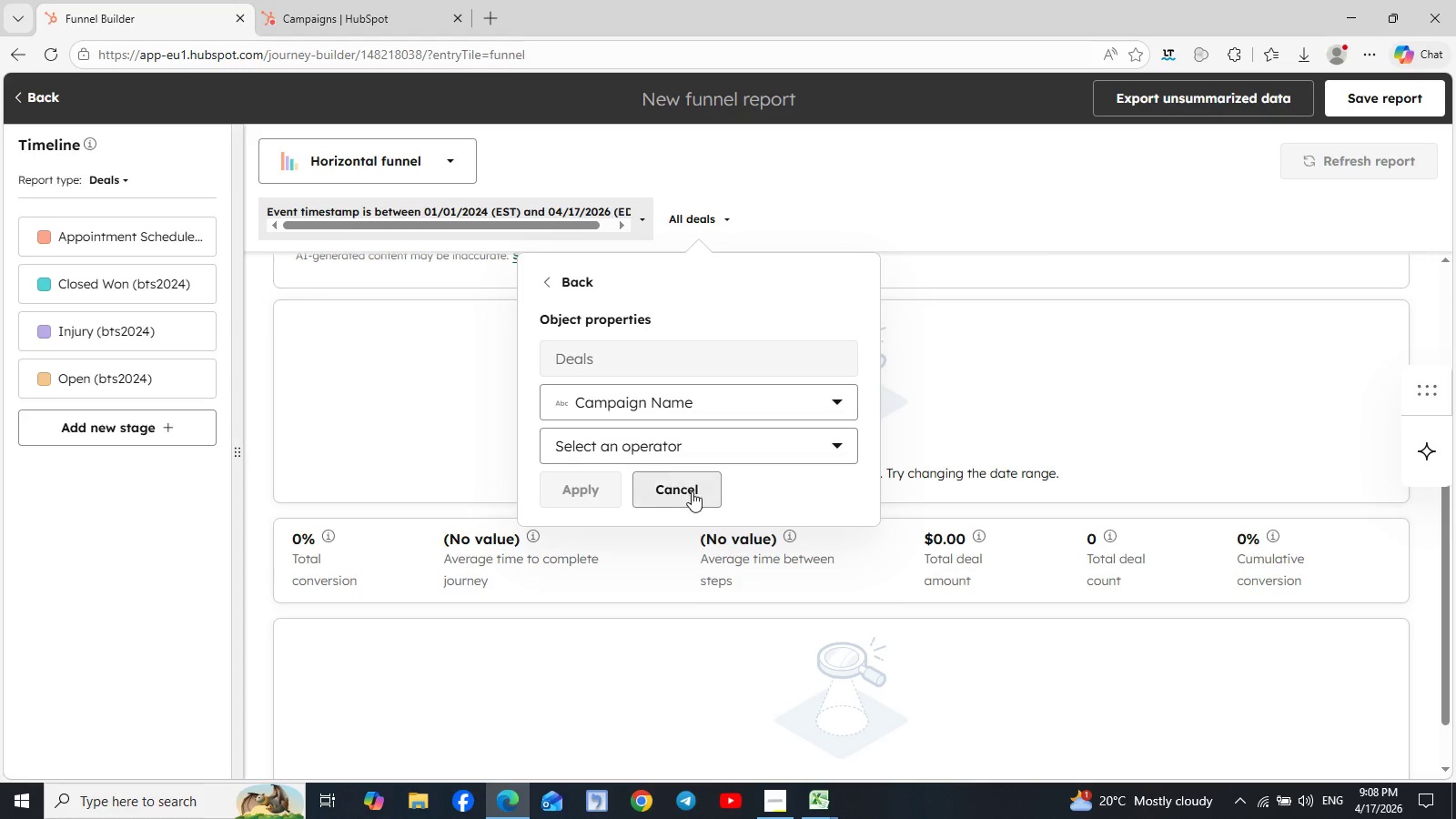 
left_click([697, 493])
 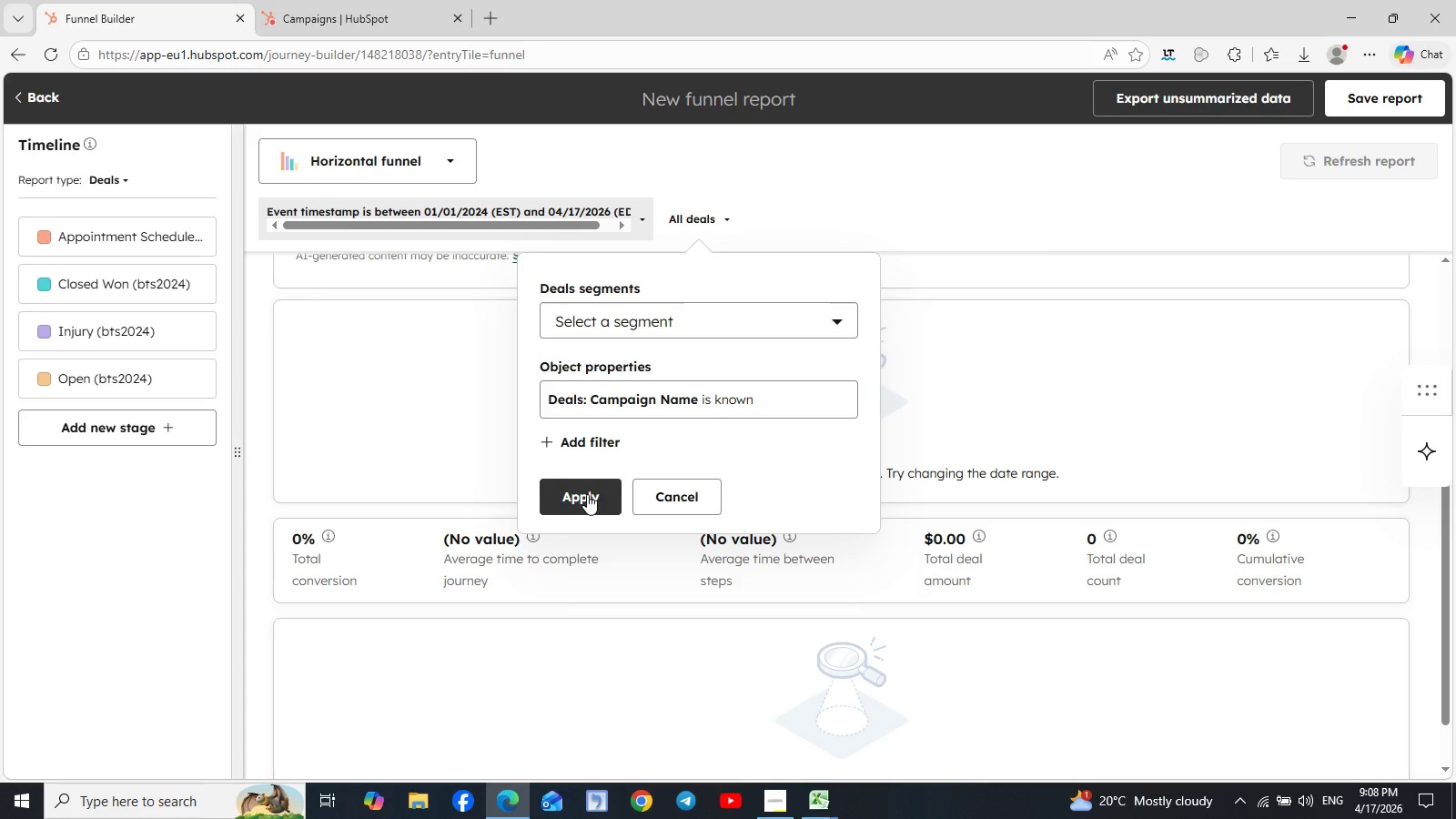 
left_click([590, 494])
 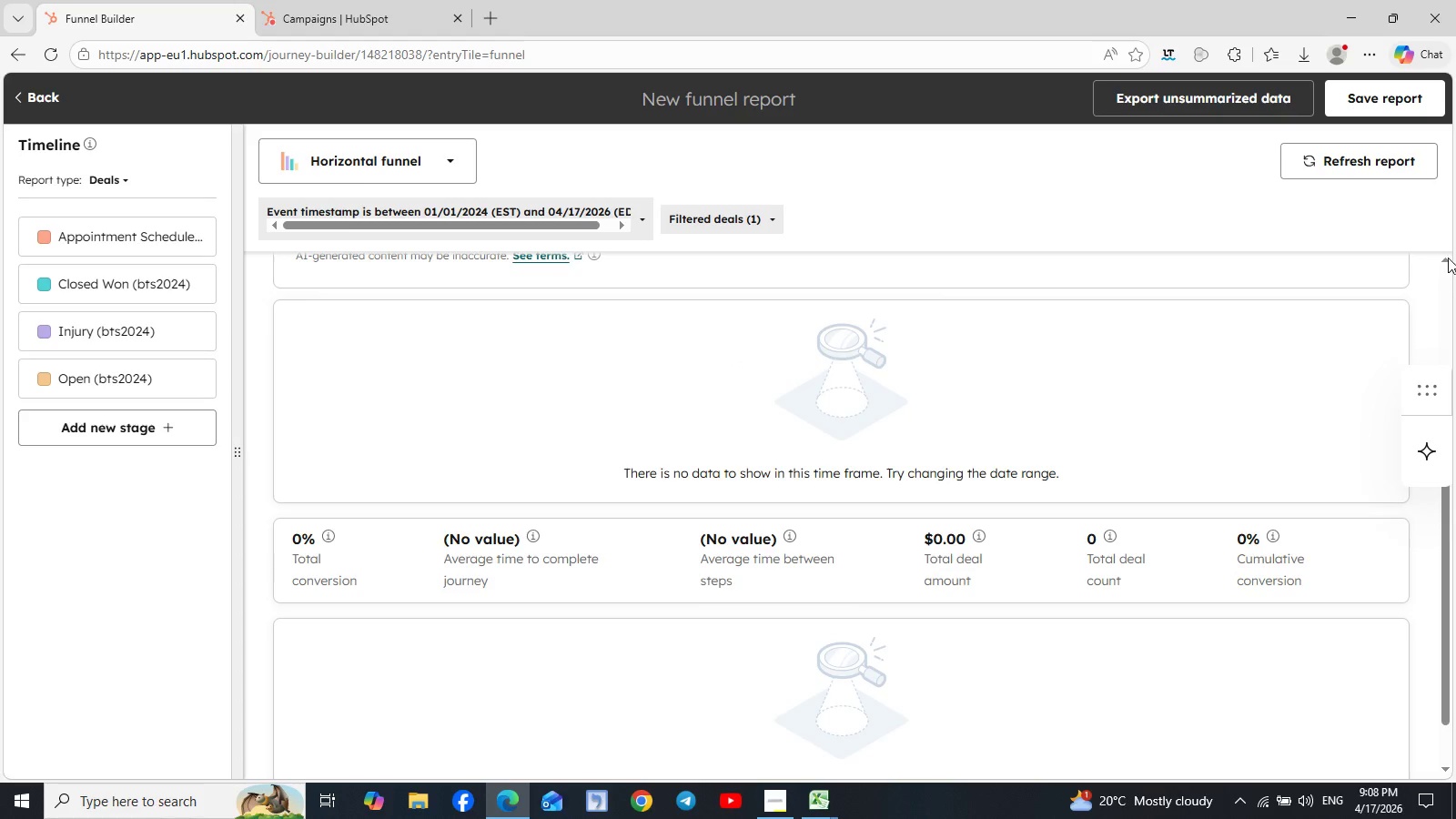 
left_click([1441, 264])
 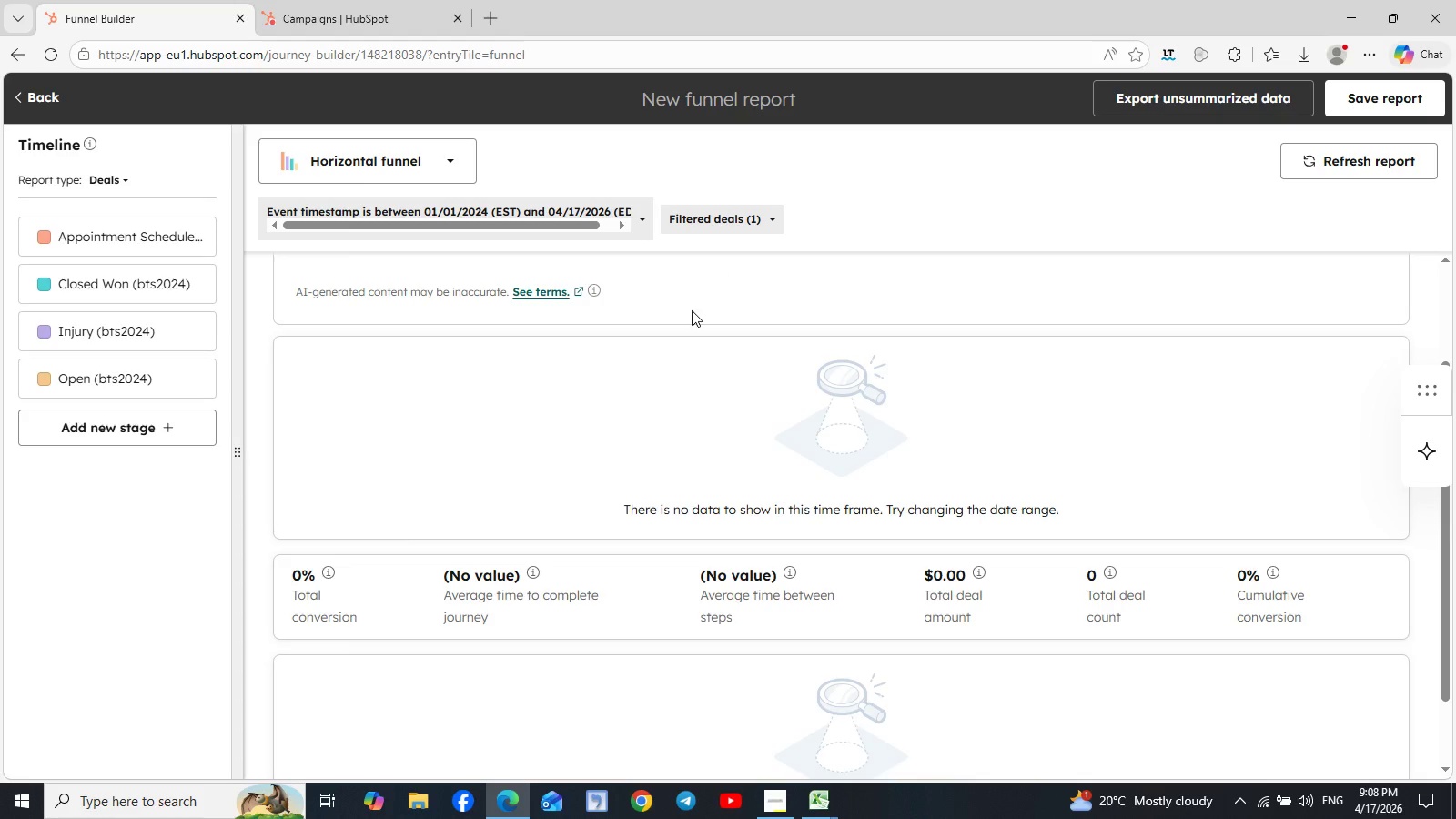 
scroll: coordinate [649, 380], scroll_direction: up, amount: 6.0
 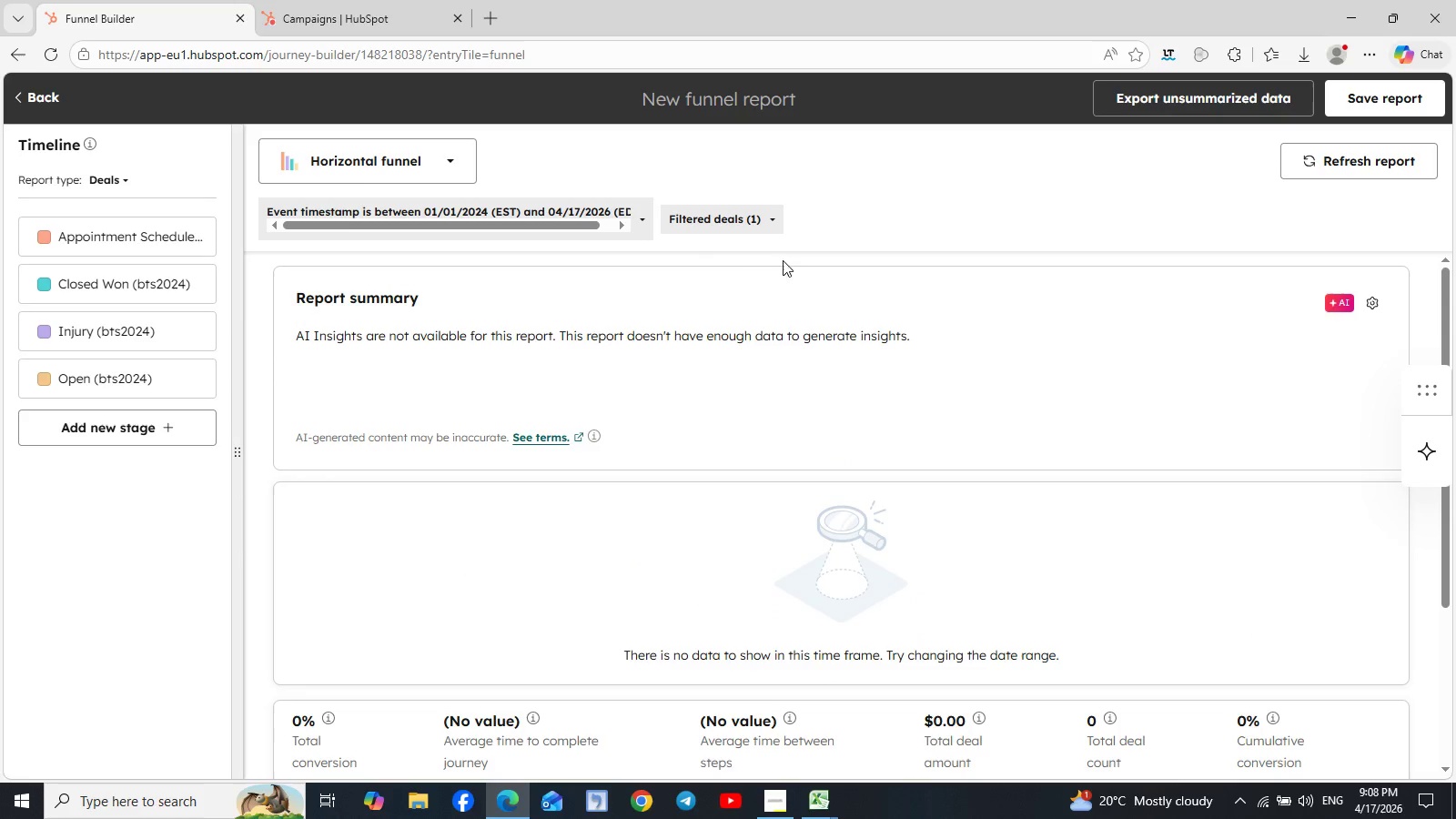 
left_click([774, 217])
 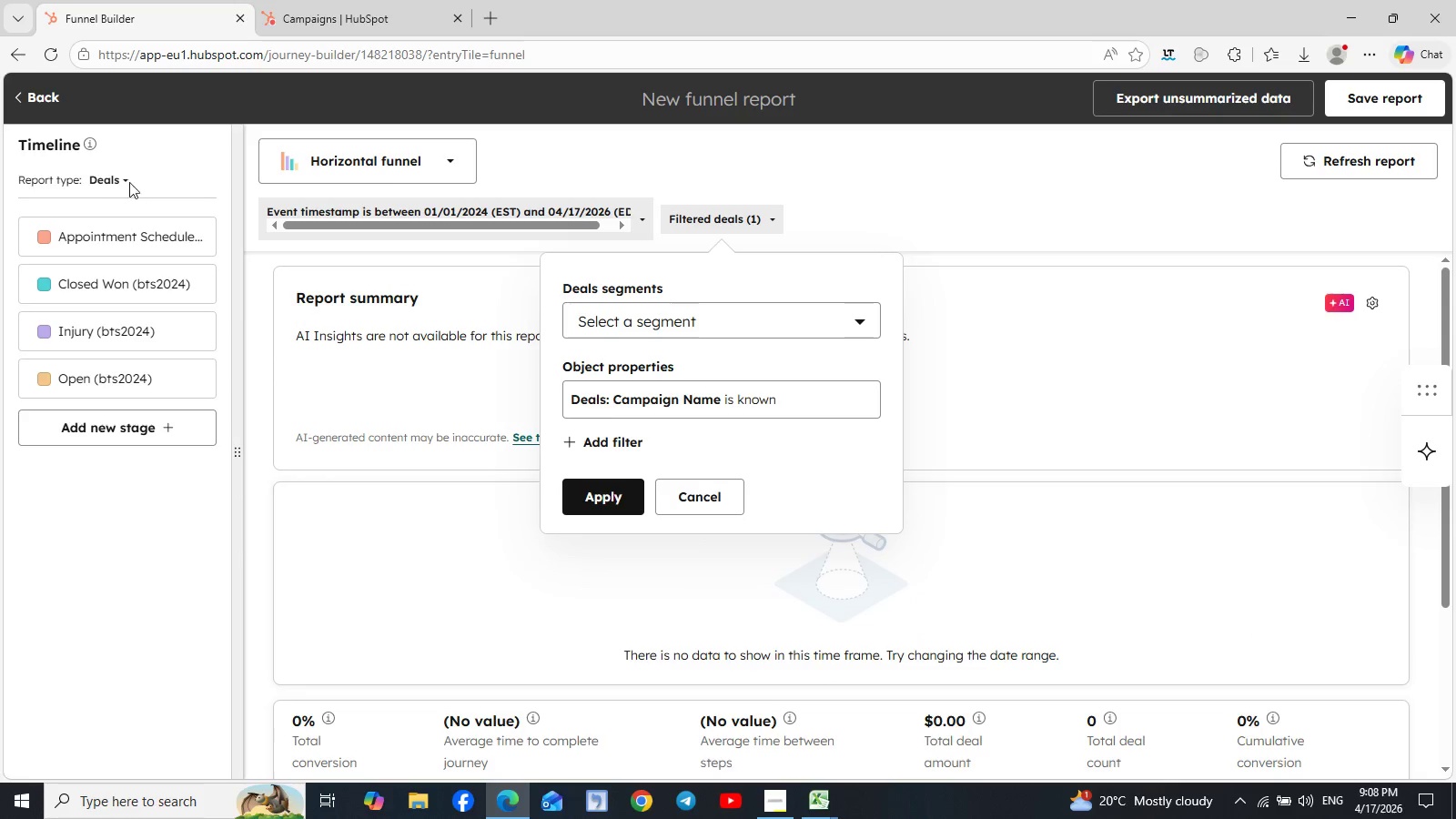 
wait(5.36)
 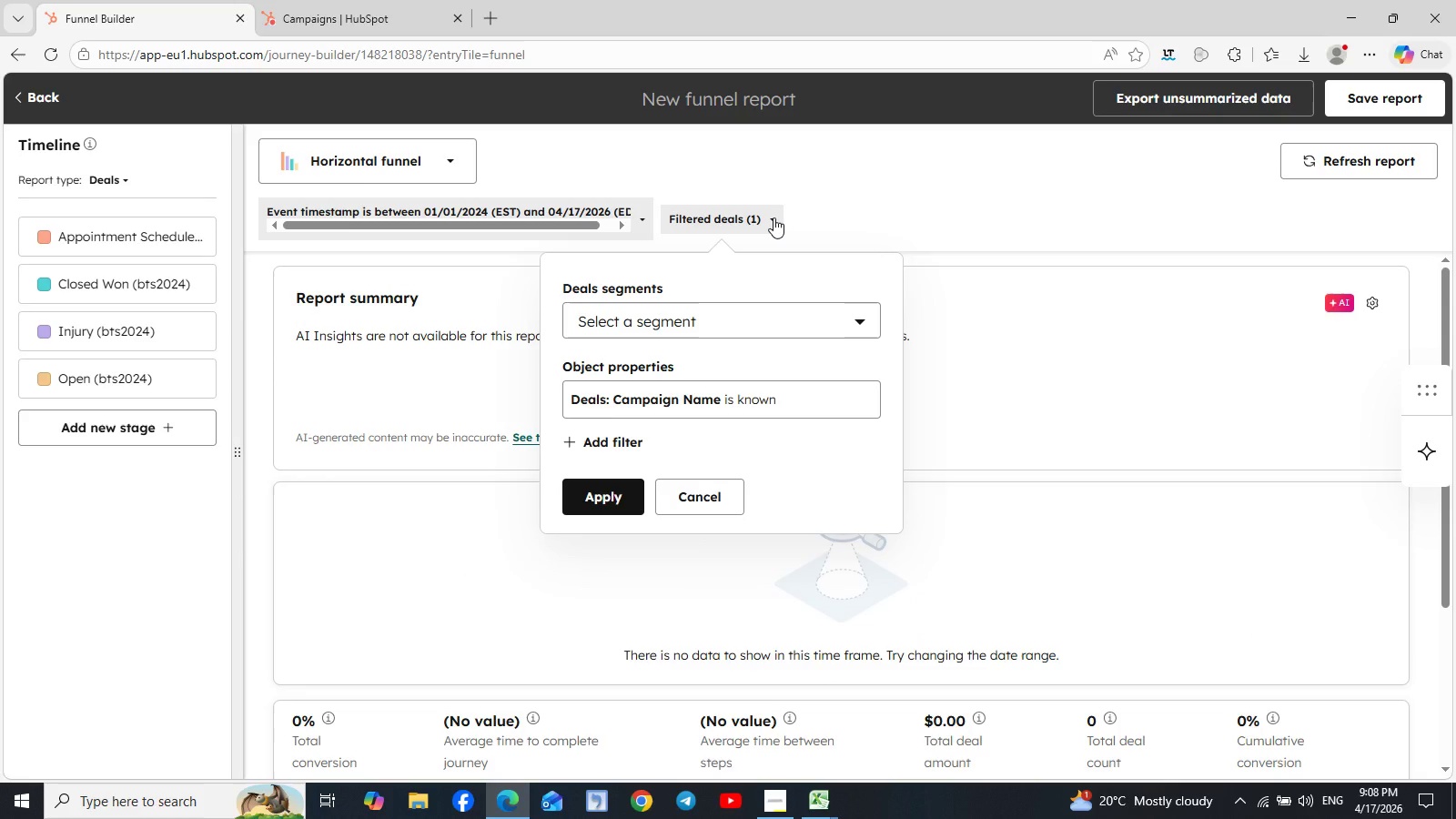 
left_click([898, 179])
 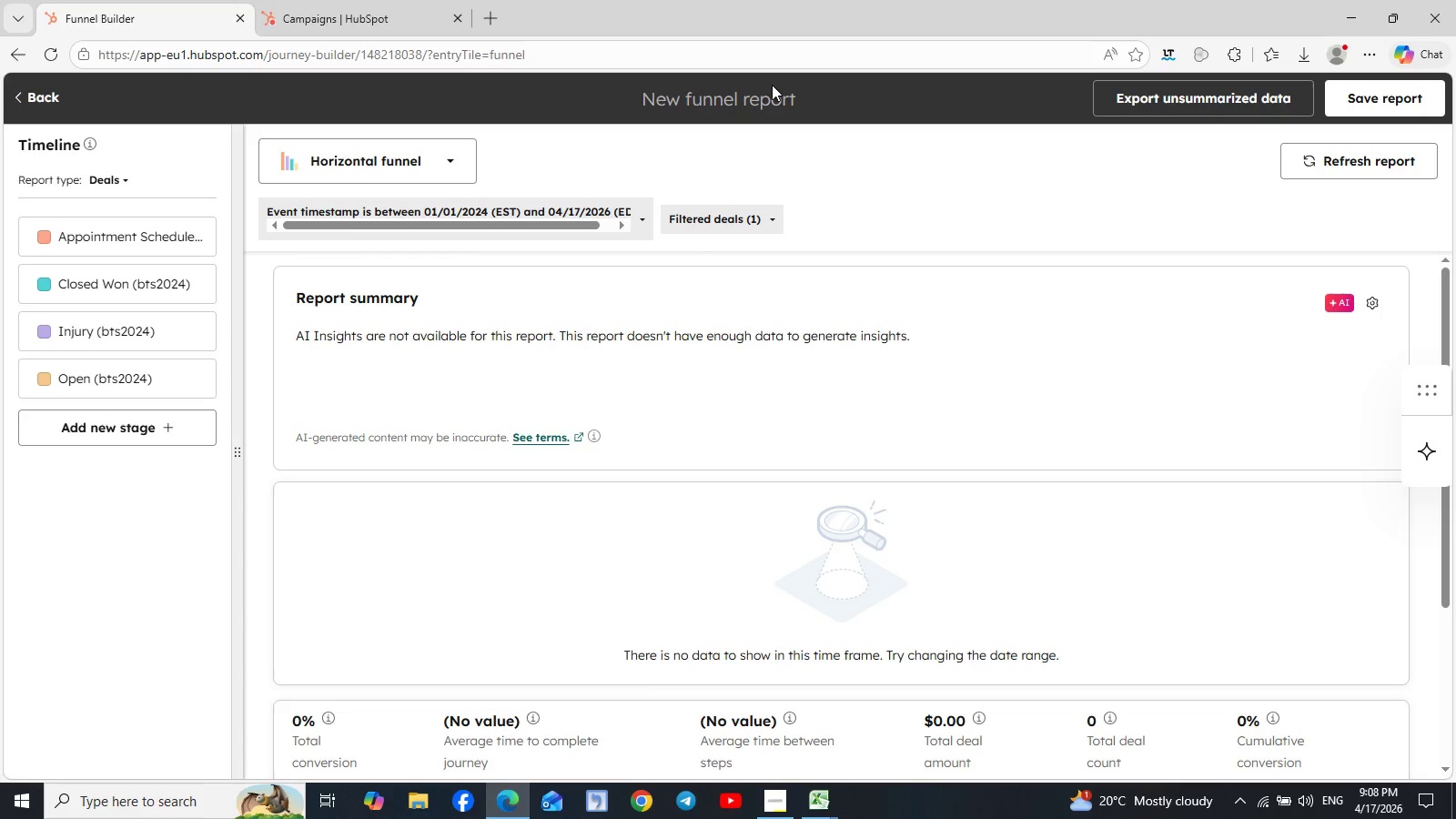 
left_click([788, 106])
 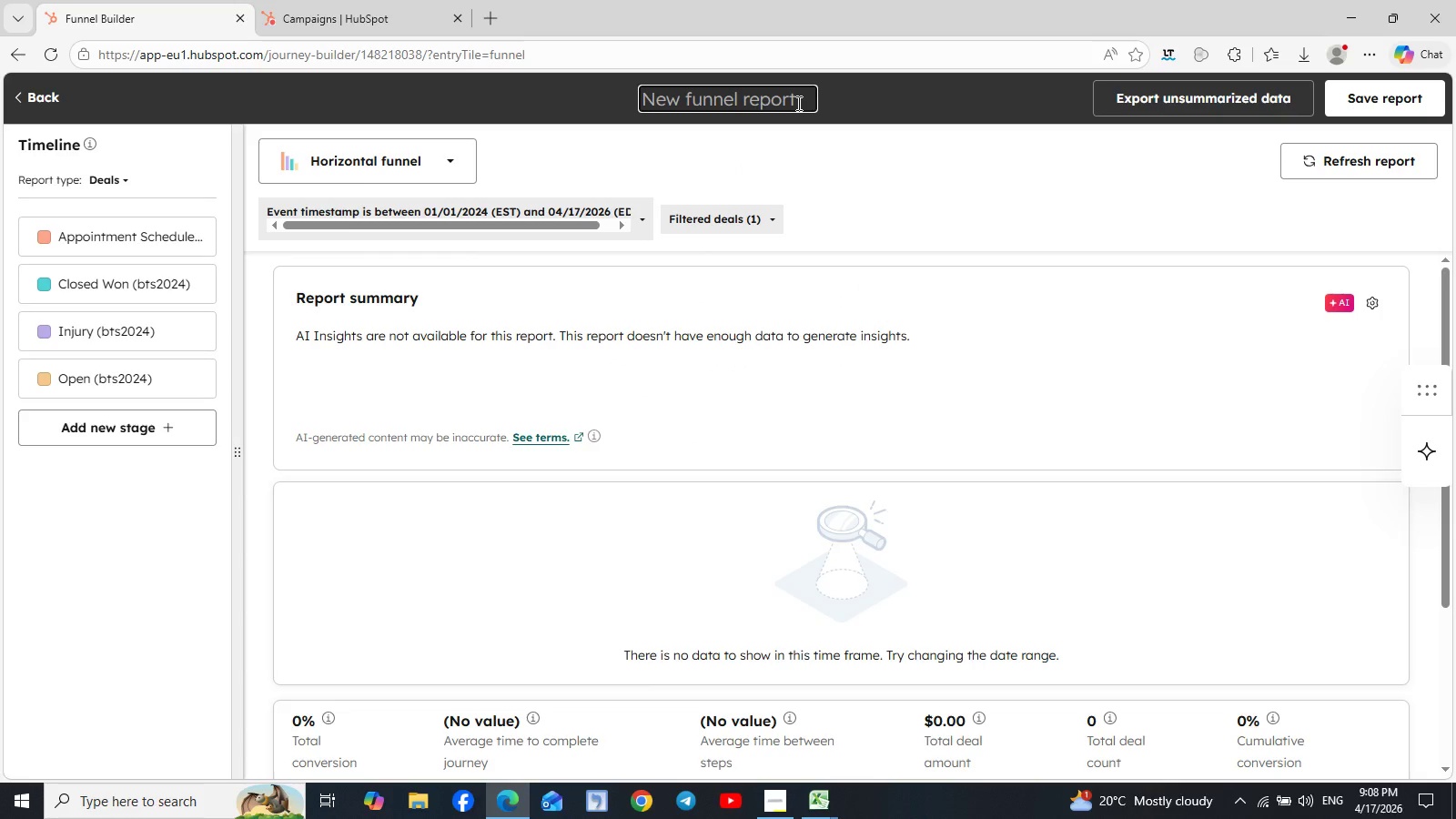 
left_click_drag(start_coordinate=[797, 103], to_coordinate=[671, 106])
 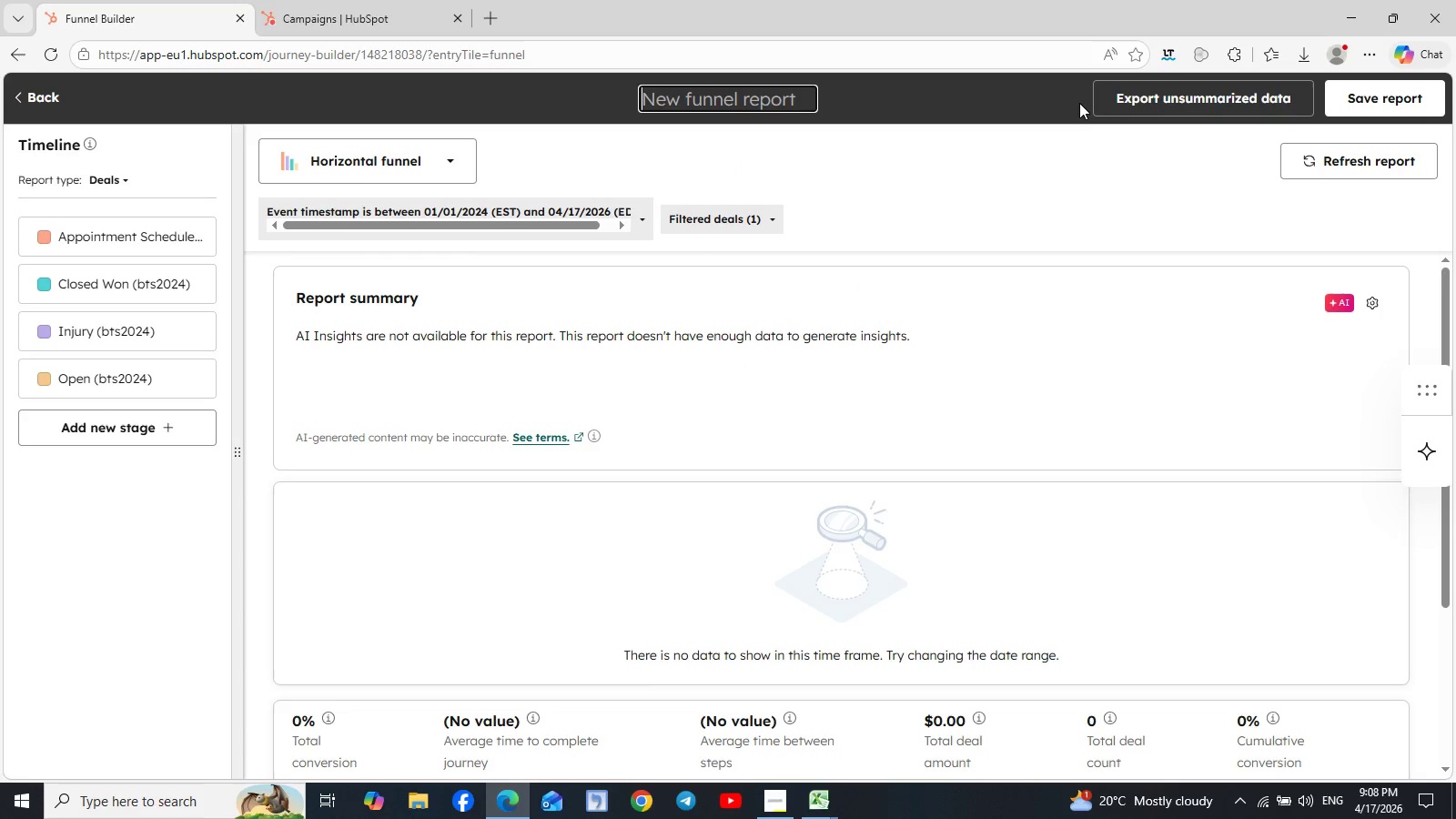 
type(Funnel Report)
 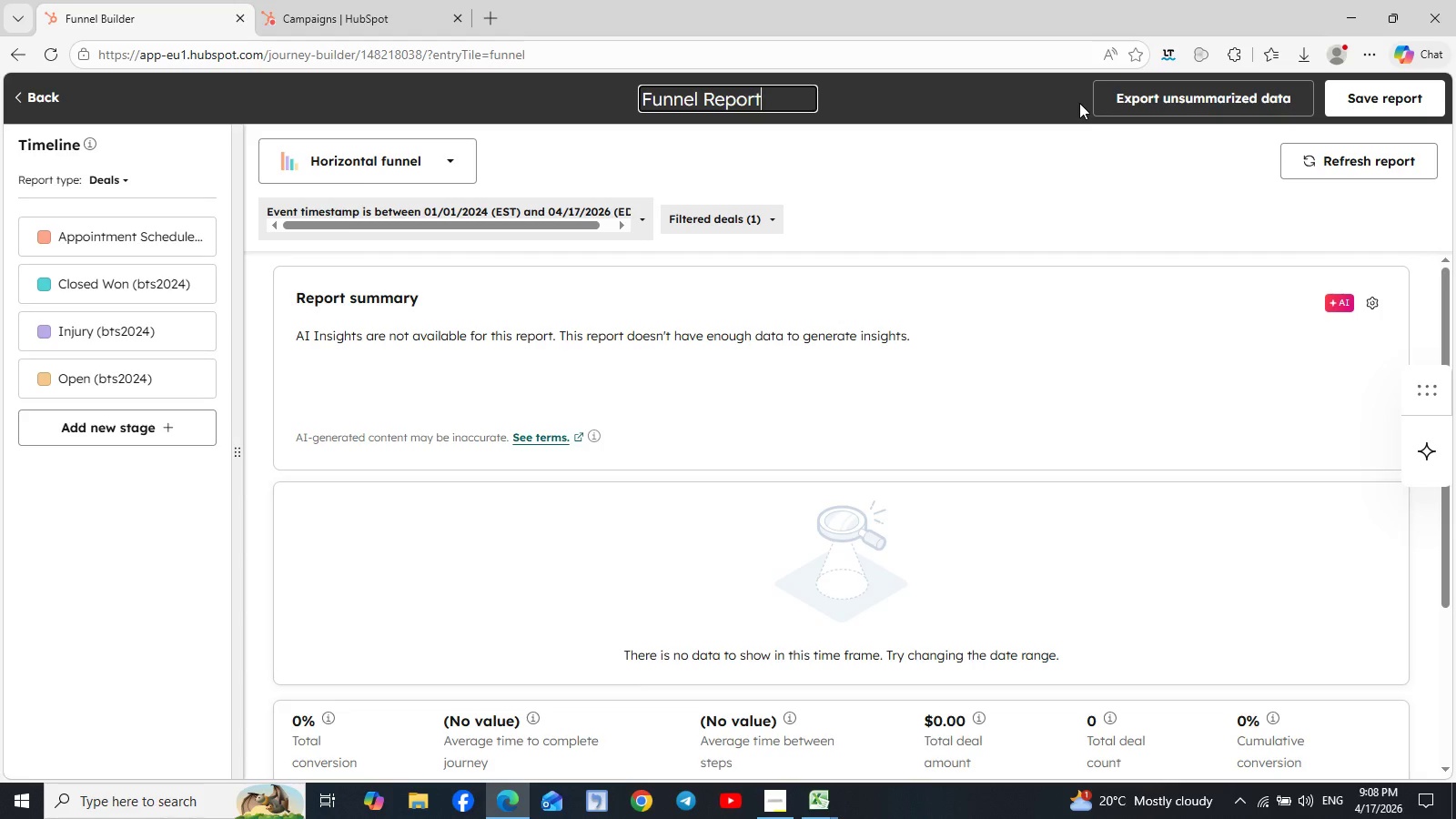 
key(Enter)
 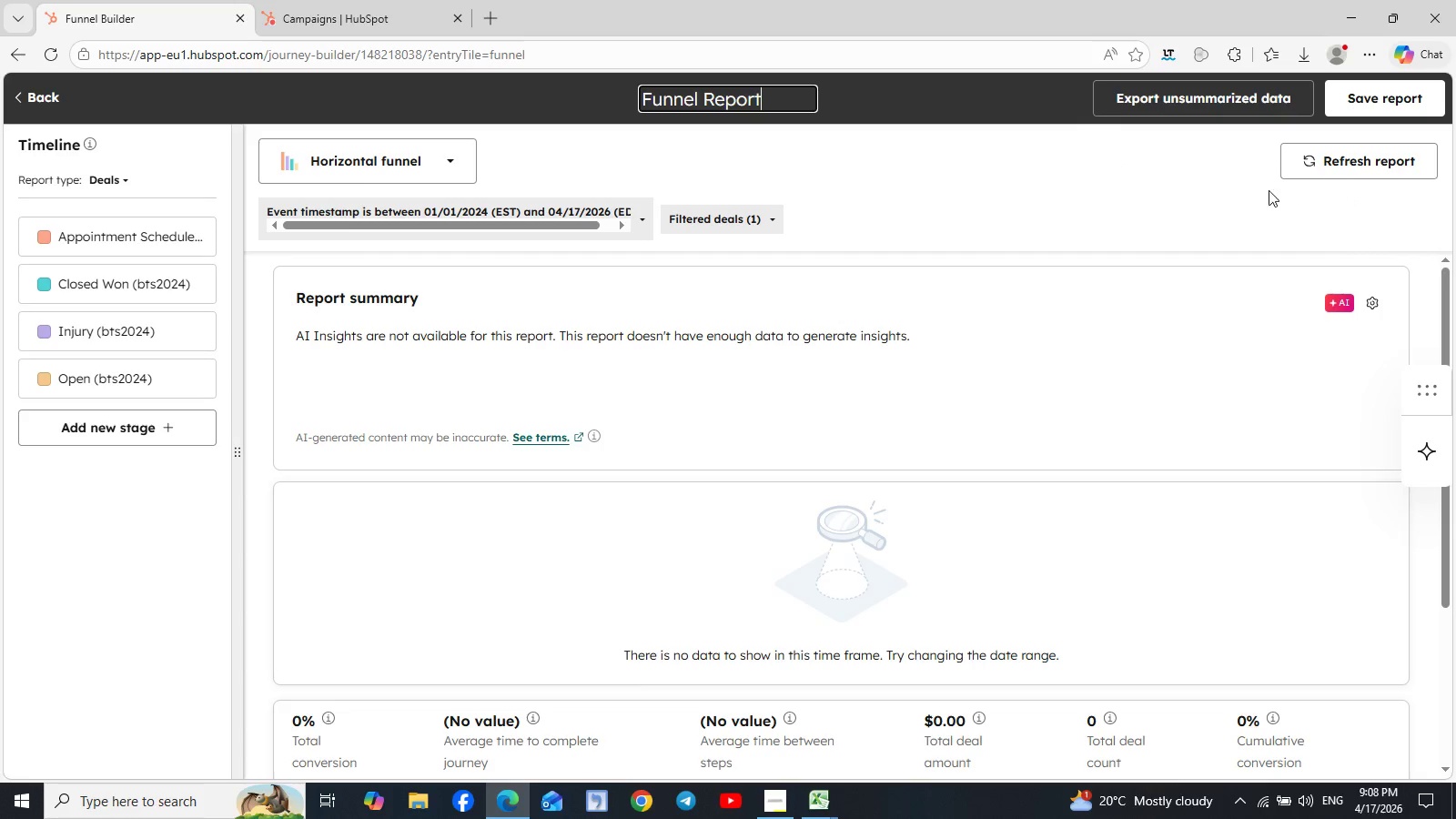 
left_click([1372, 159])
 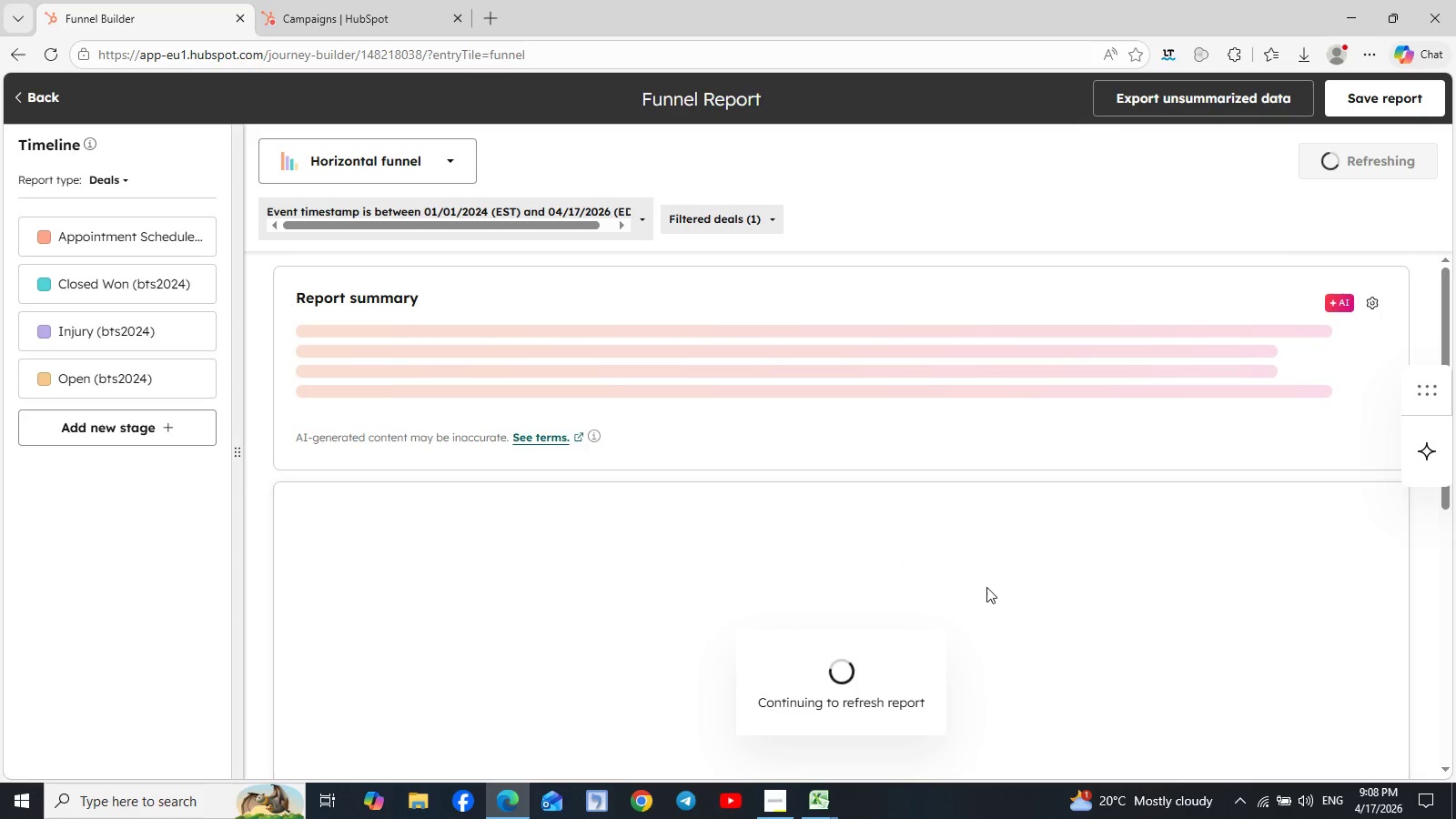 
scroll: coordinate [986, 587], scroll_direction: down, amount: 3.0
 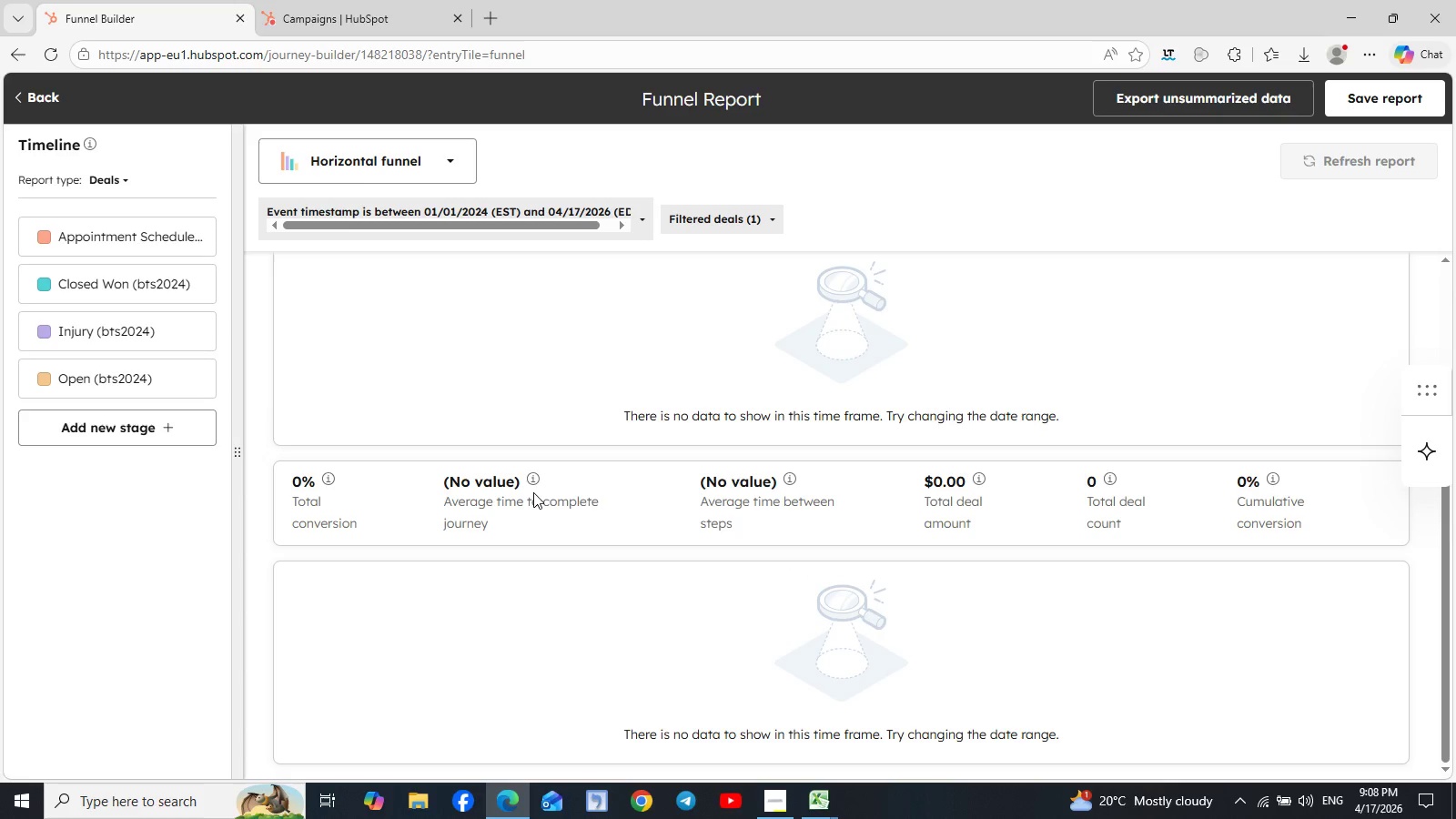 
wait(5.04)
 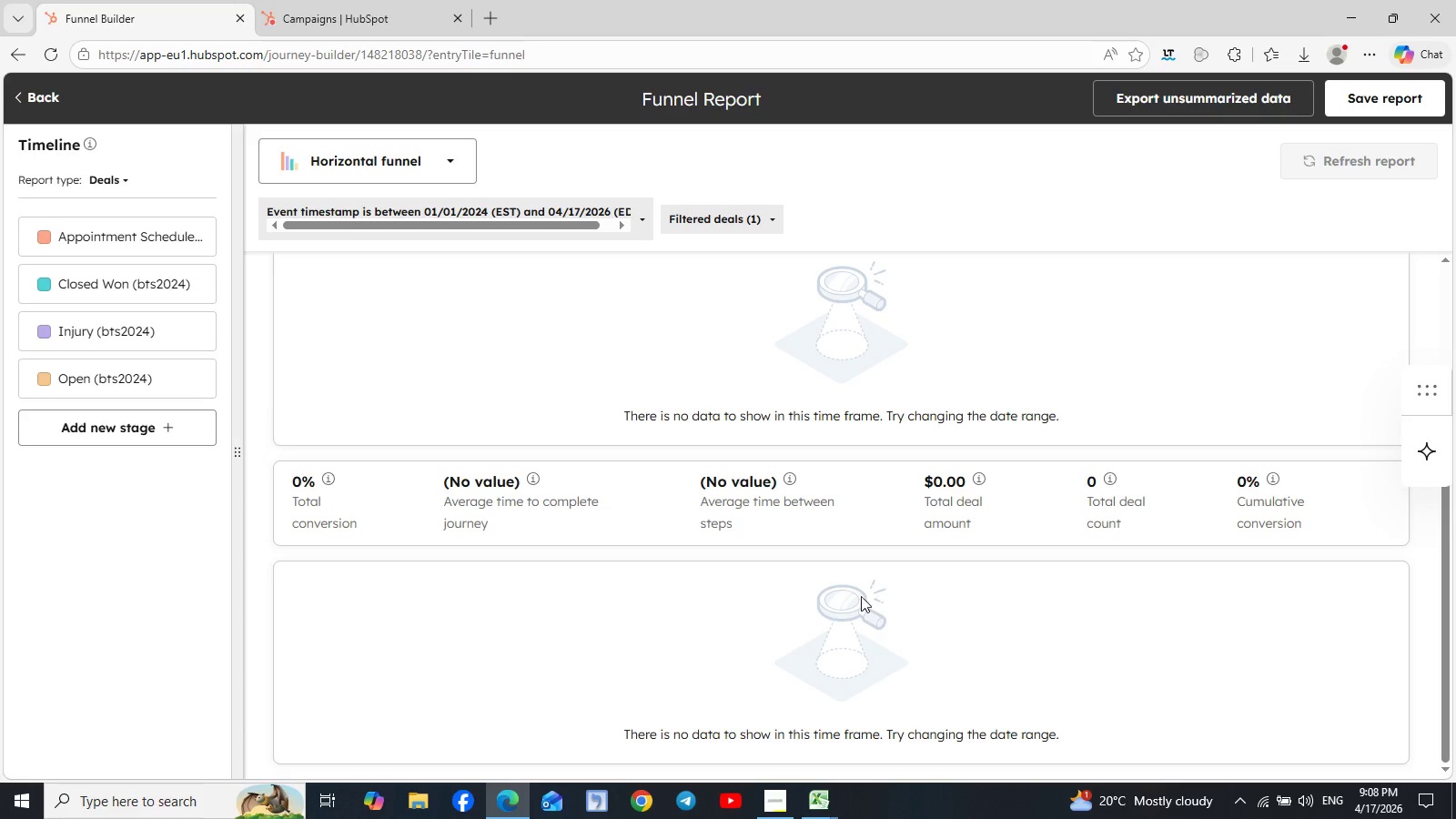 
scroll: coordinate [1453, 562], scroll_direction: down, amount: 2.0
 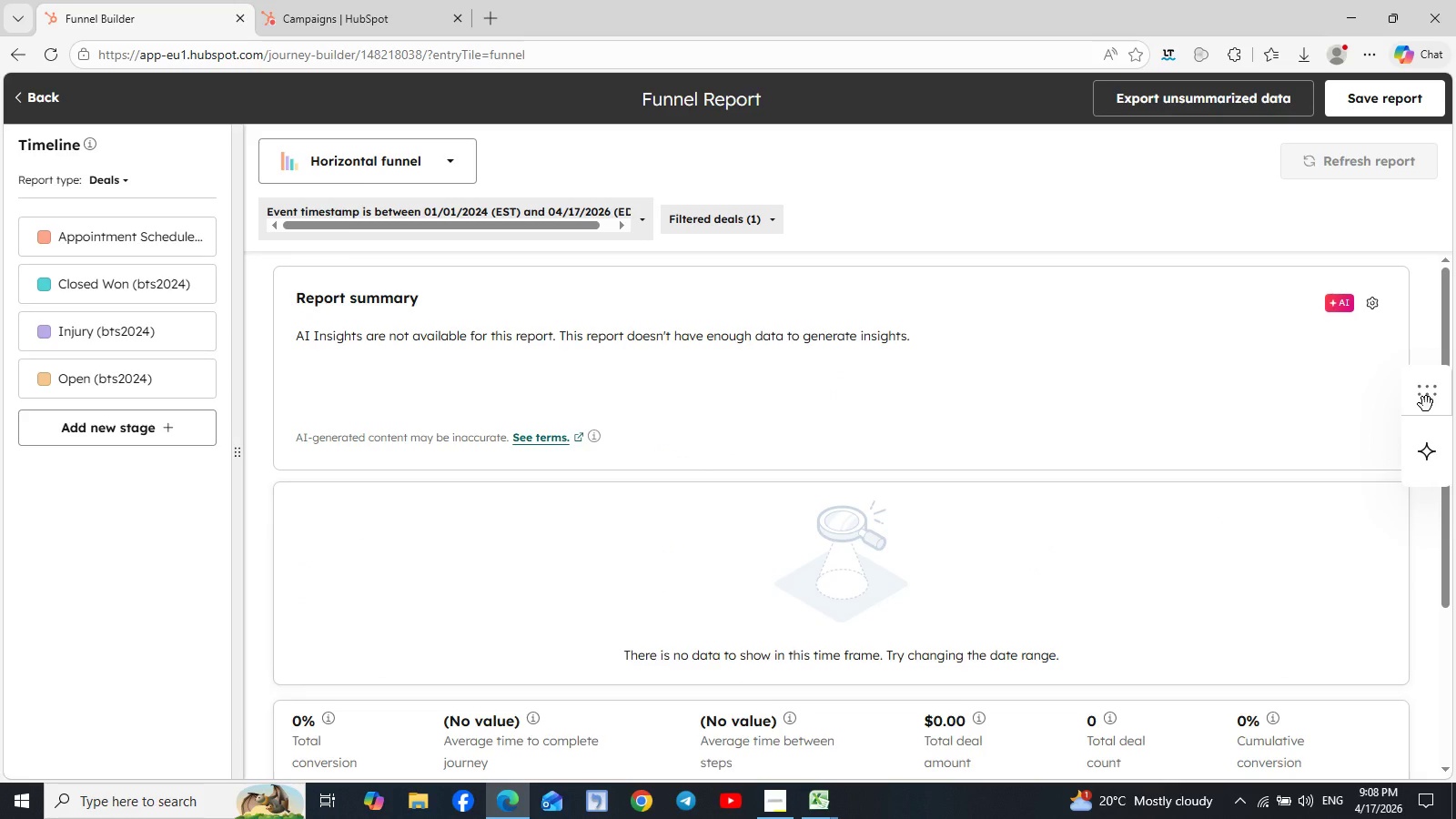 
left_click([1426, 404])
 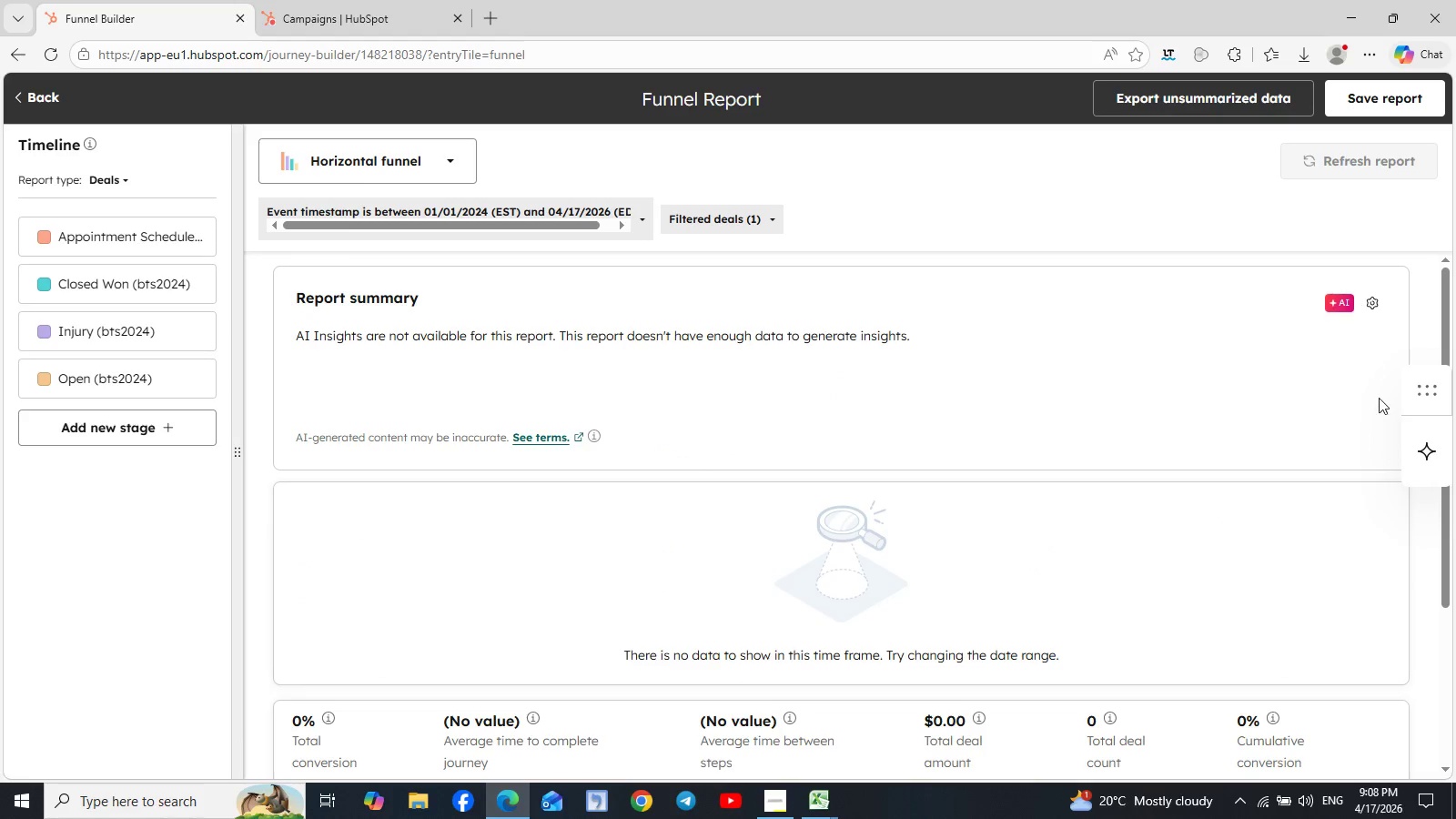 
mouse_move([1428, 435])
 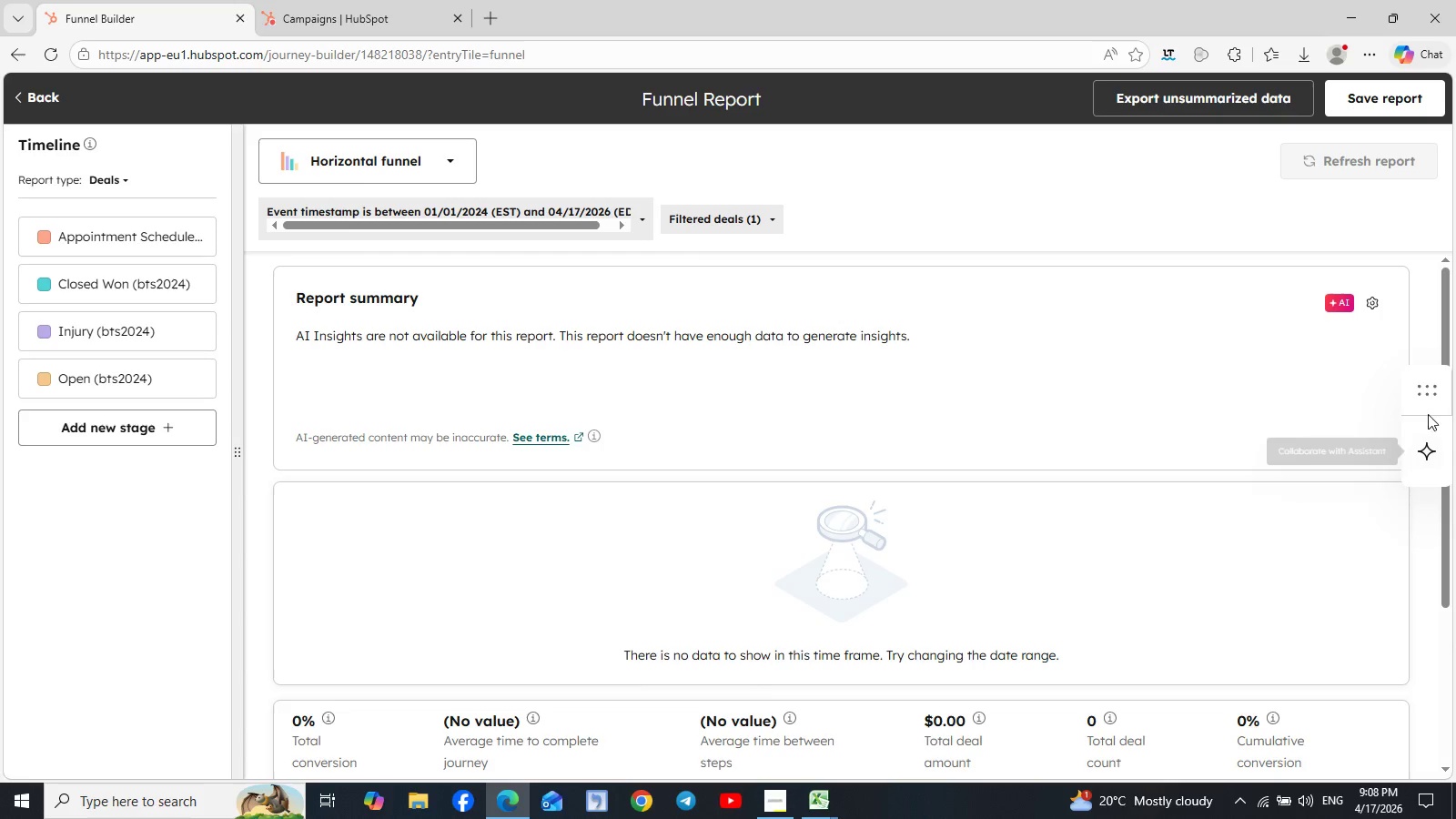 
mouse_move([1428, 393])
 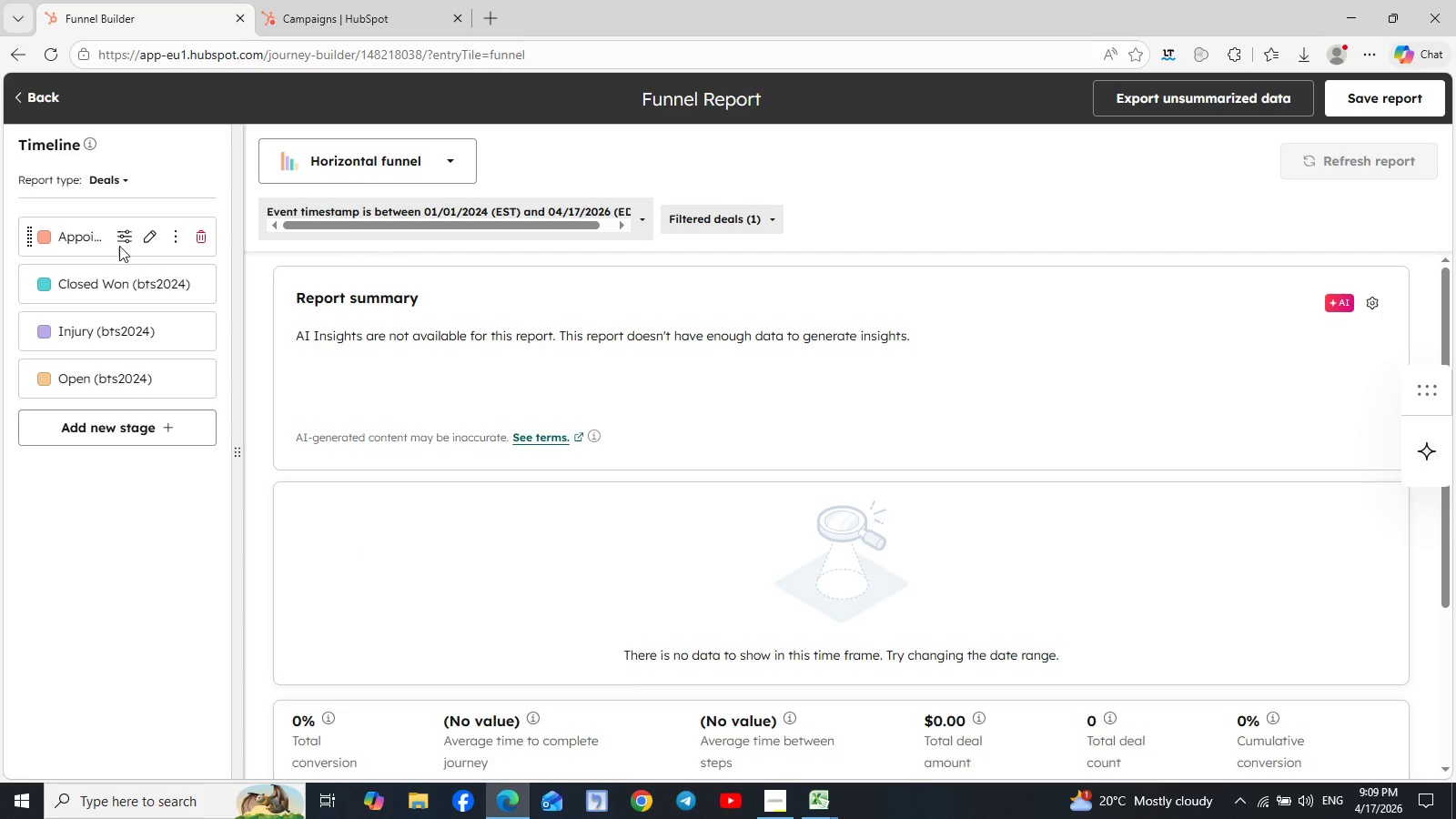 
wait(8.0)
 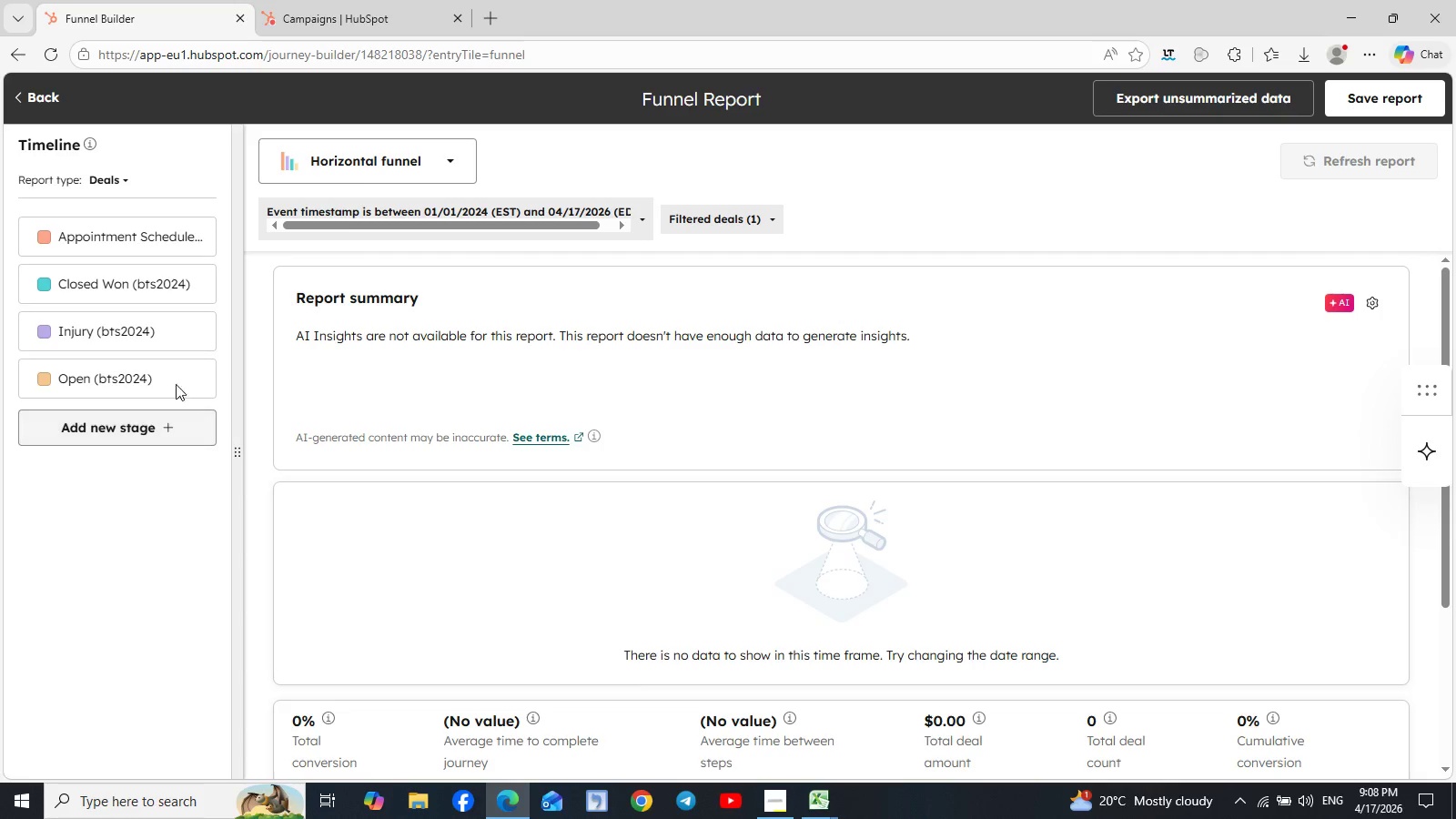 
left_click([460, 163])
 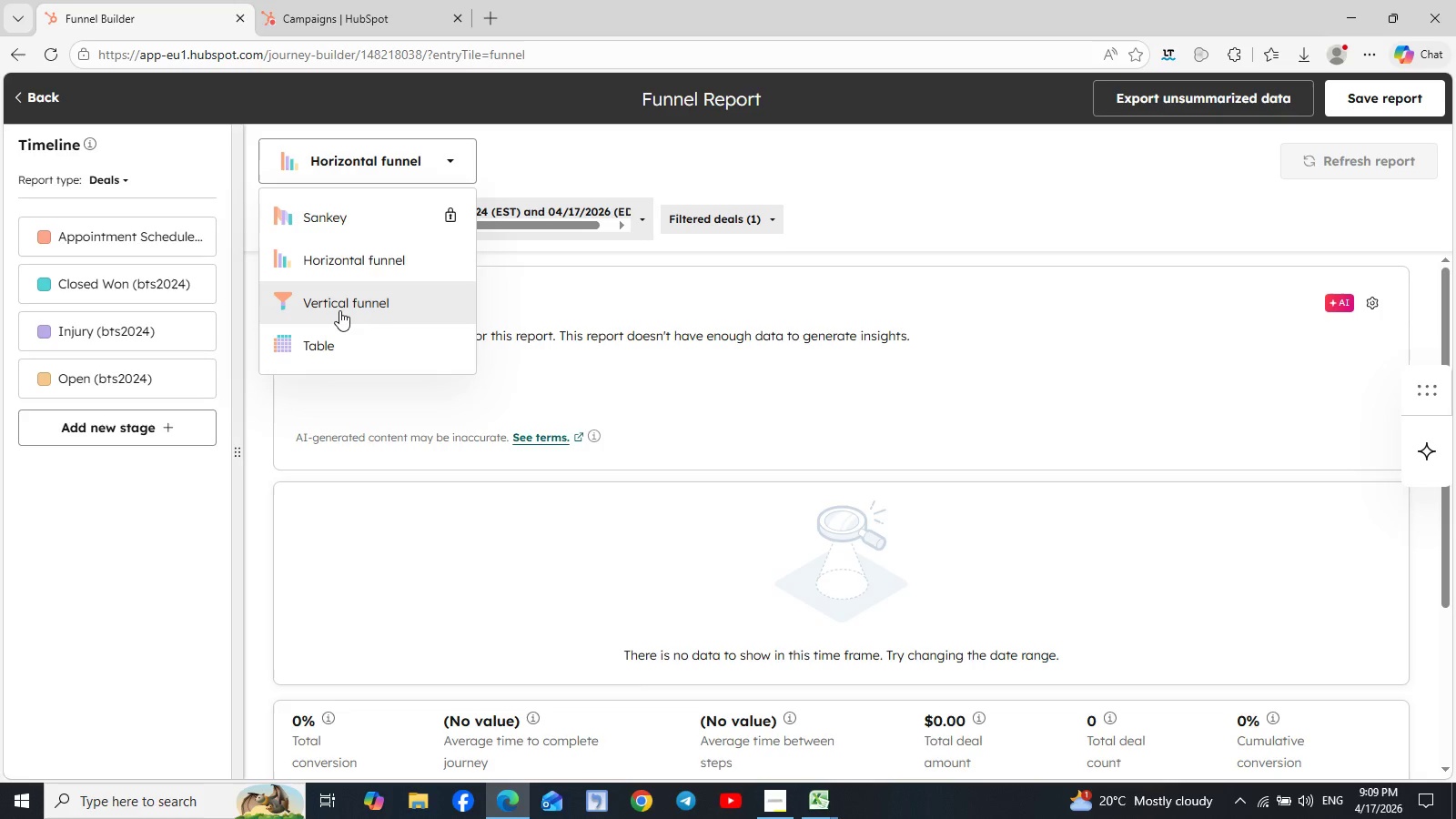 
left_click([340, 308])
 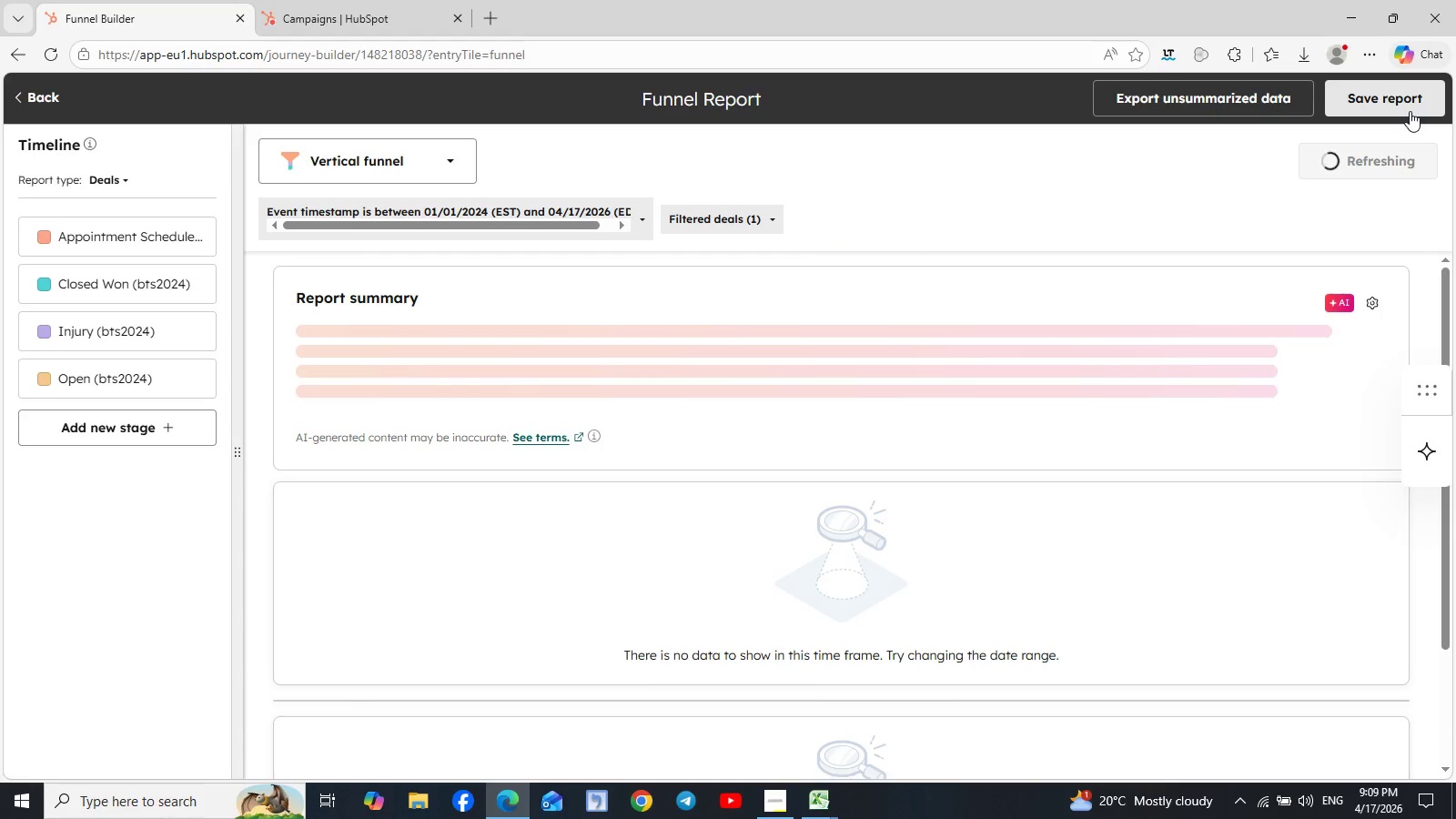 
wait(17.88)
 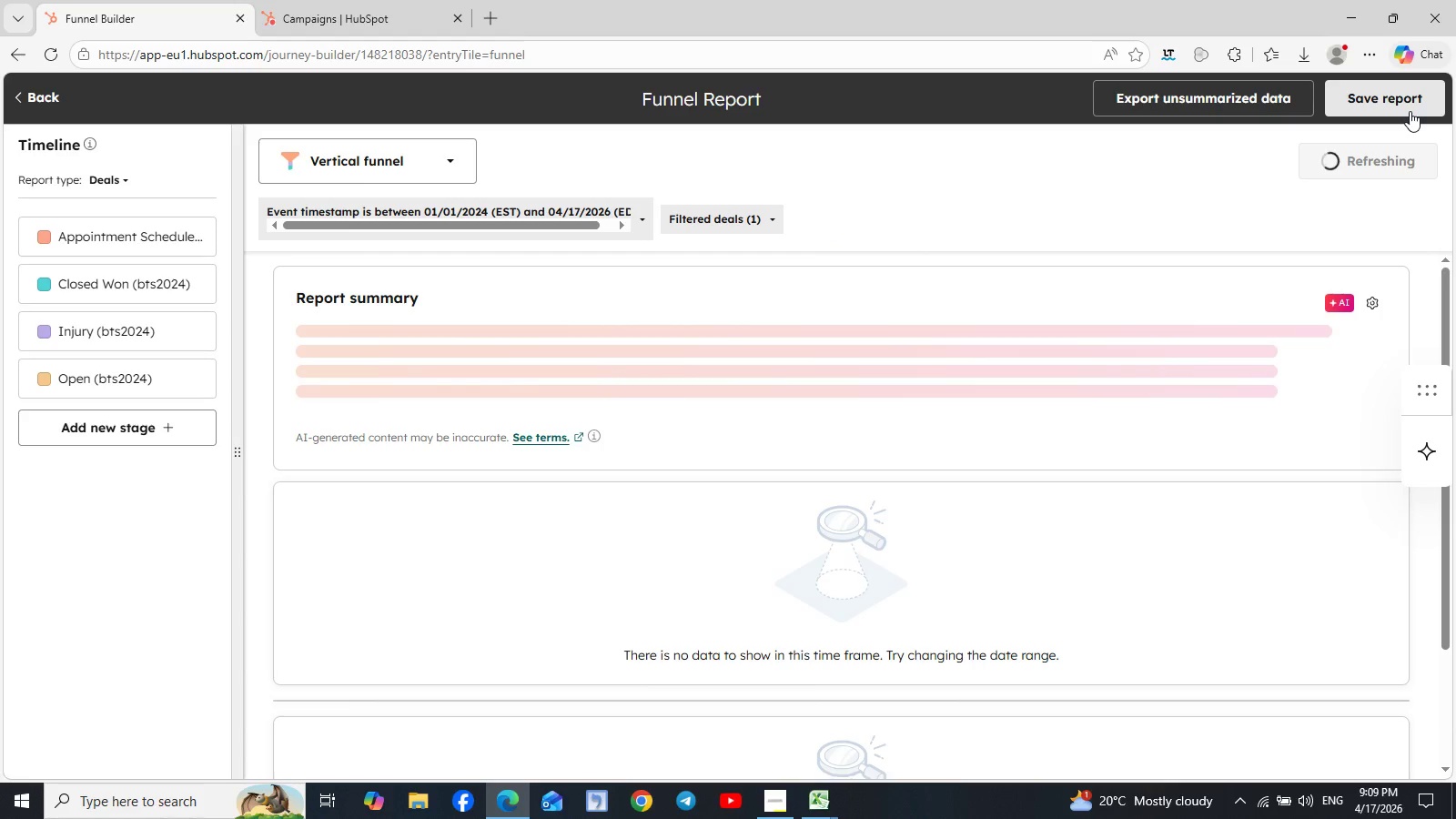 
left_click([1391, 103])
 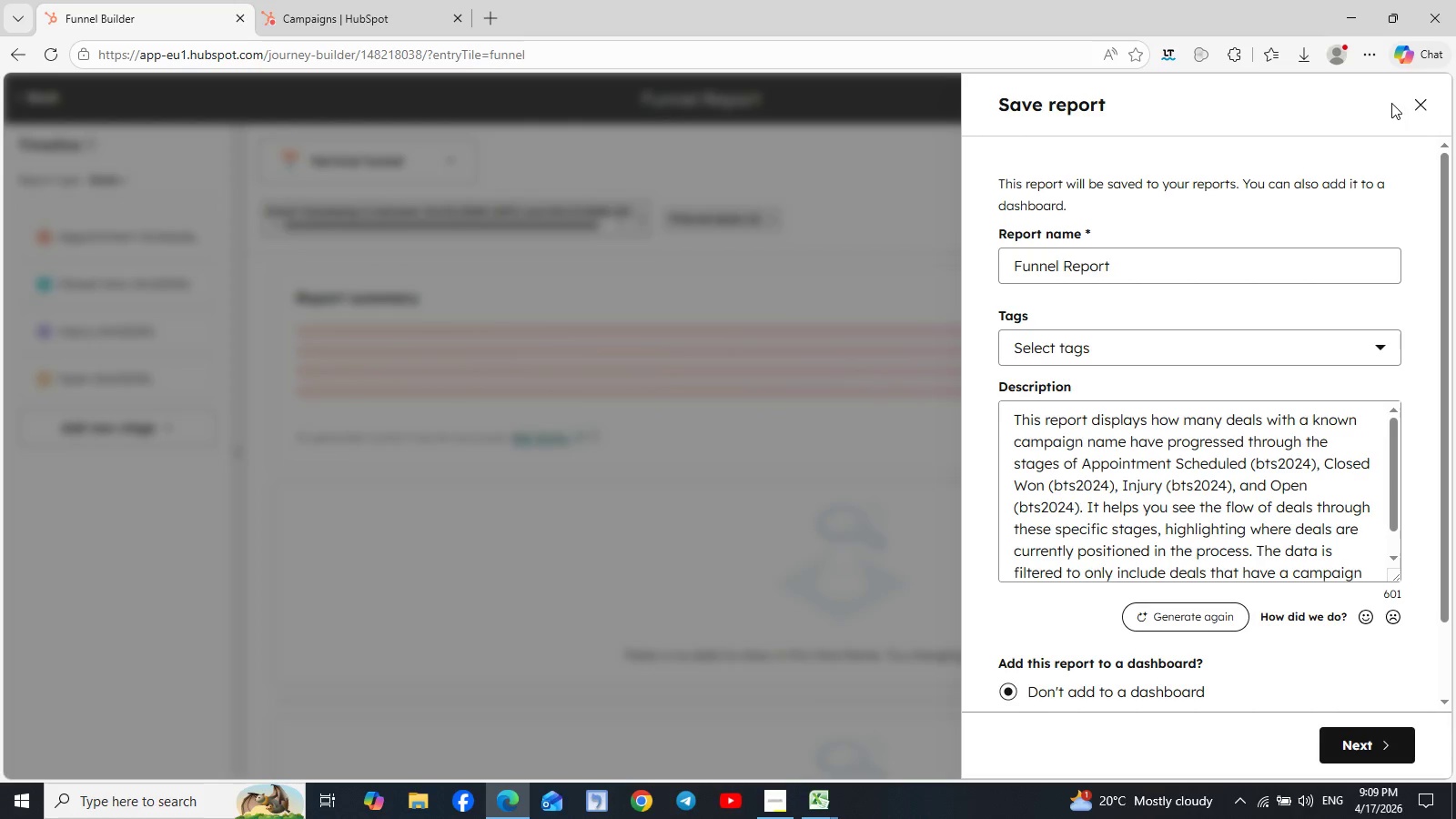 
wait(23.69)
 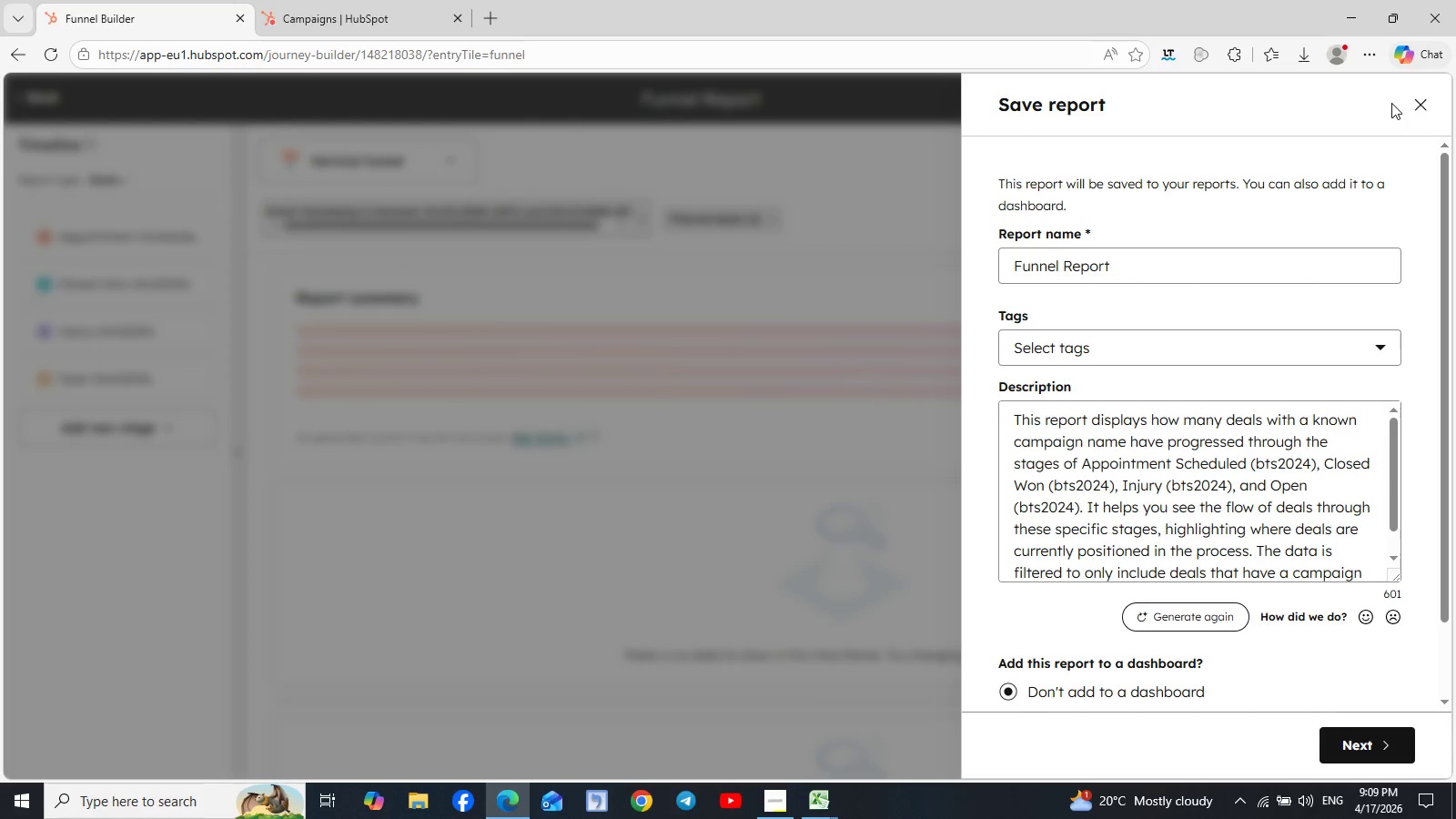 
scroll: coordinate [1175, 557], scroll_direction: down, amount: 1.0
 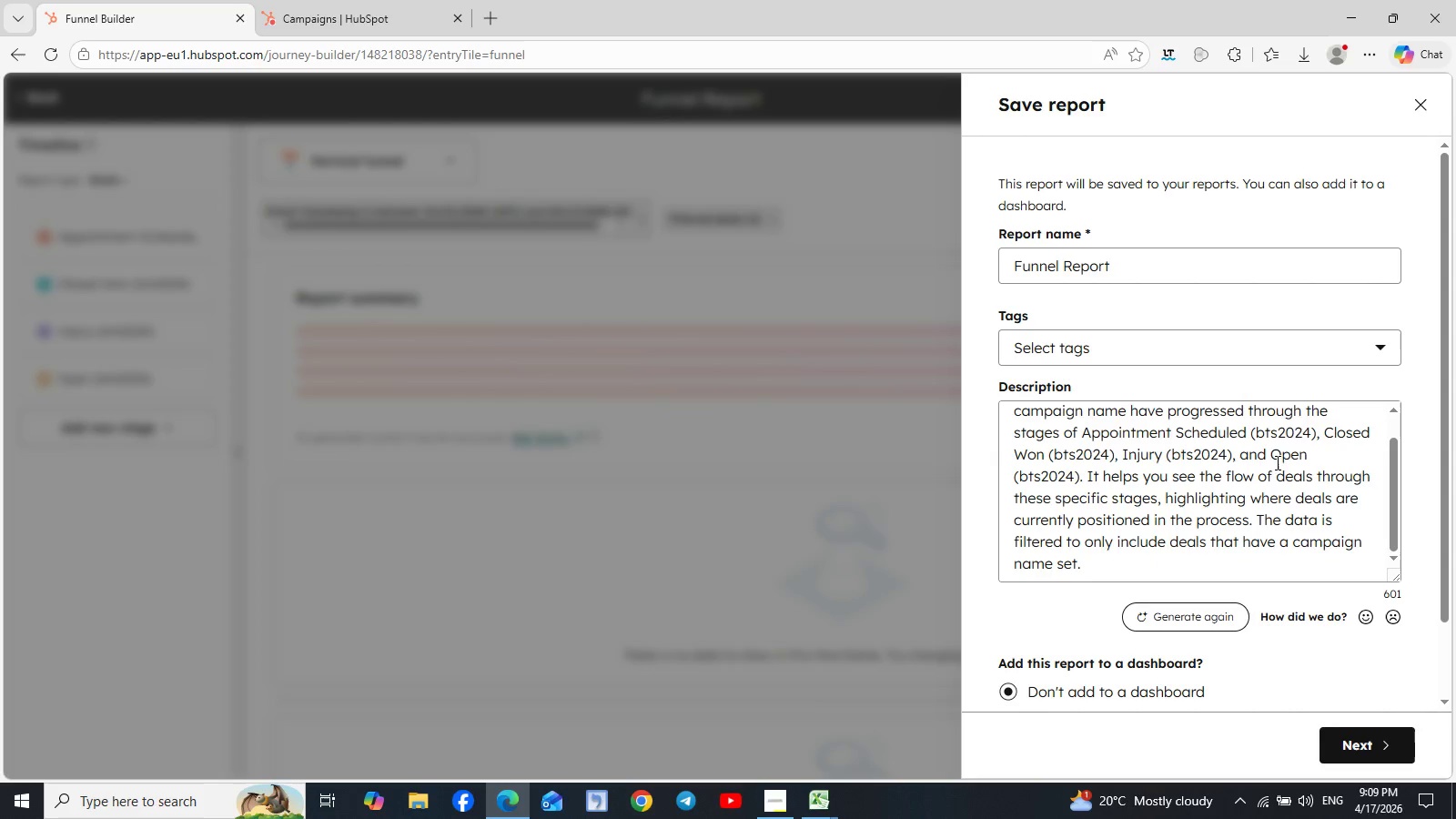 
wait(6.83)
 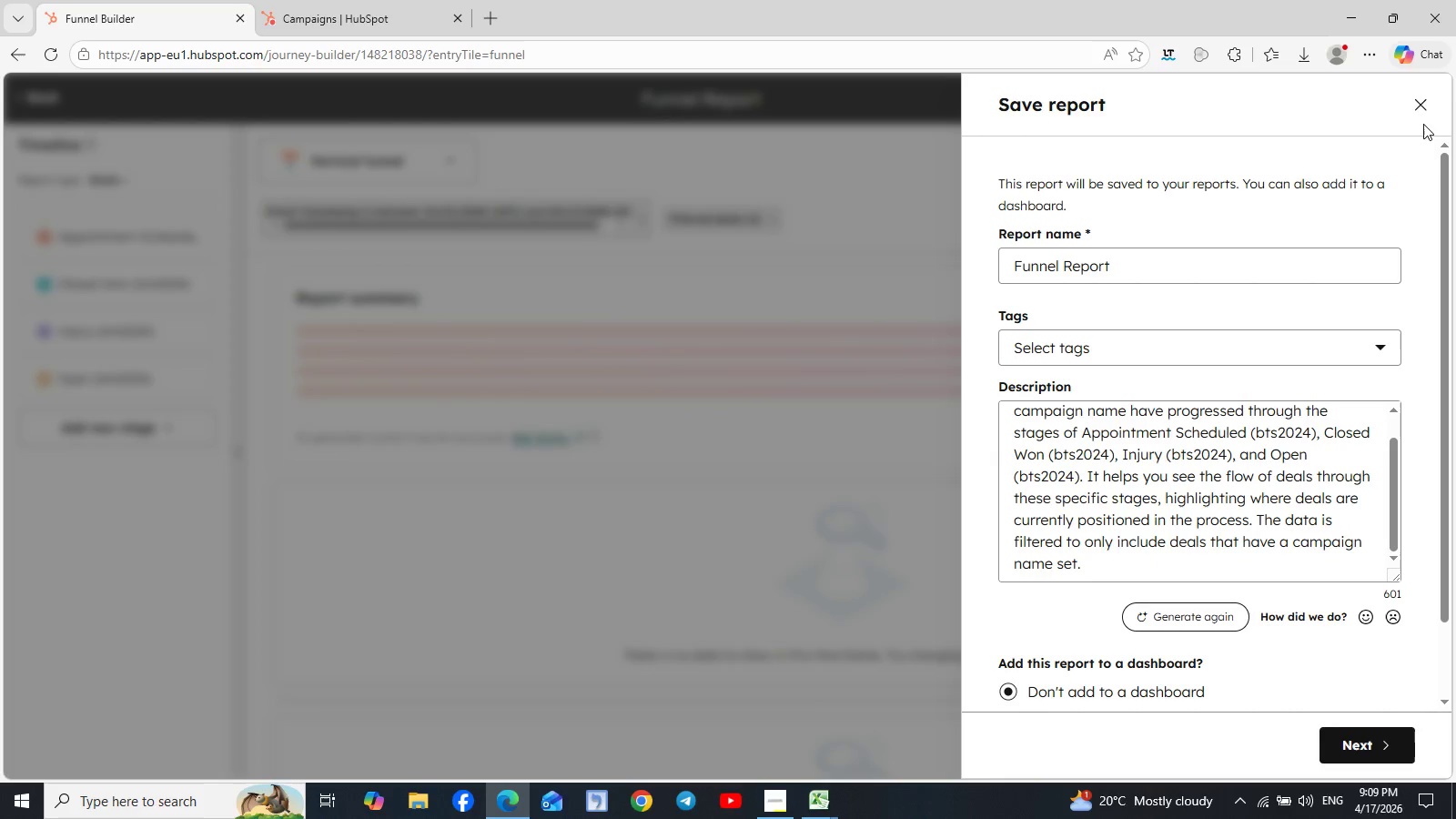 
left_click([1422, 104])
 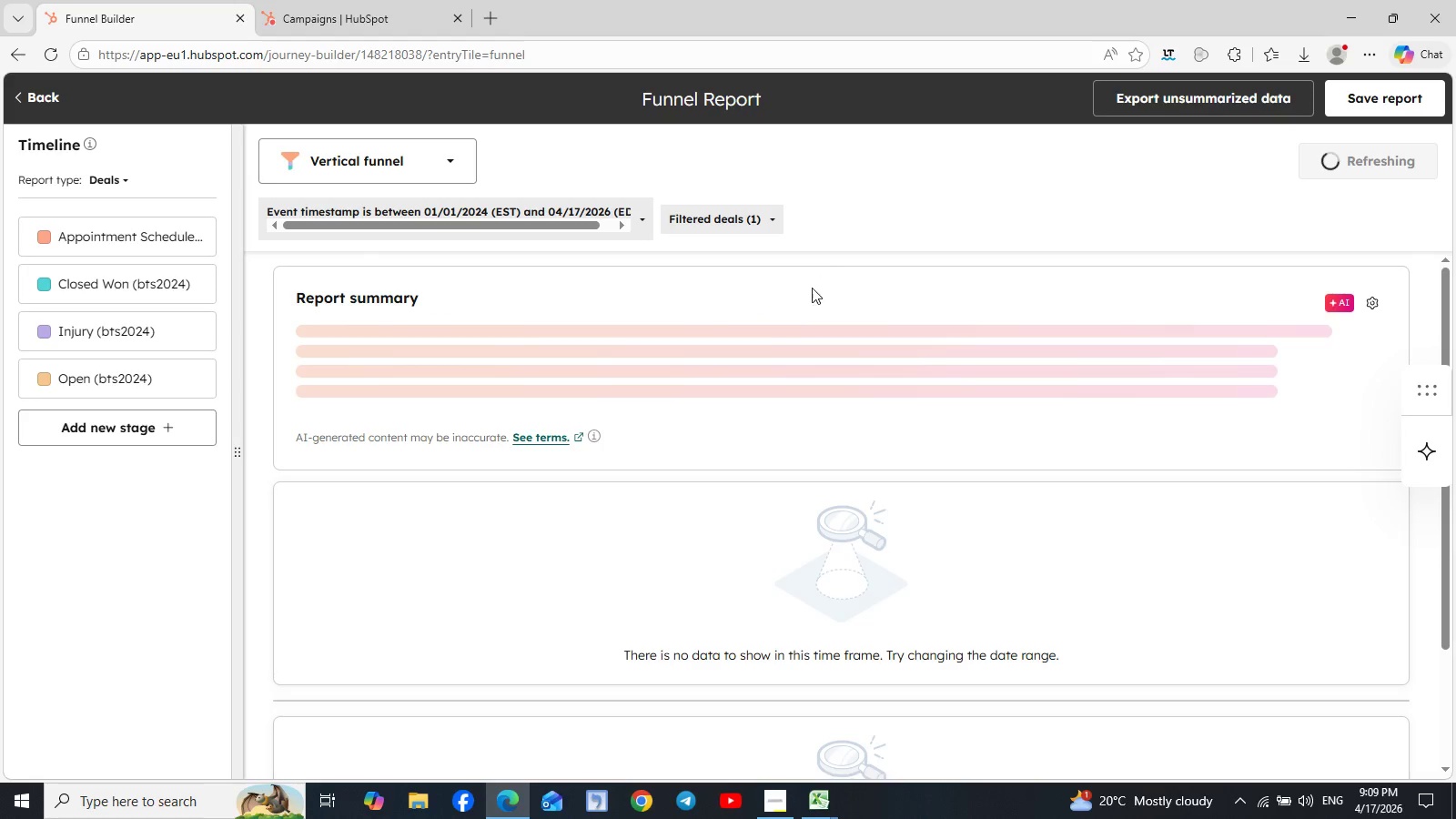 
left_click([774, 217])
 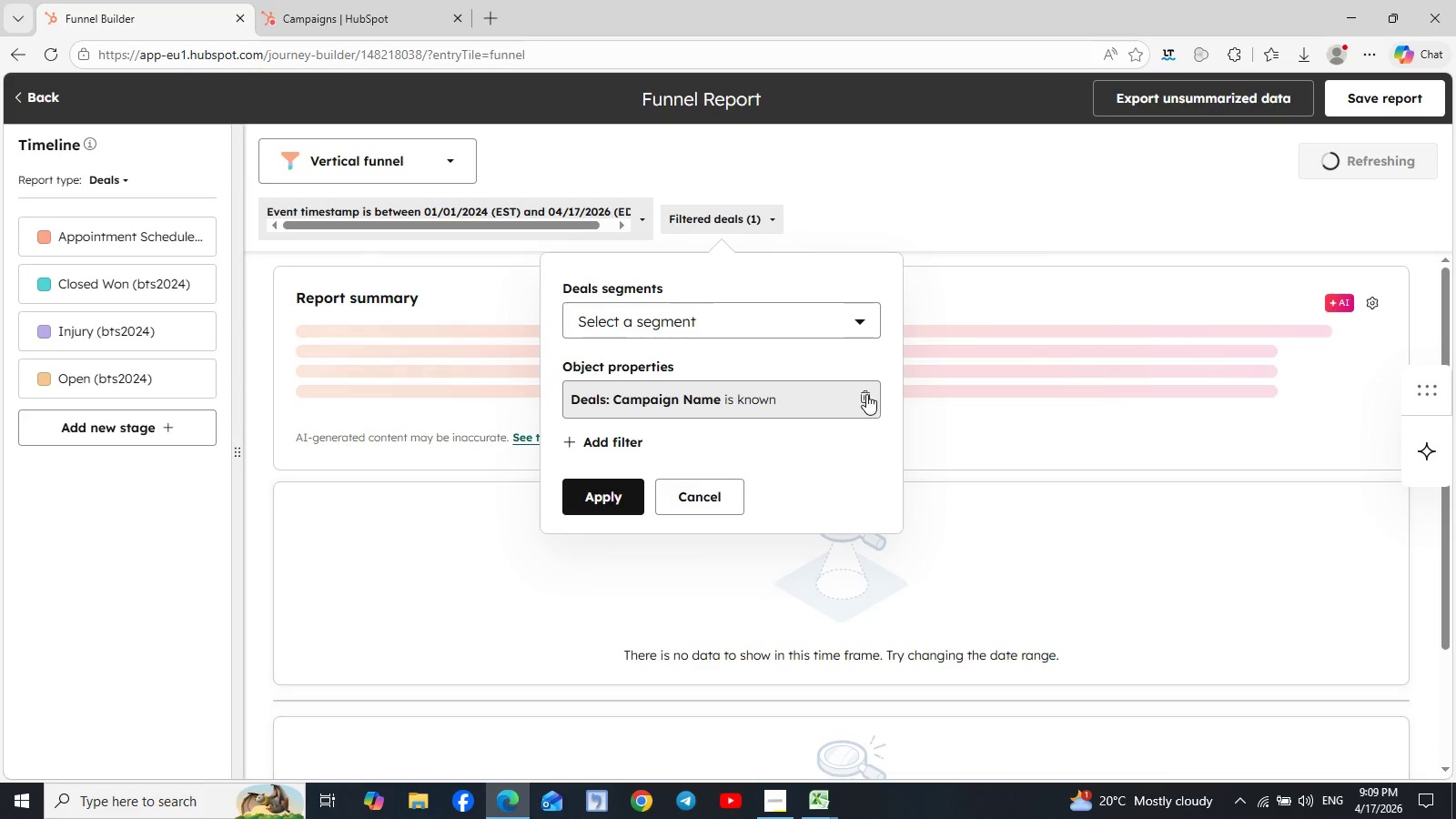 
left_click([866, 397])
 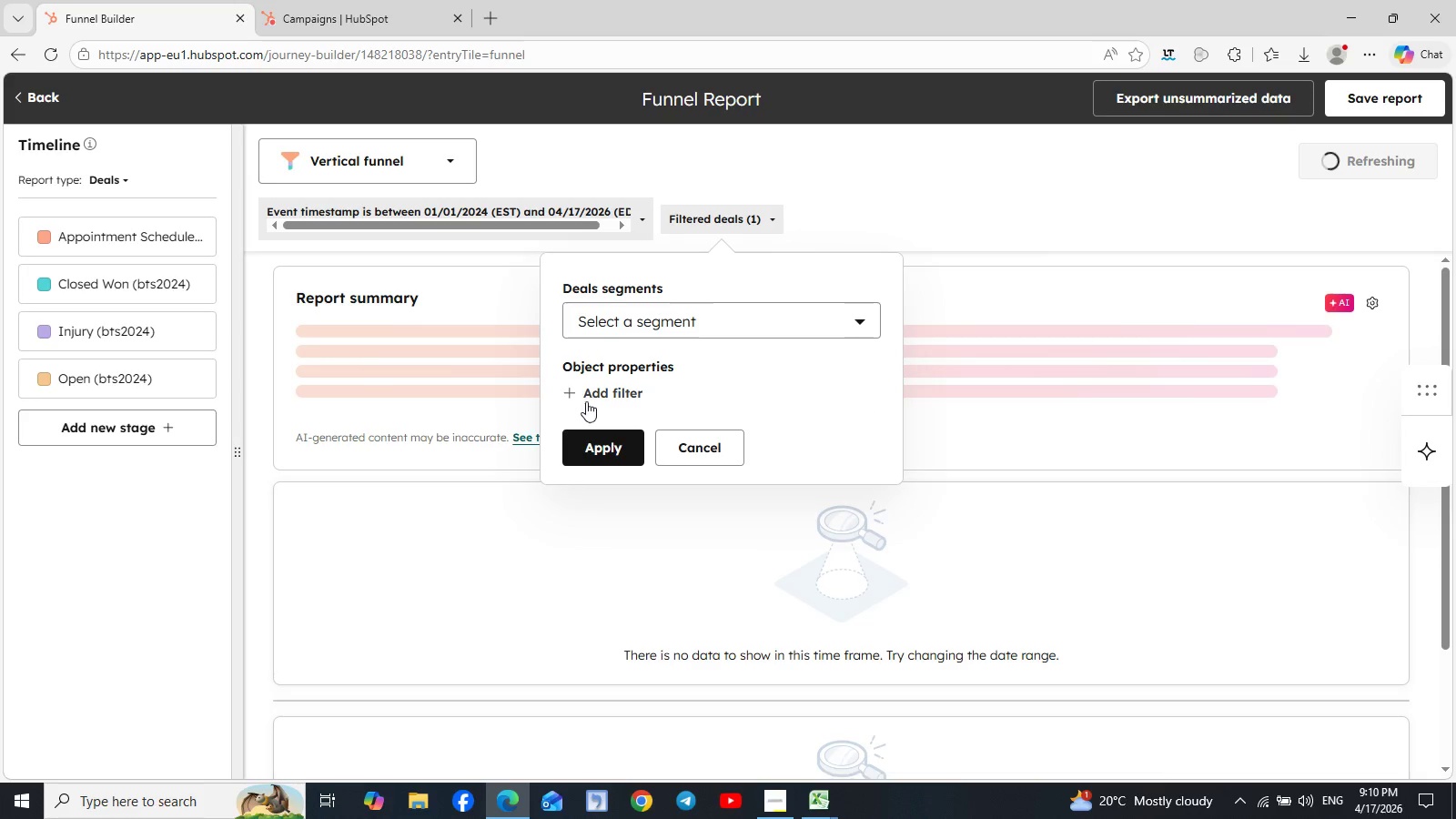 
left_click([598, 389])
 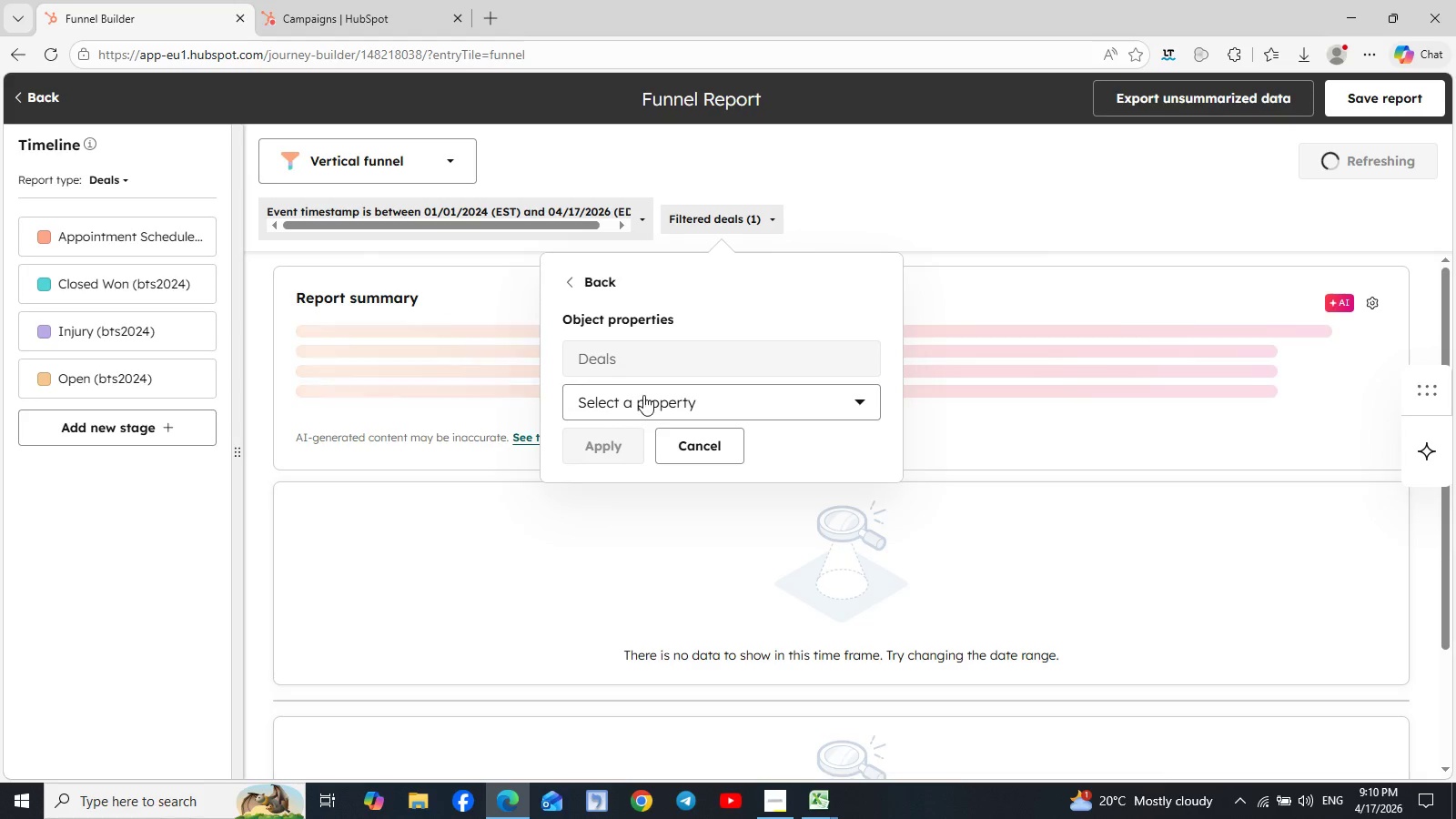 
left_click([643, 395])
 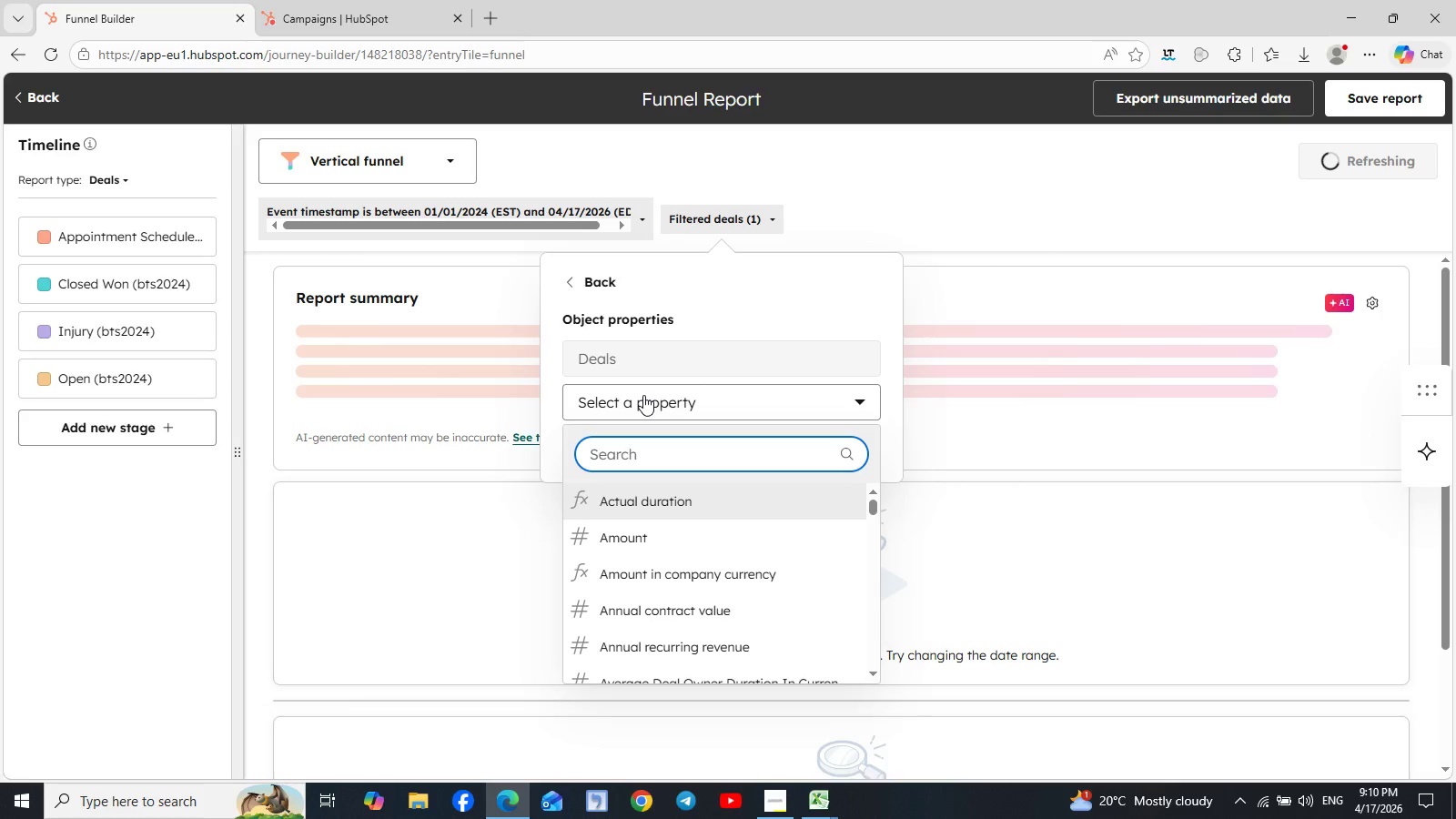 
type(camp)
 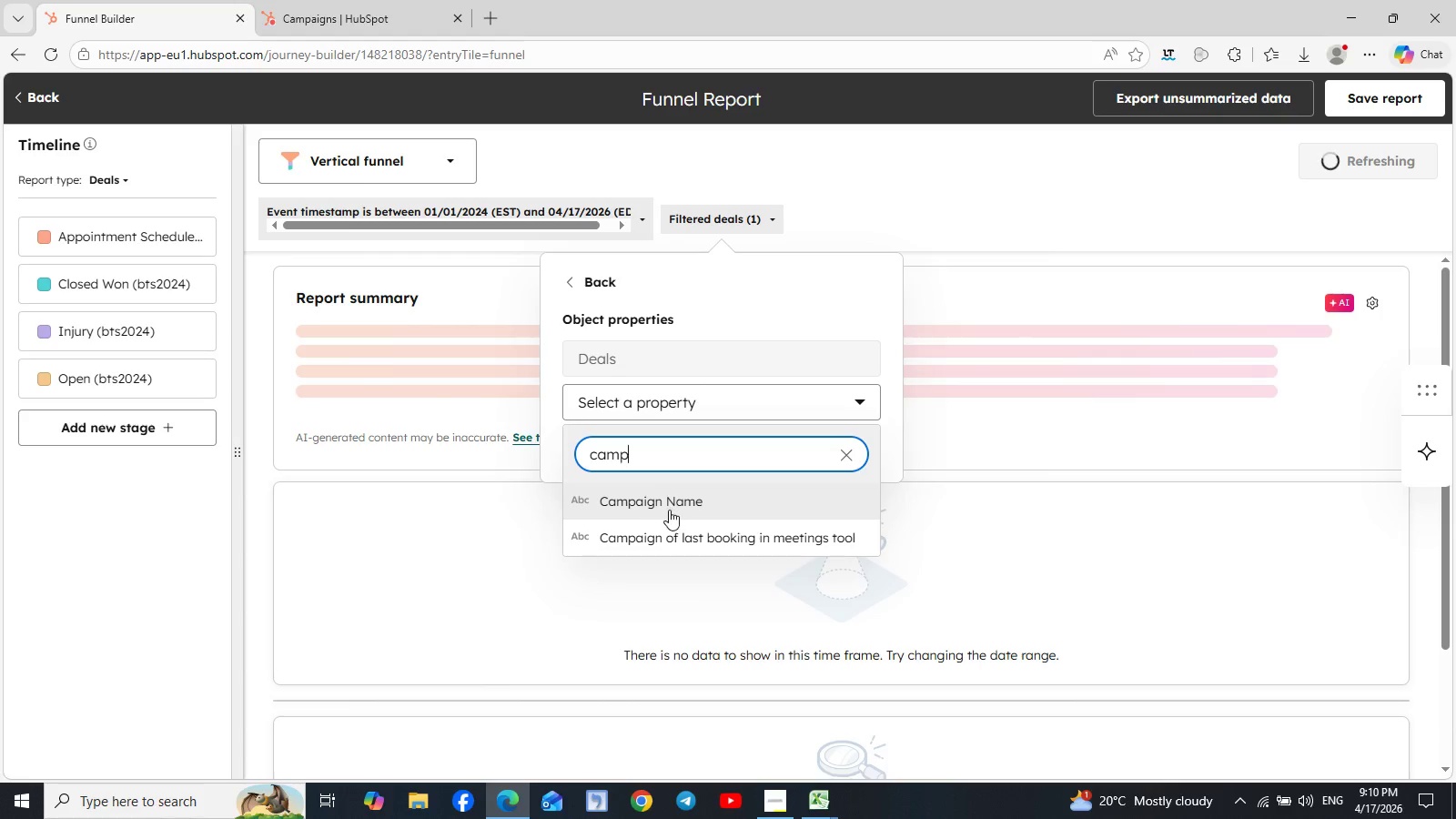 
left_click([669, 510])
 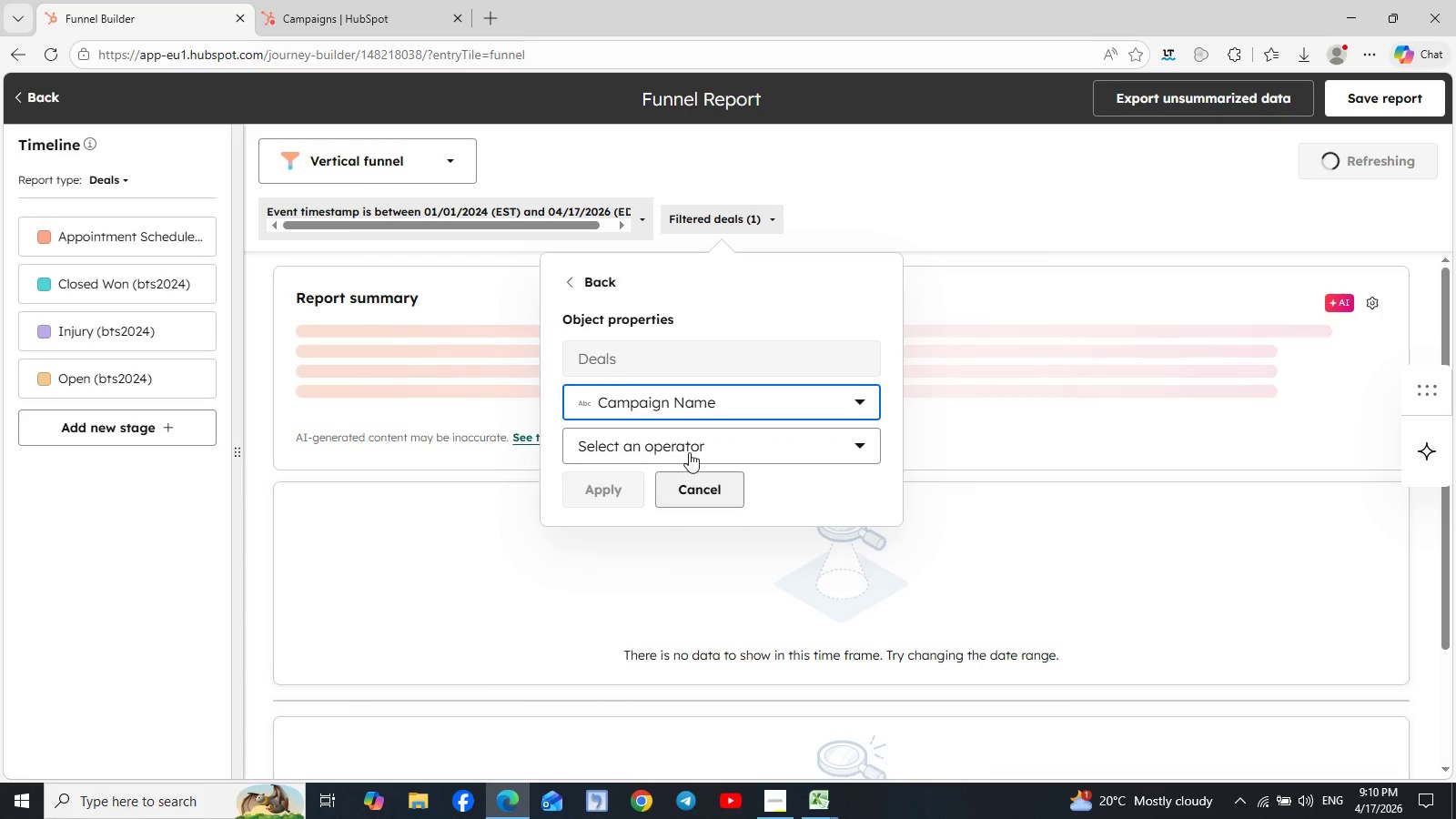 
left_click([764, 441])
 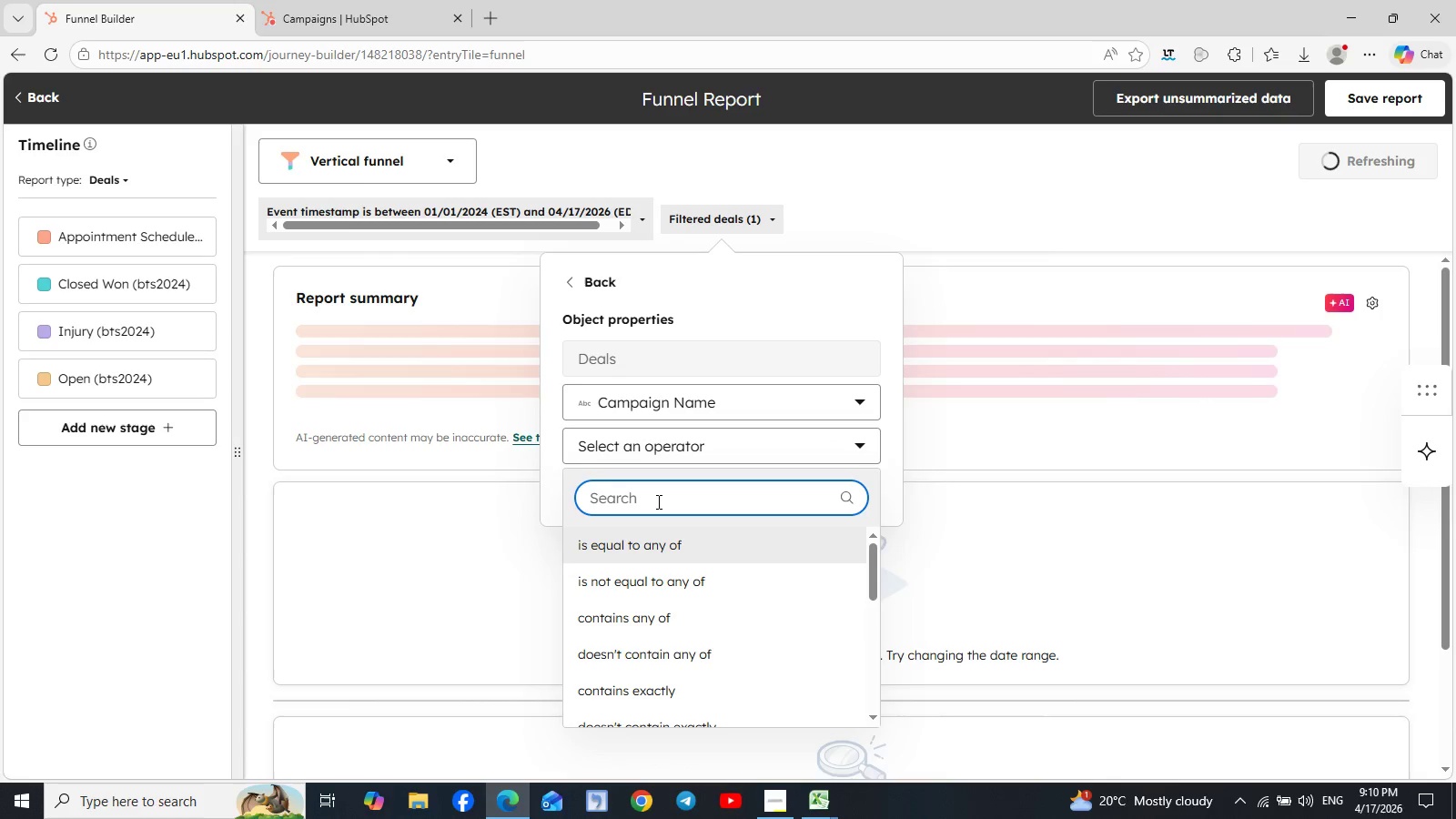 
type(ba)
key(Backspace)
key(Backspace)
type(is kn)
 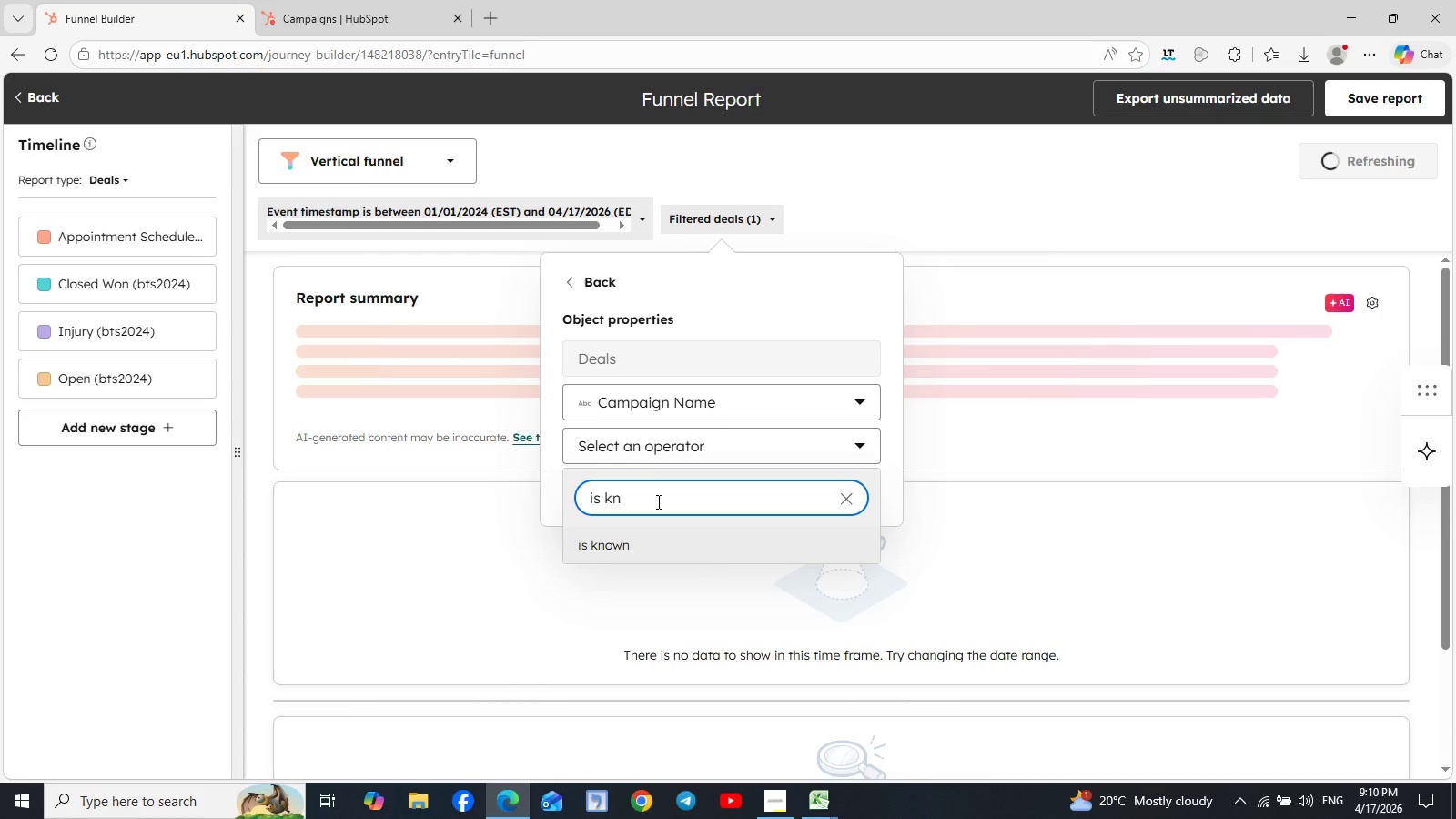 
key(ArrowDown)
 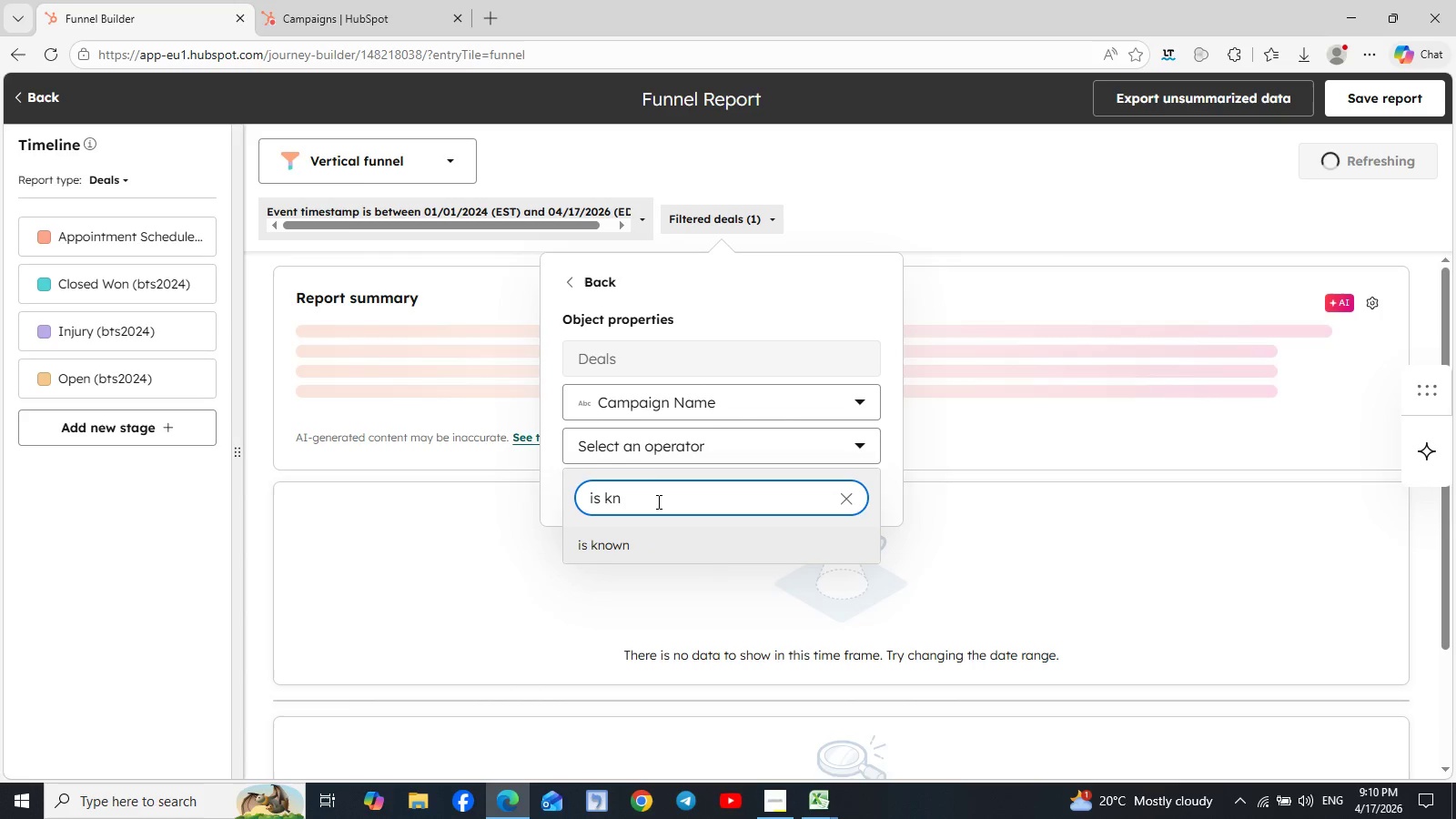 
key(Enter)
 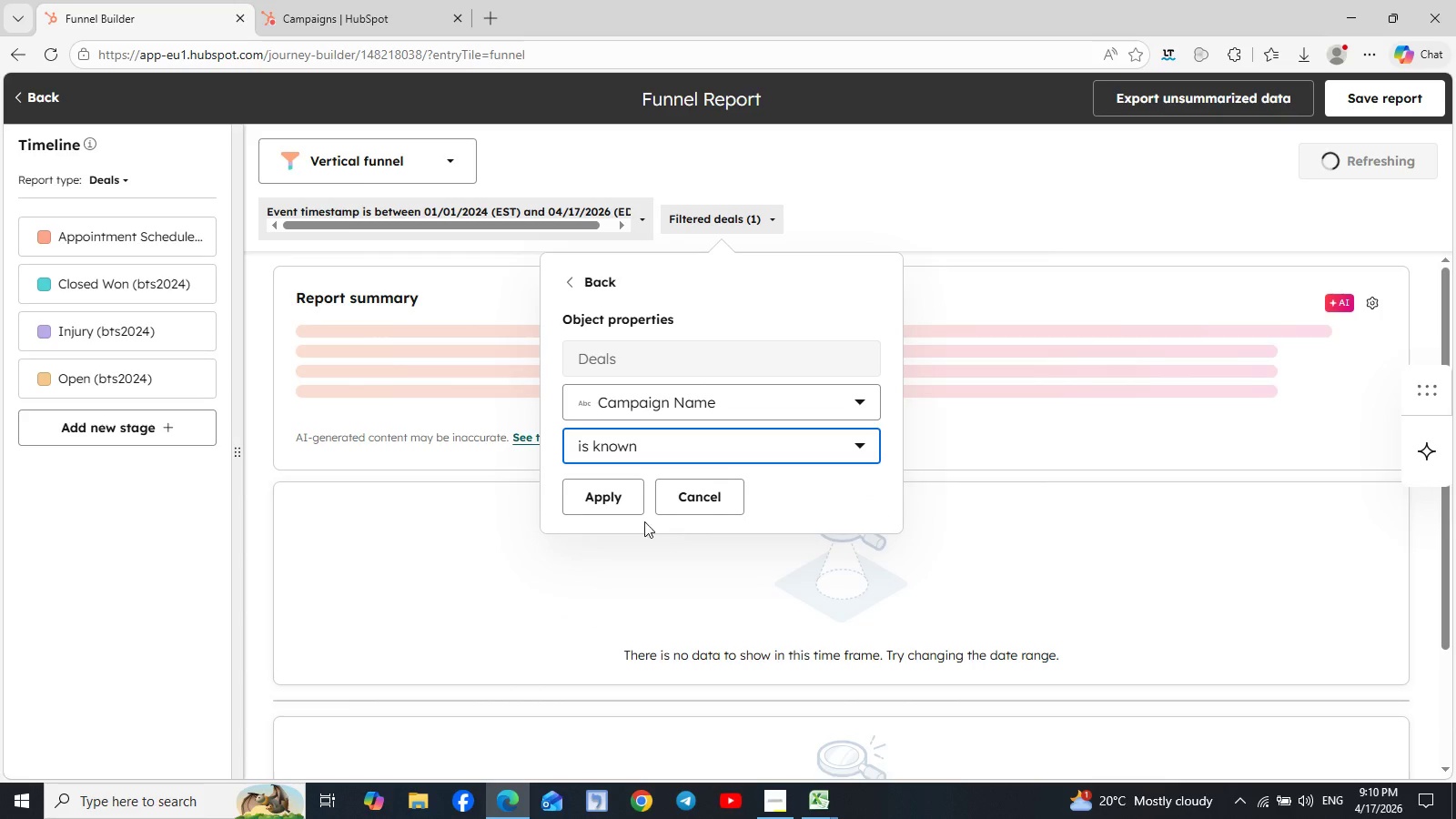 
left_click([618, 507])
 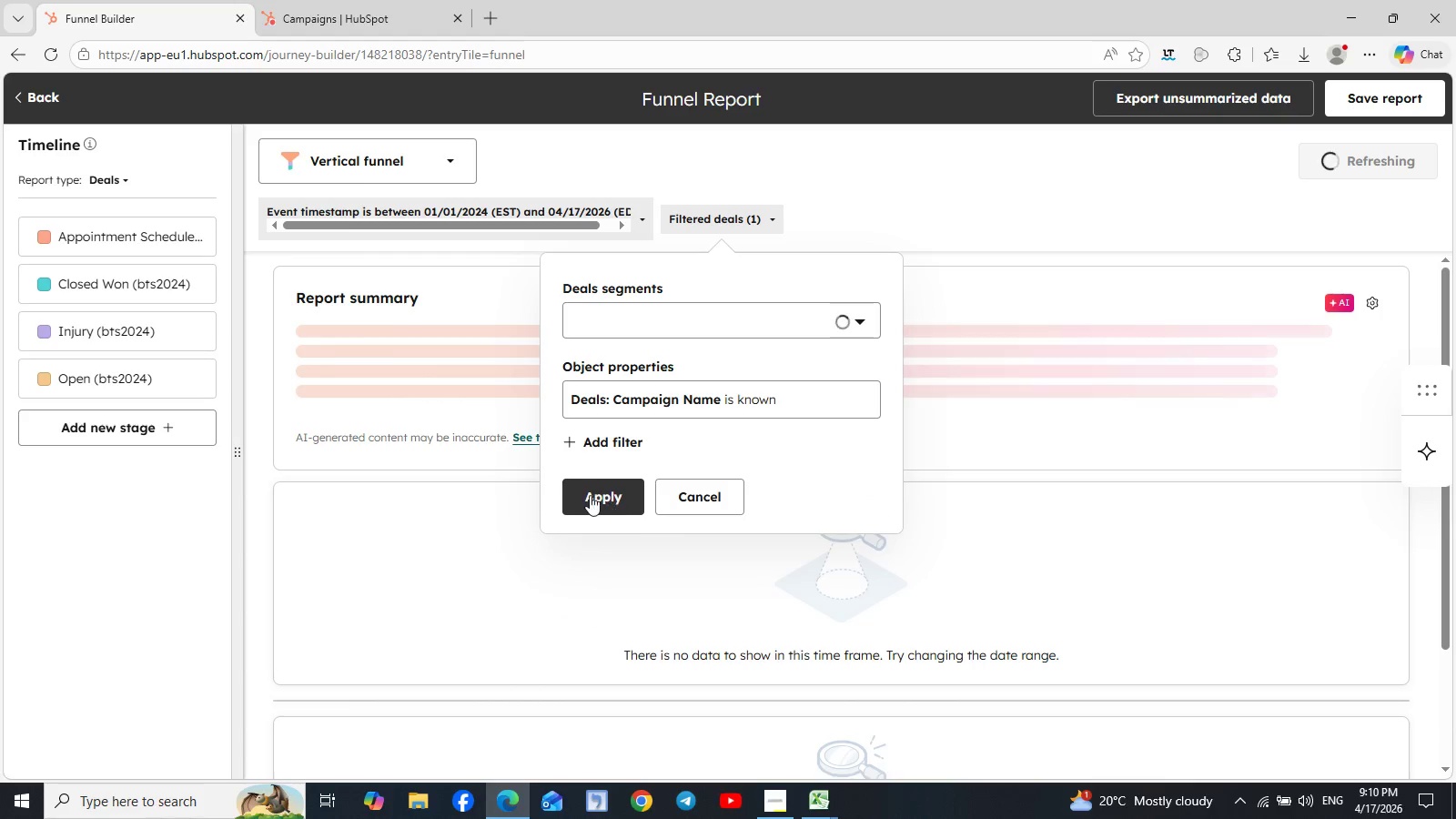 
left_click([589, 495])
 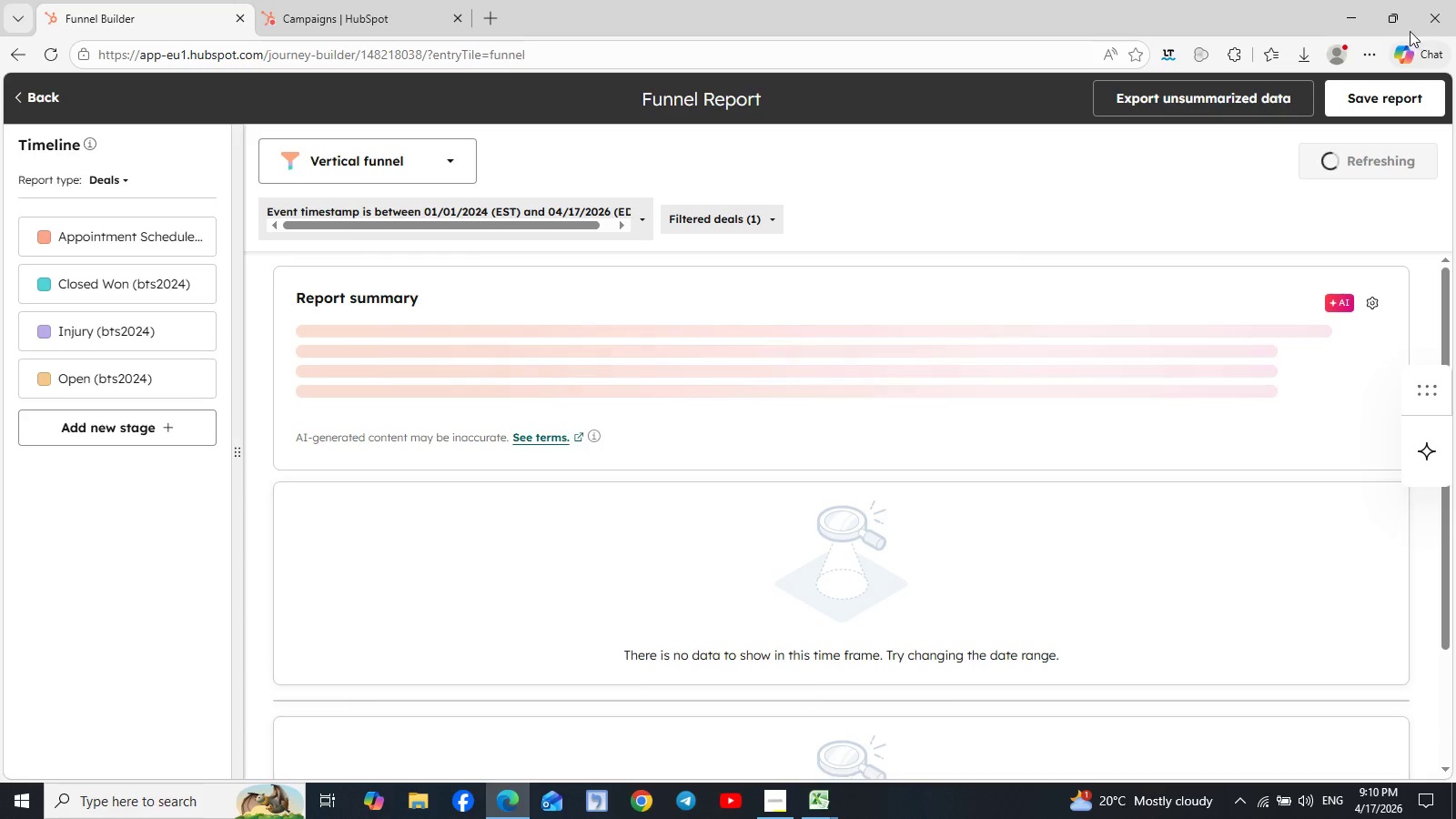 
left_click([1364, 104])
 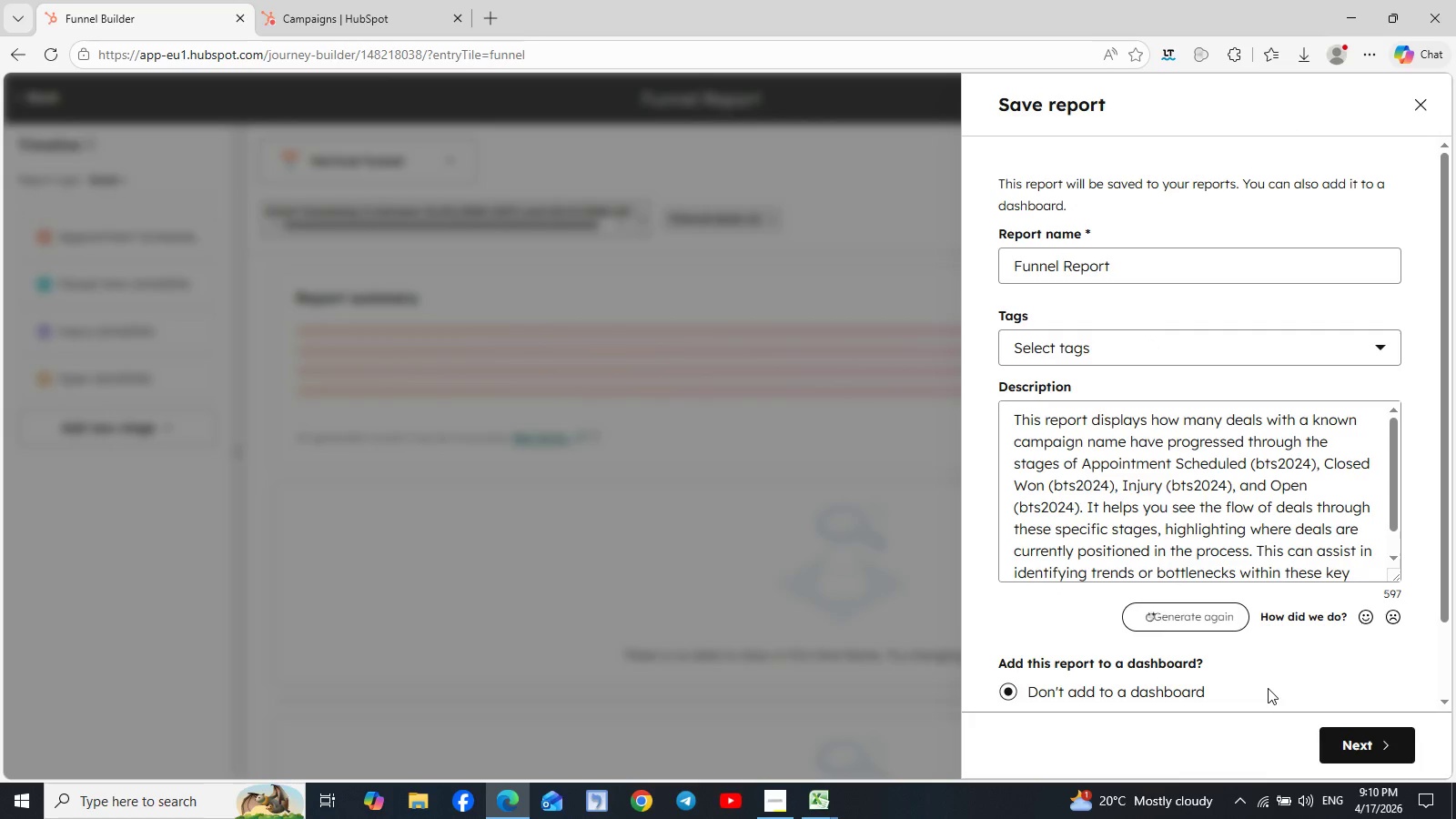 
scroll: coordinate [1301, 542], scroll_direction: down, amount: 2.0
 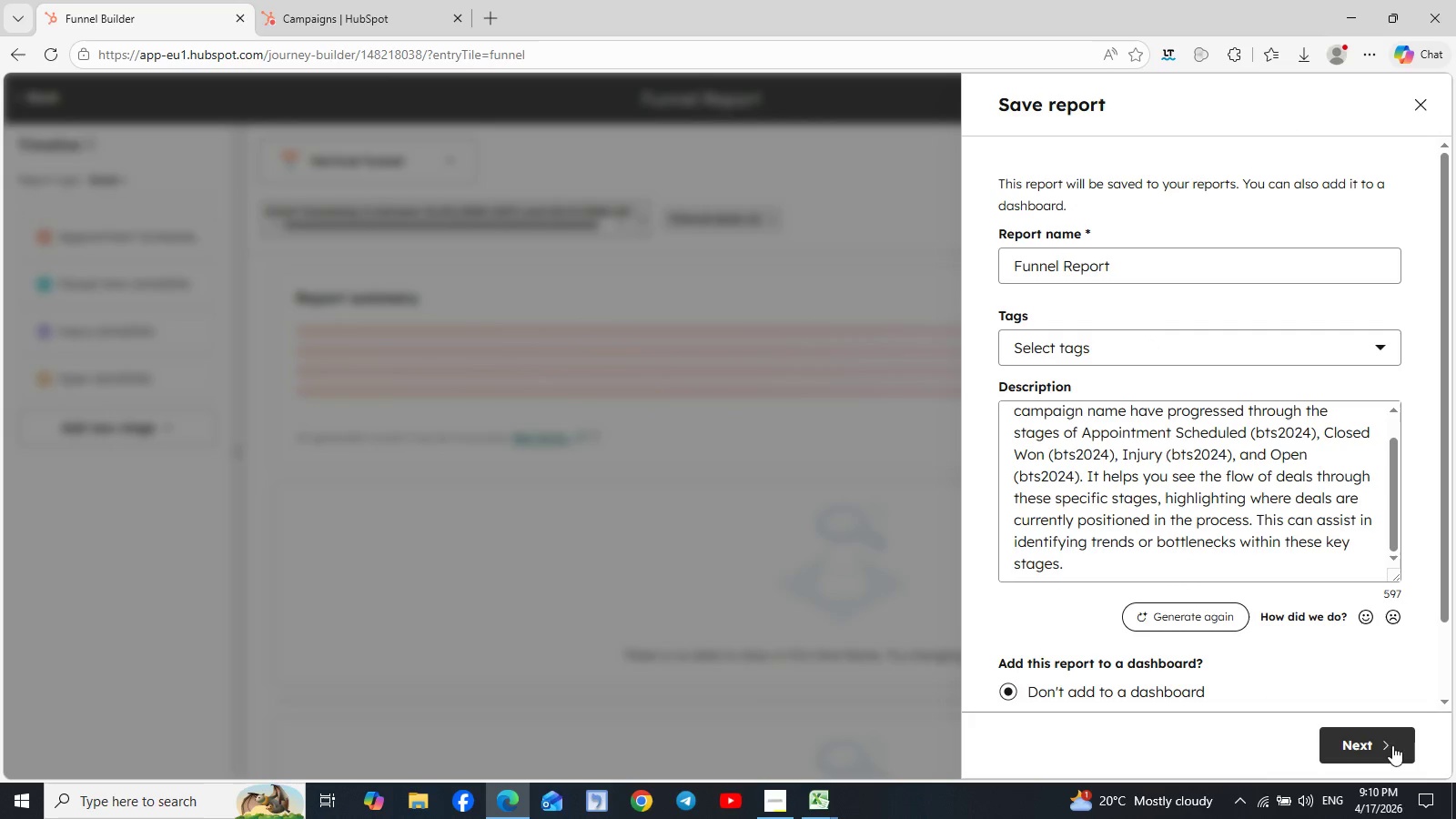 
left_click([1356, 750])
 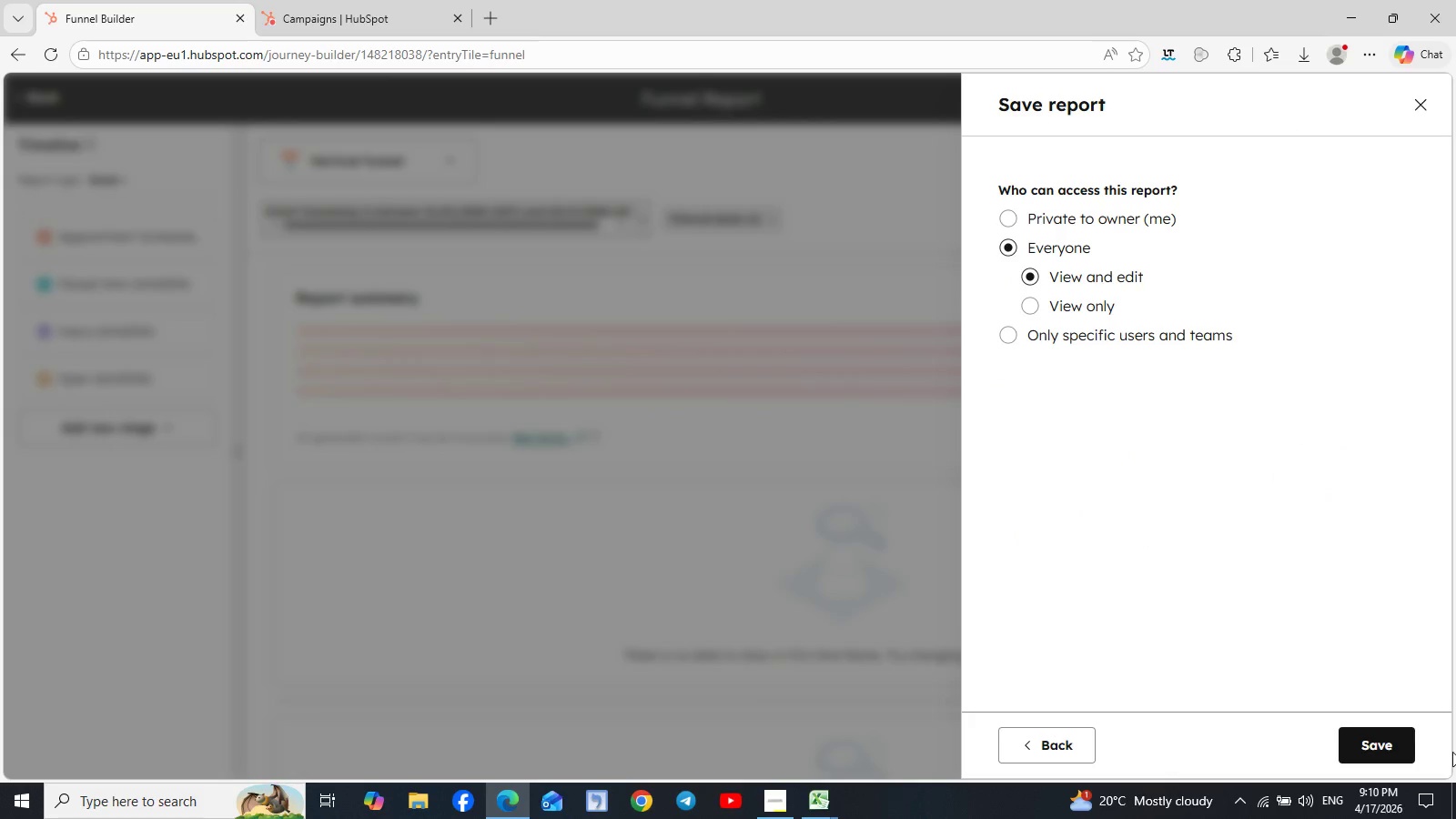 
left_click([1383, 748])
 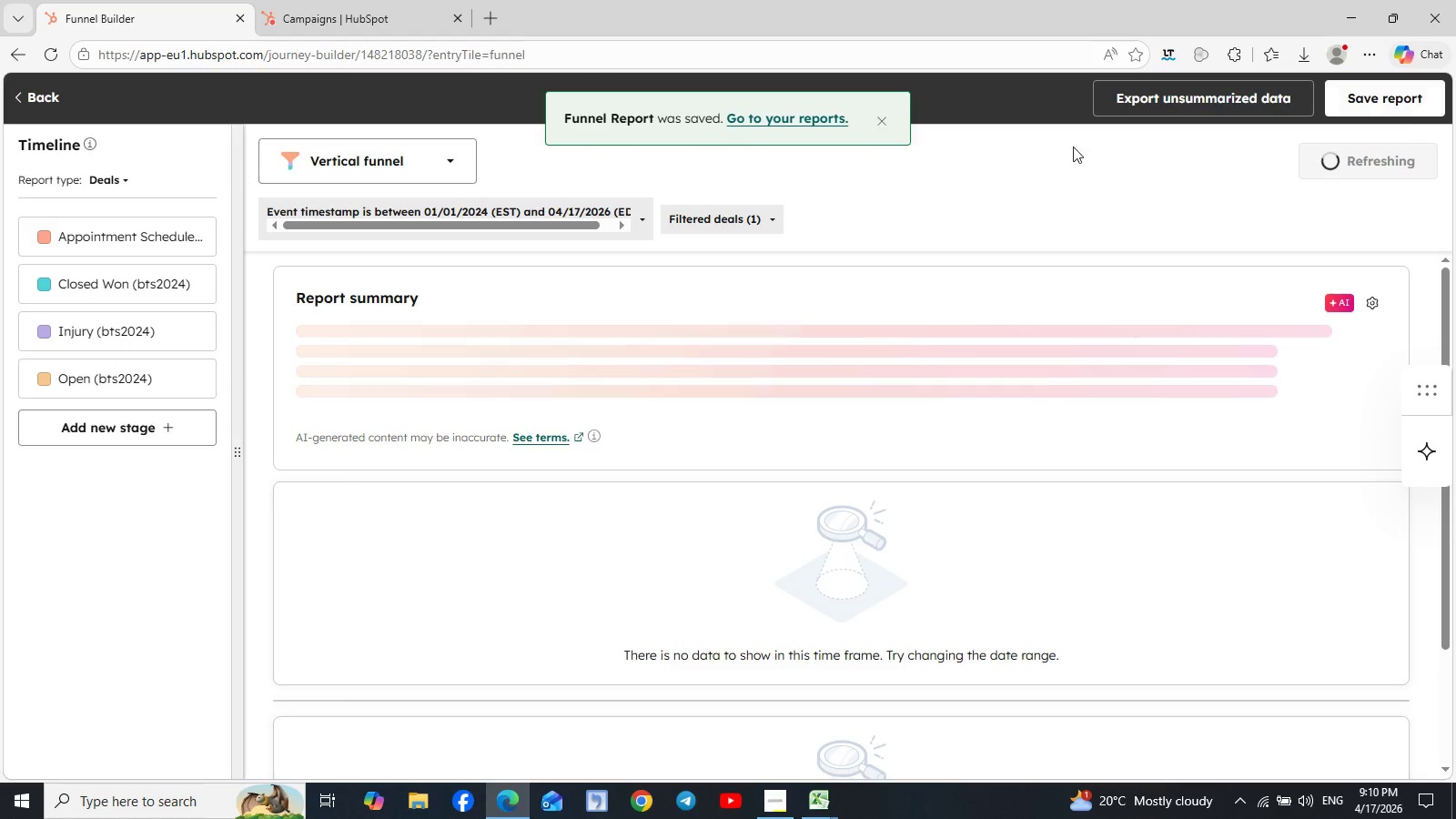 
left_click([28, 93])
 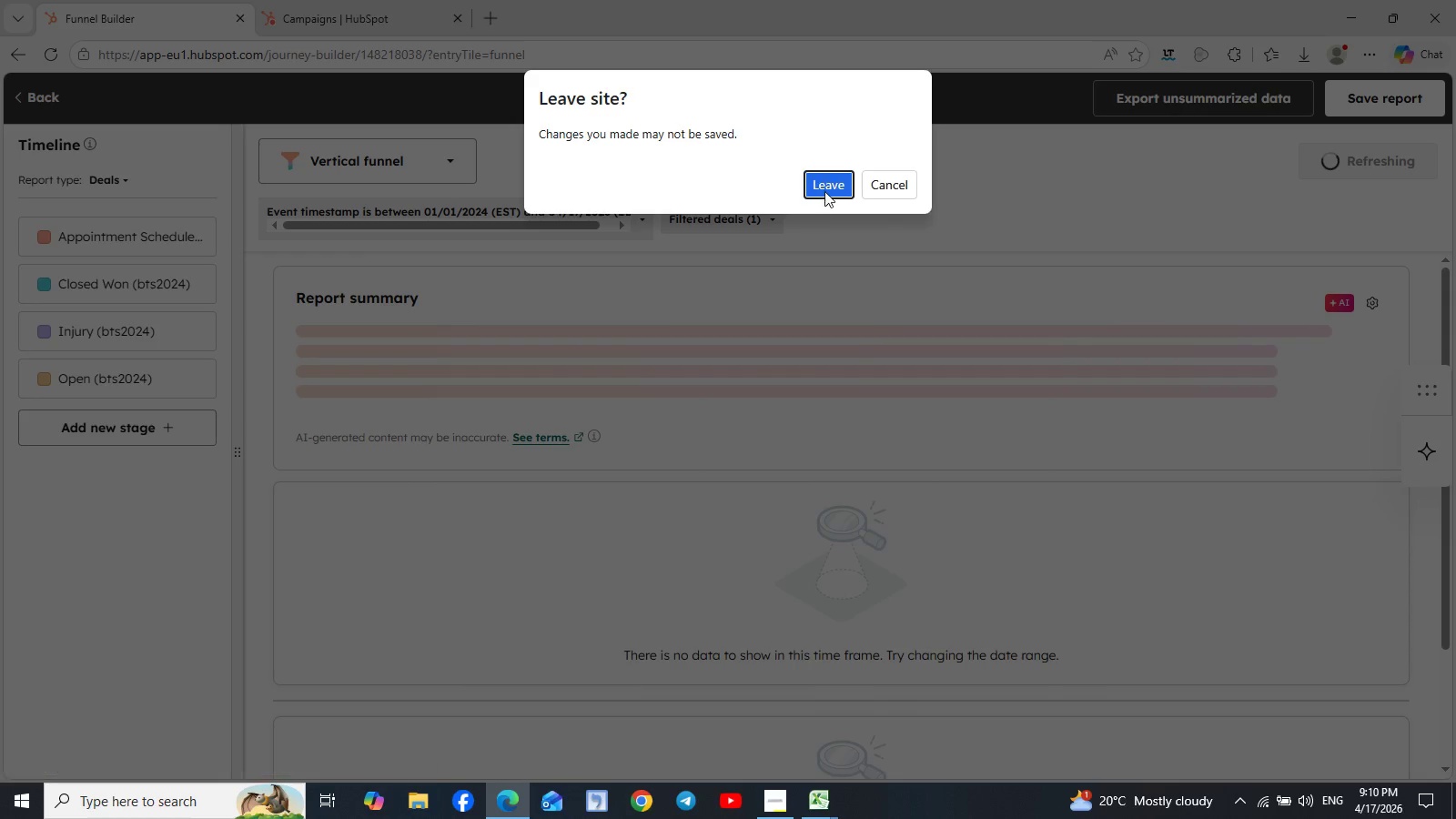 
left_click([824, 191])
 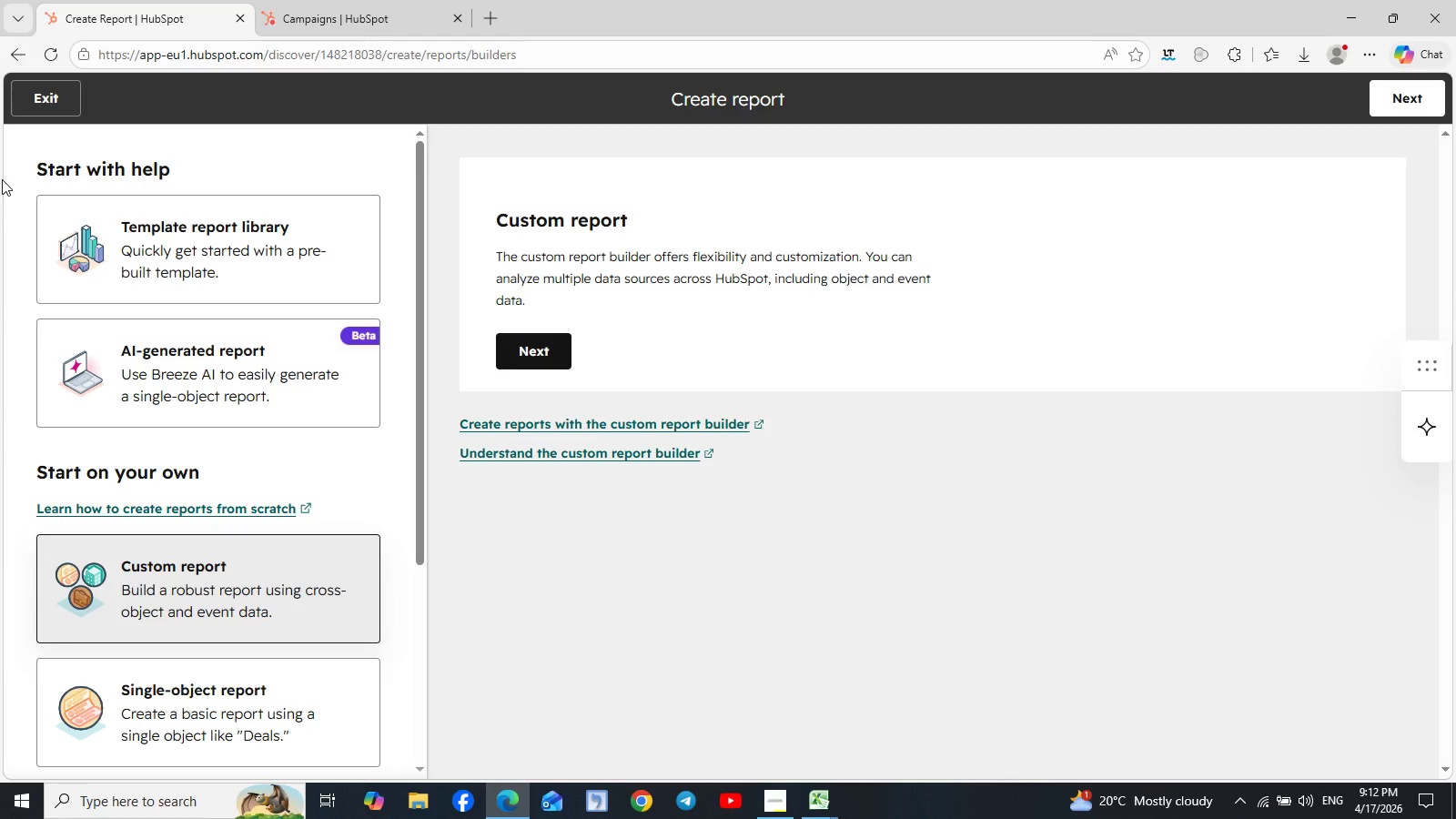 
wait(103.55)
 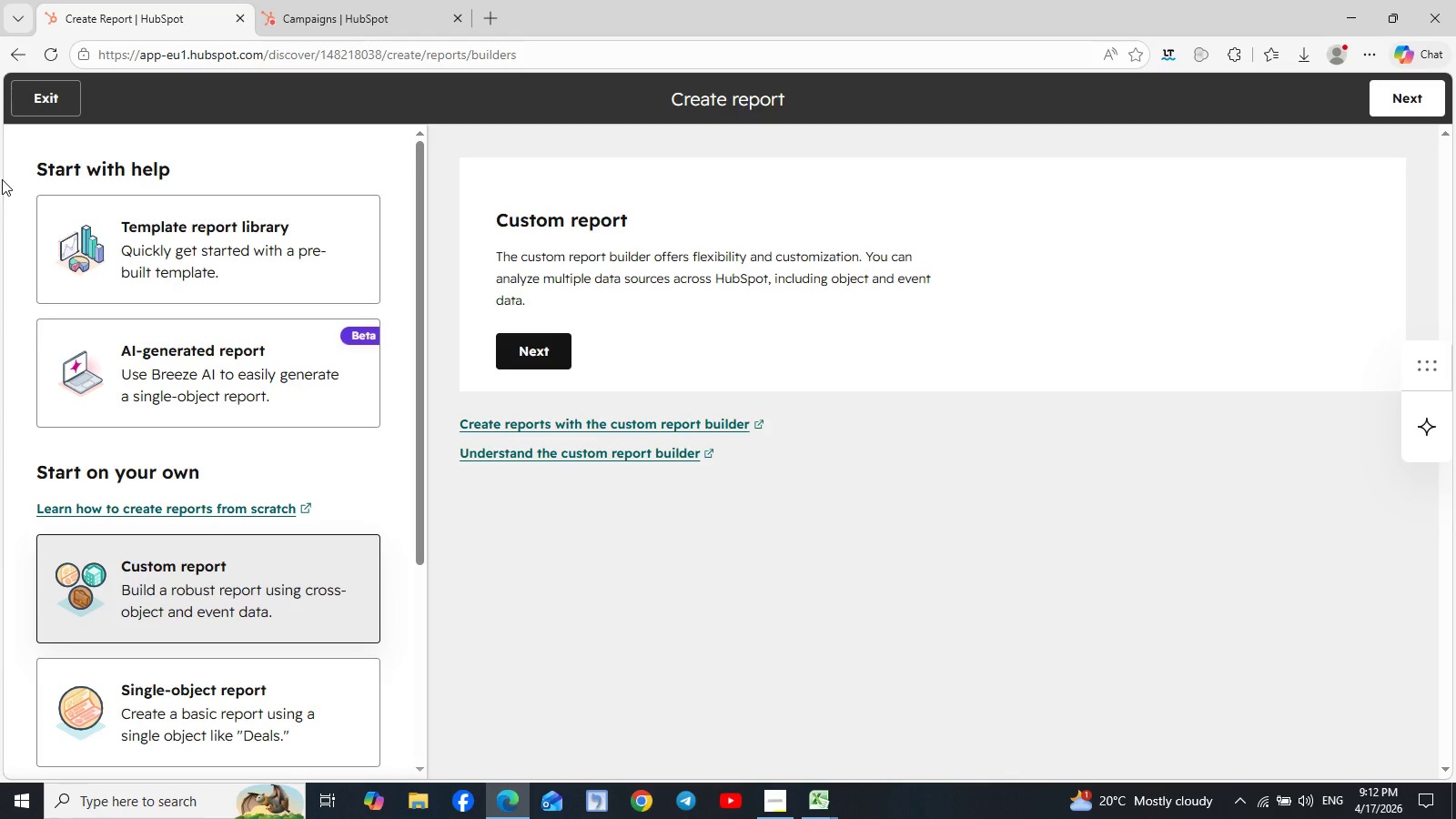 
left_click([329, 10])
 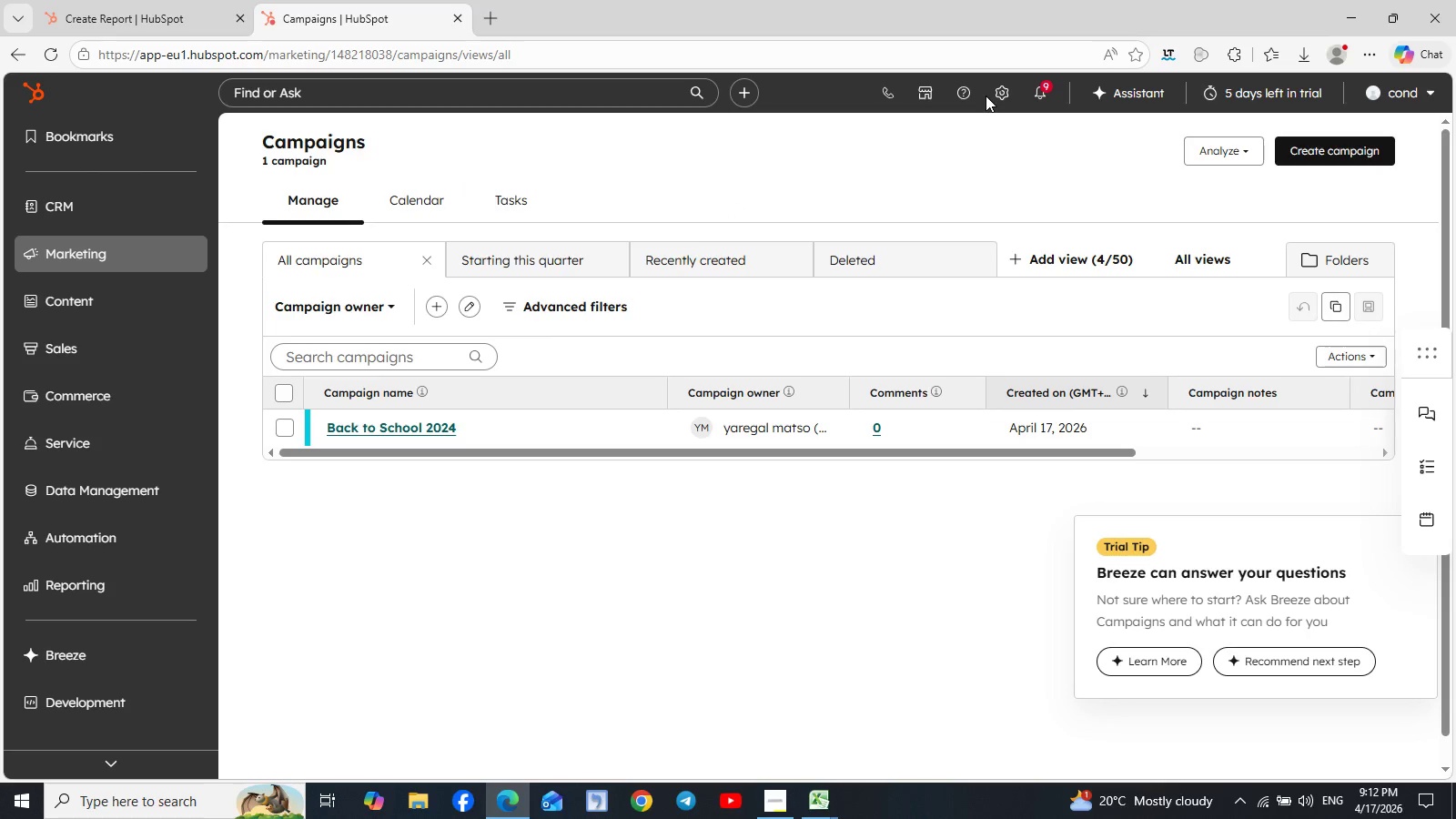 
left_click([1000, 96])
 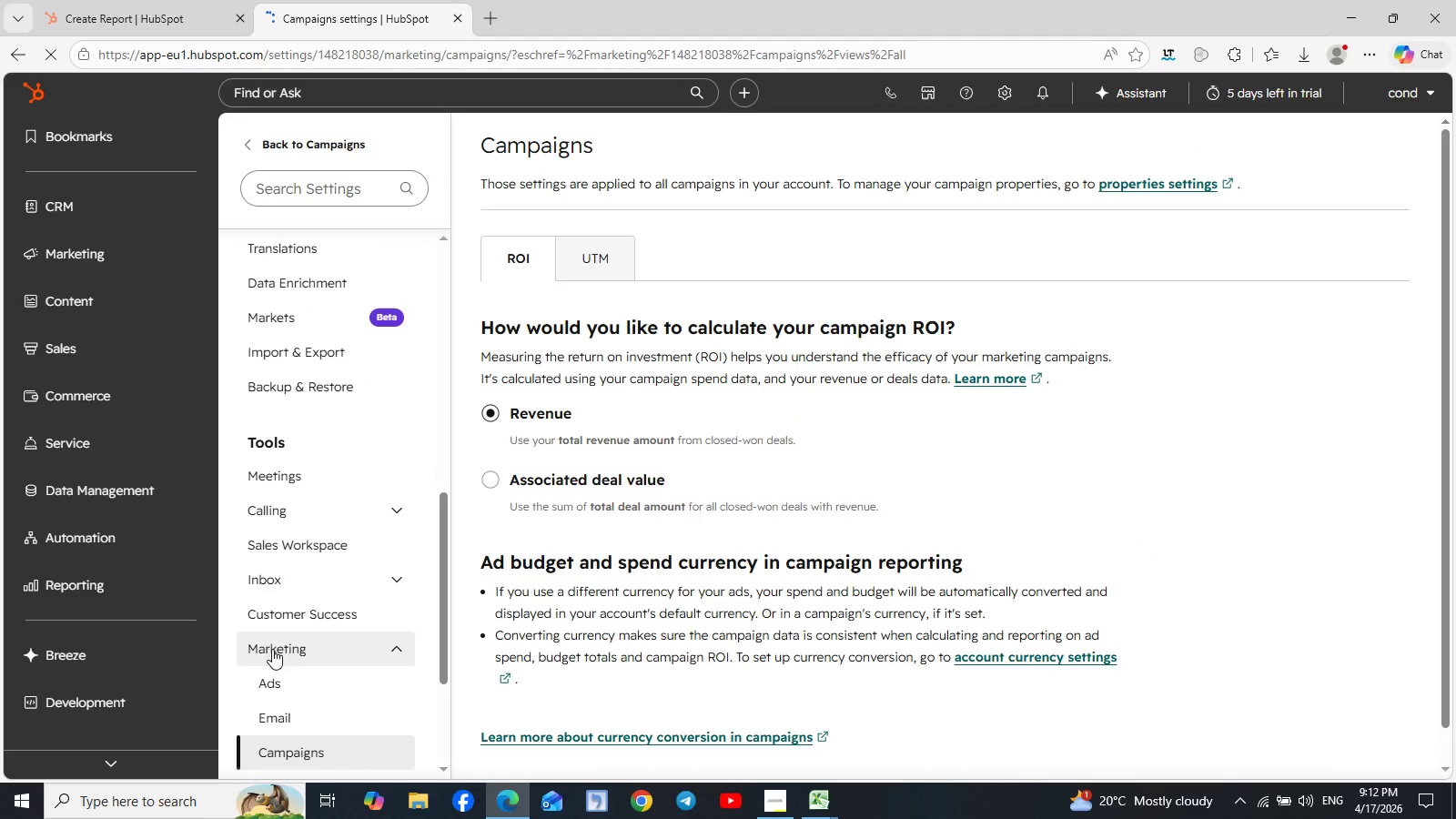 
scroll: coordinate [308, 479], scroll_direction: down, amount: 3.0
 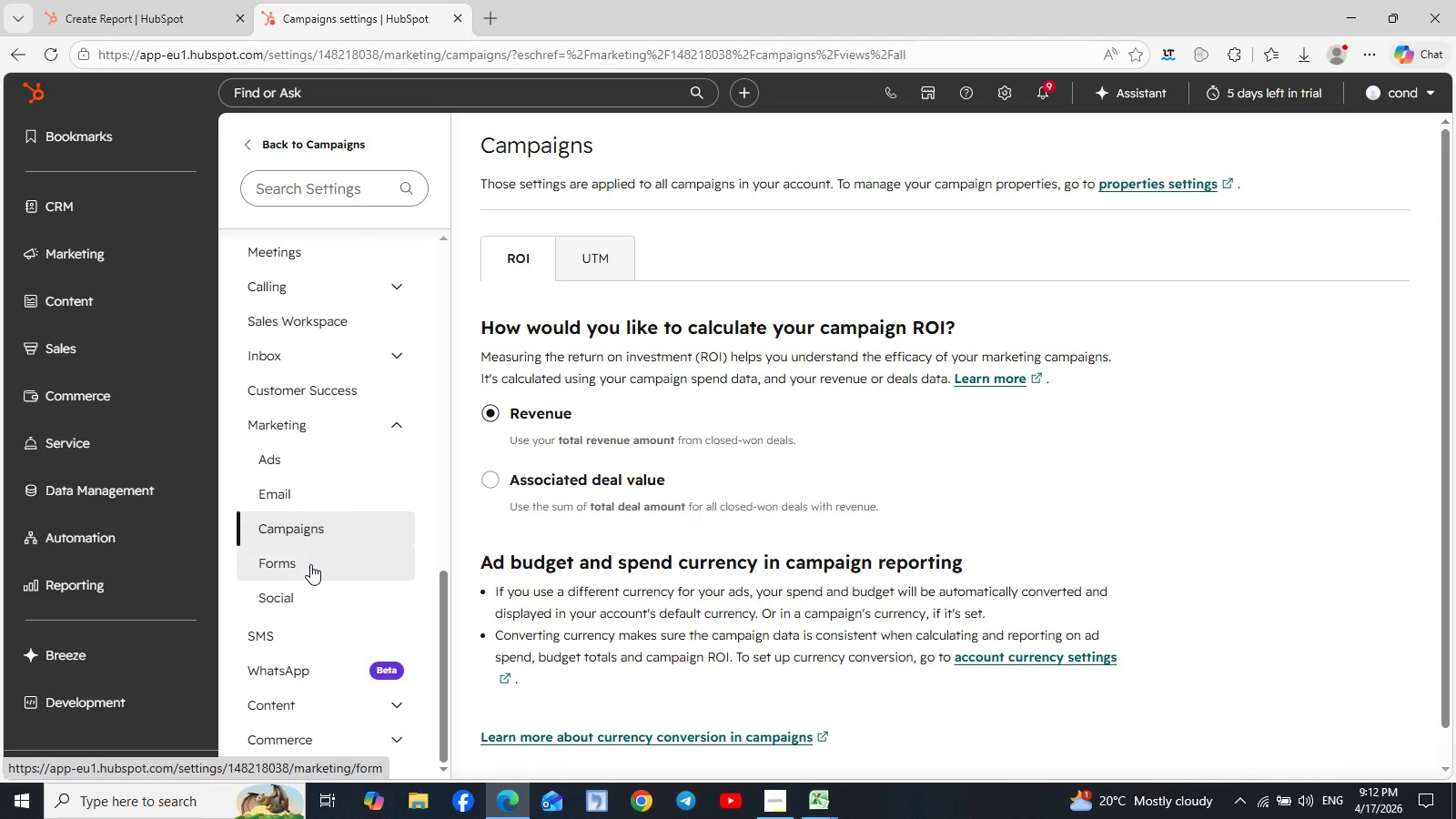 
scroll: coordinate [311, 556], scroll_direction: up, amount: 15.0
 